 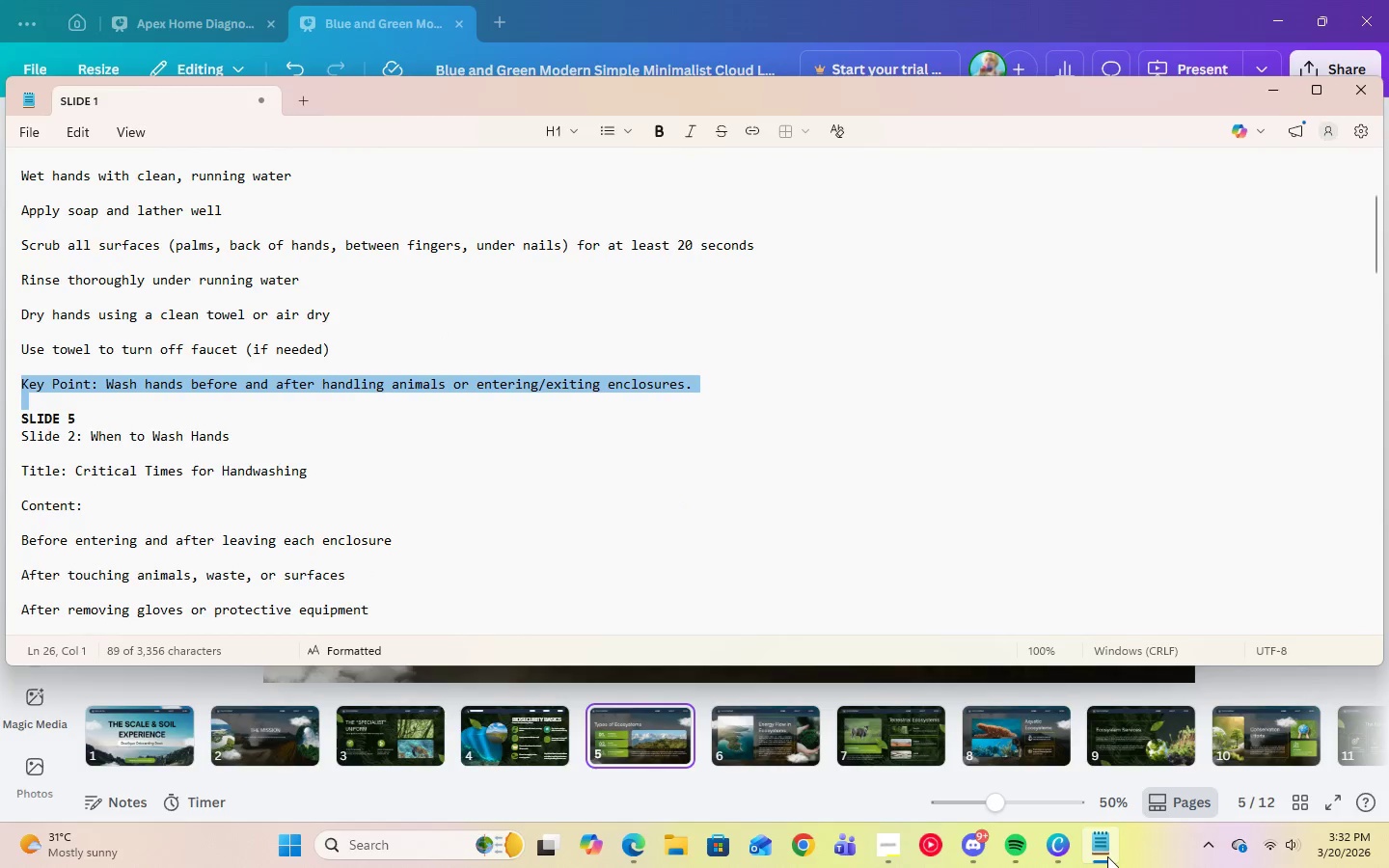 
scroll: coordinate [382, 536], scroll_direction: down, amount: 2.0
 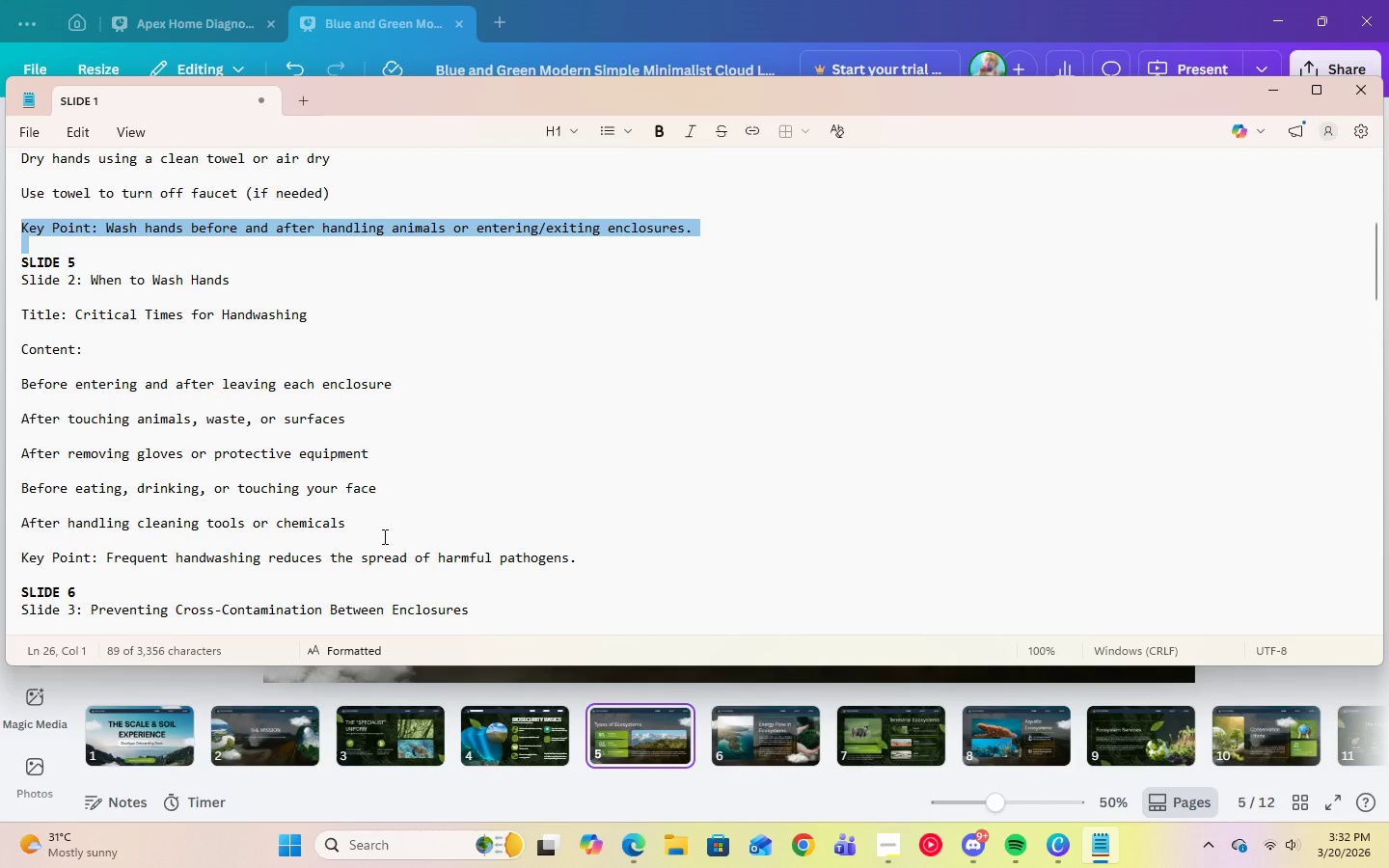 
wait(15.3)
 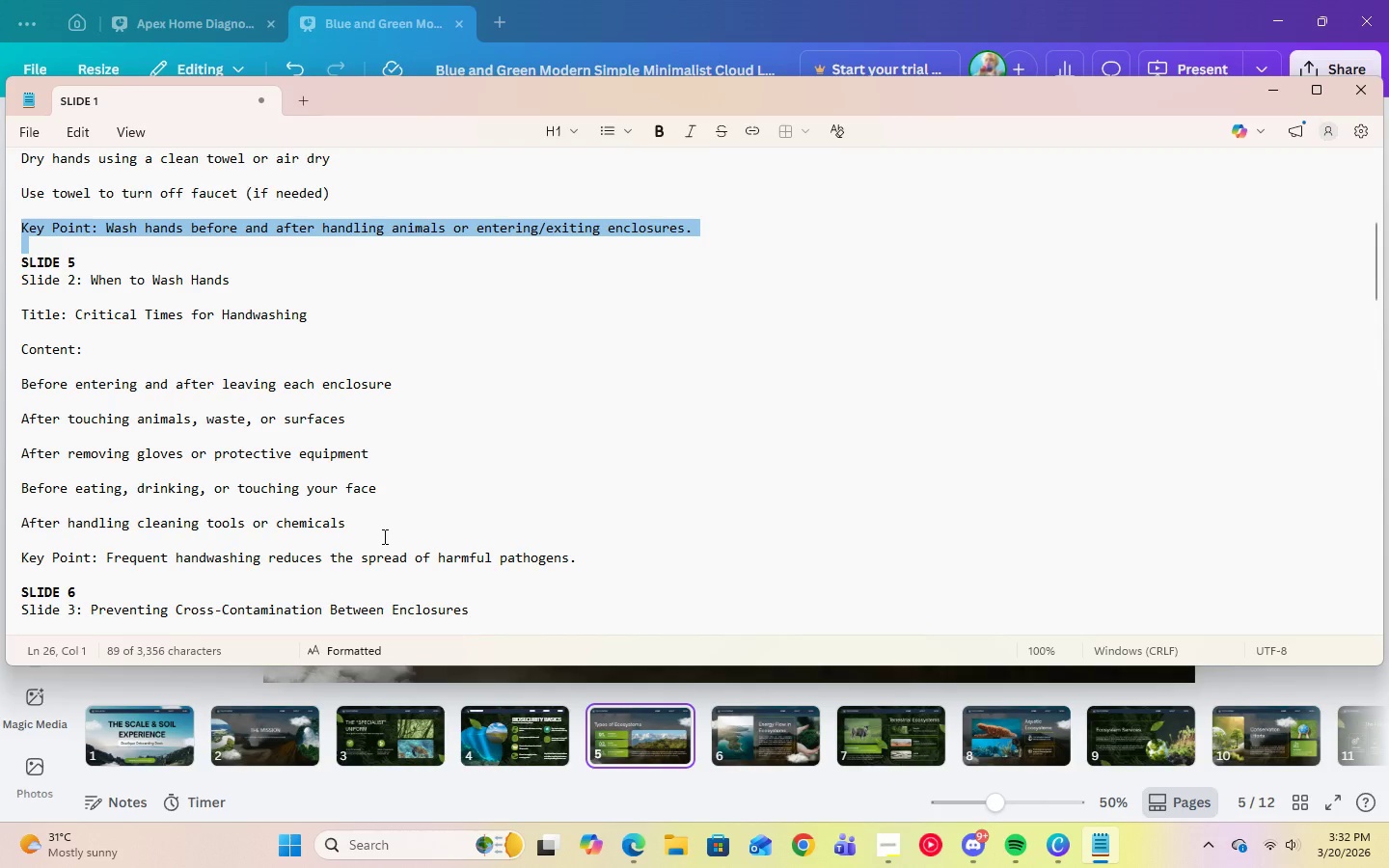 
left_click([1281, 91])
 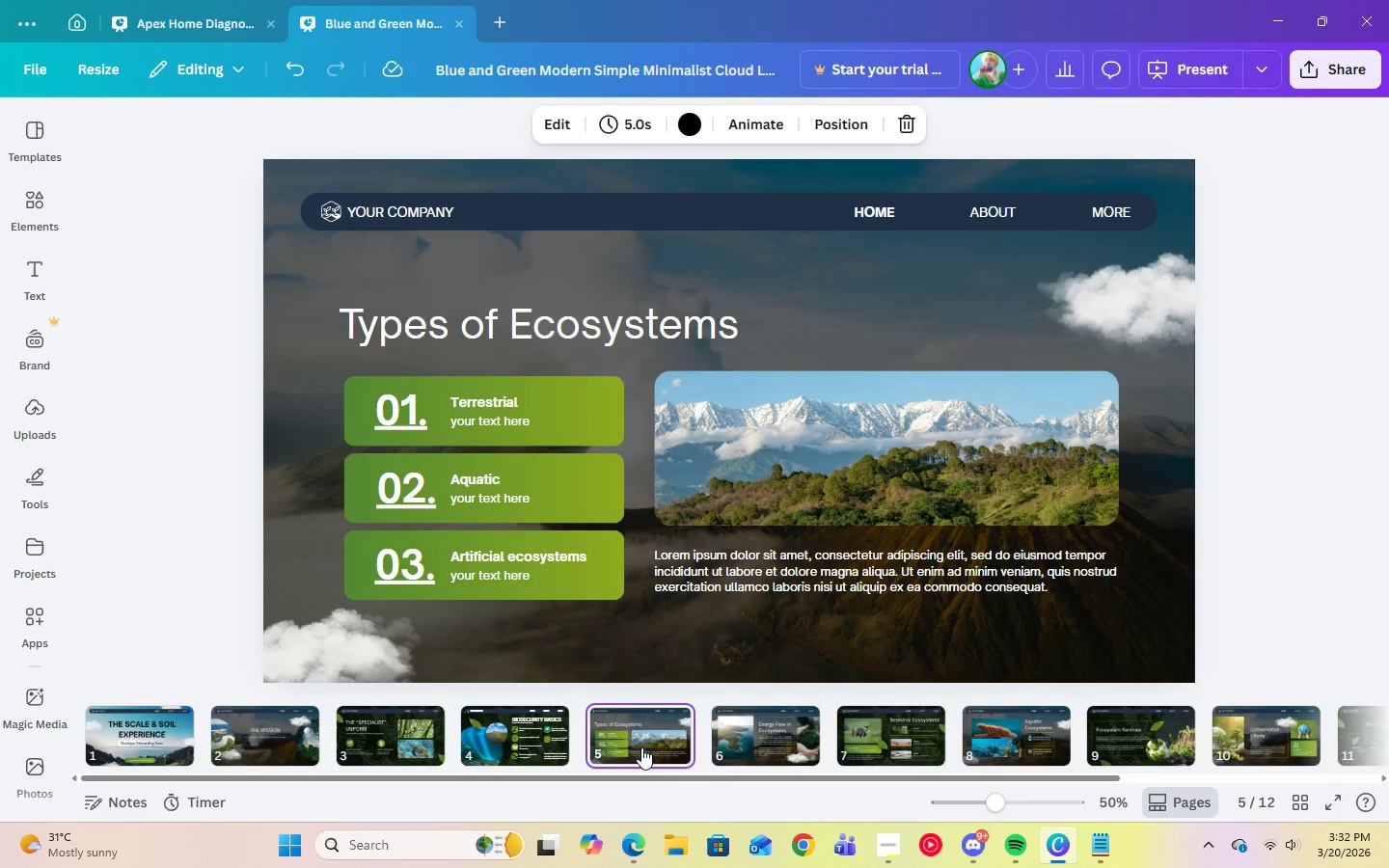 
left_click([779, 761])
 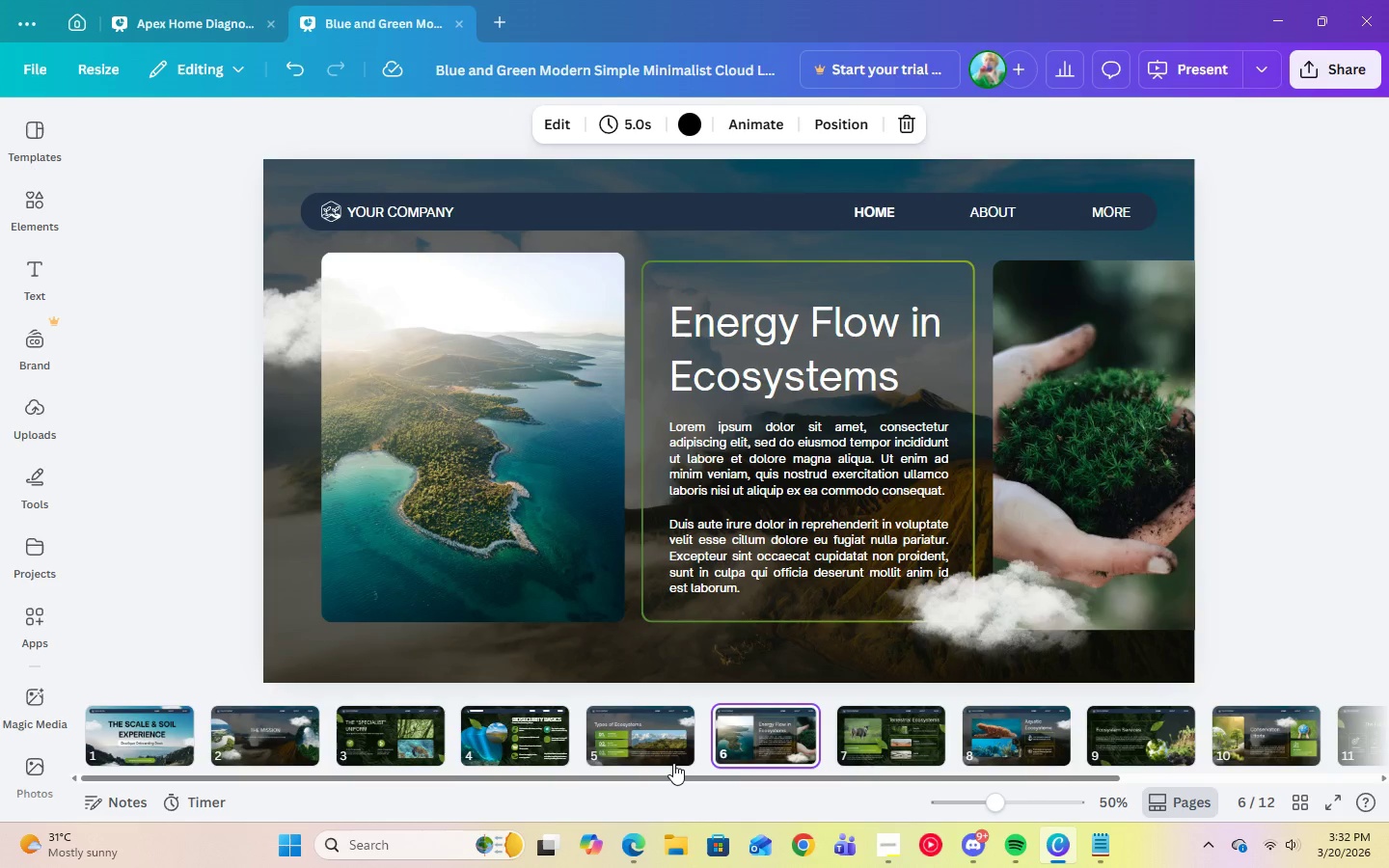 
mouse_move([746, 752])
 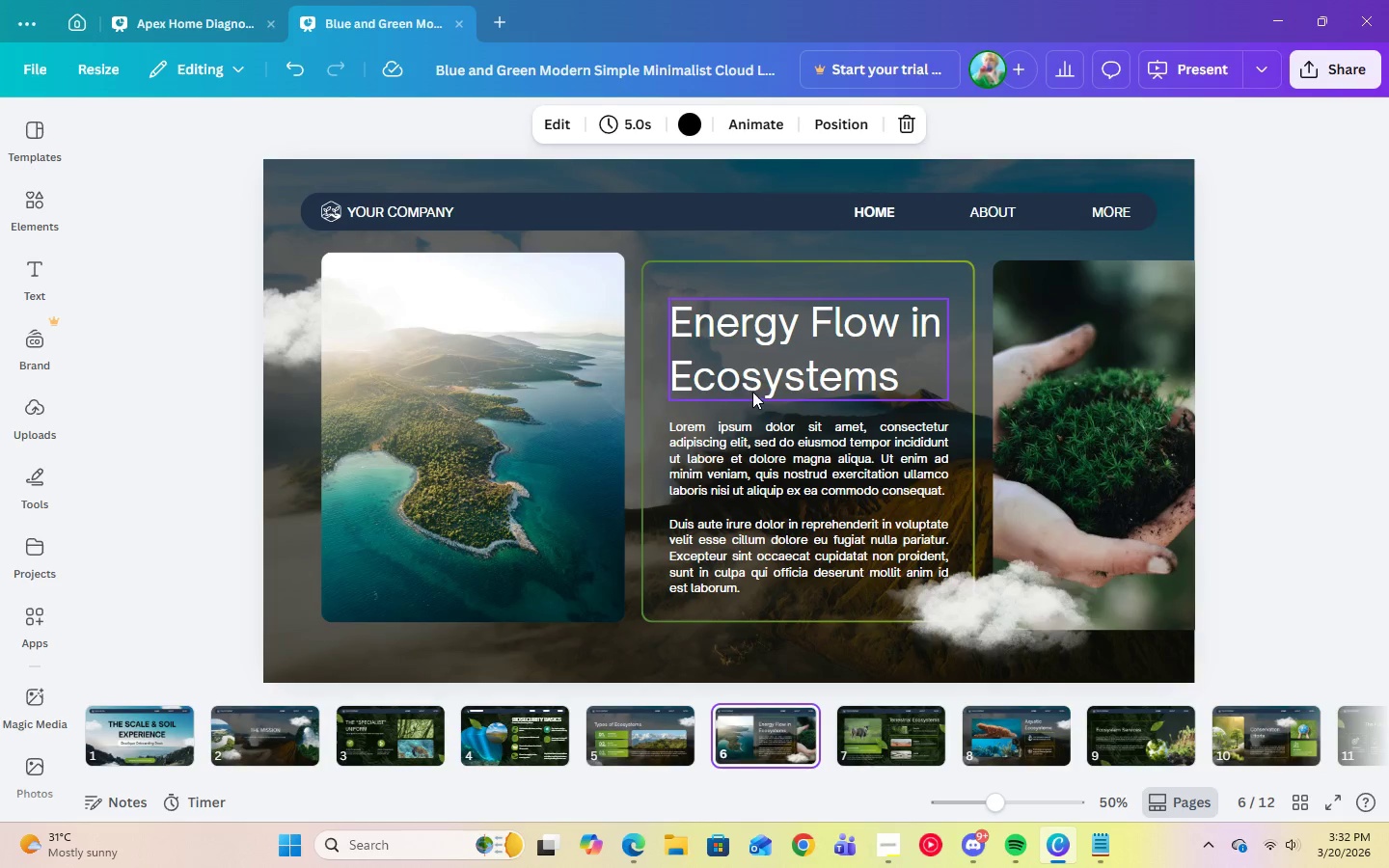 
left_click([756, 359])
 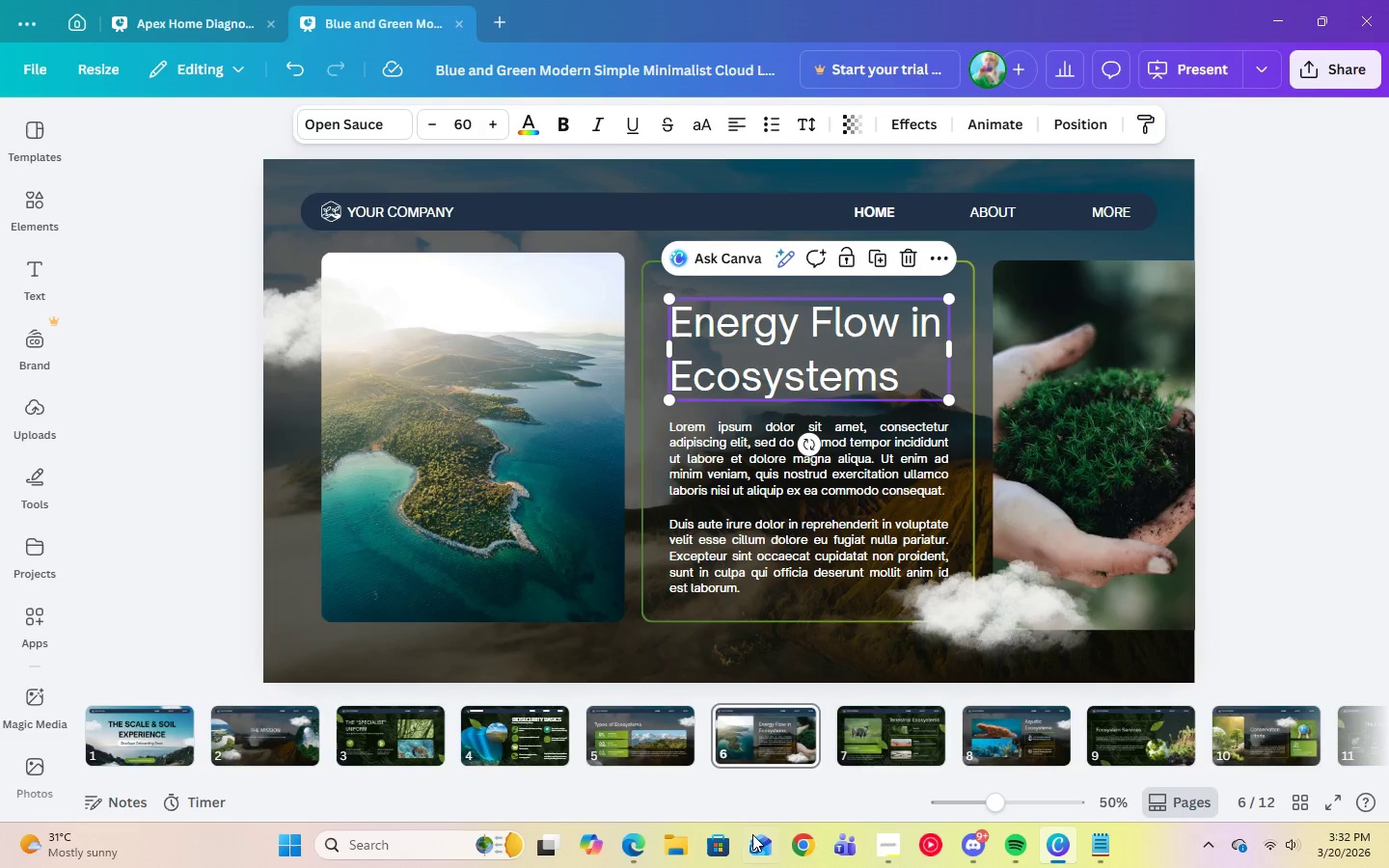 
left_click([621, 742])
 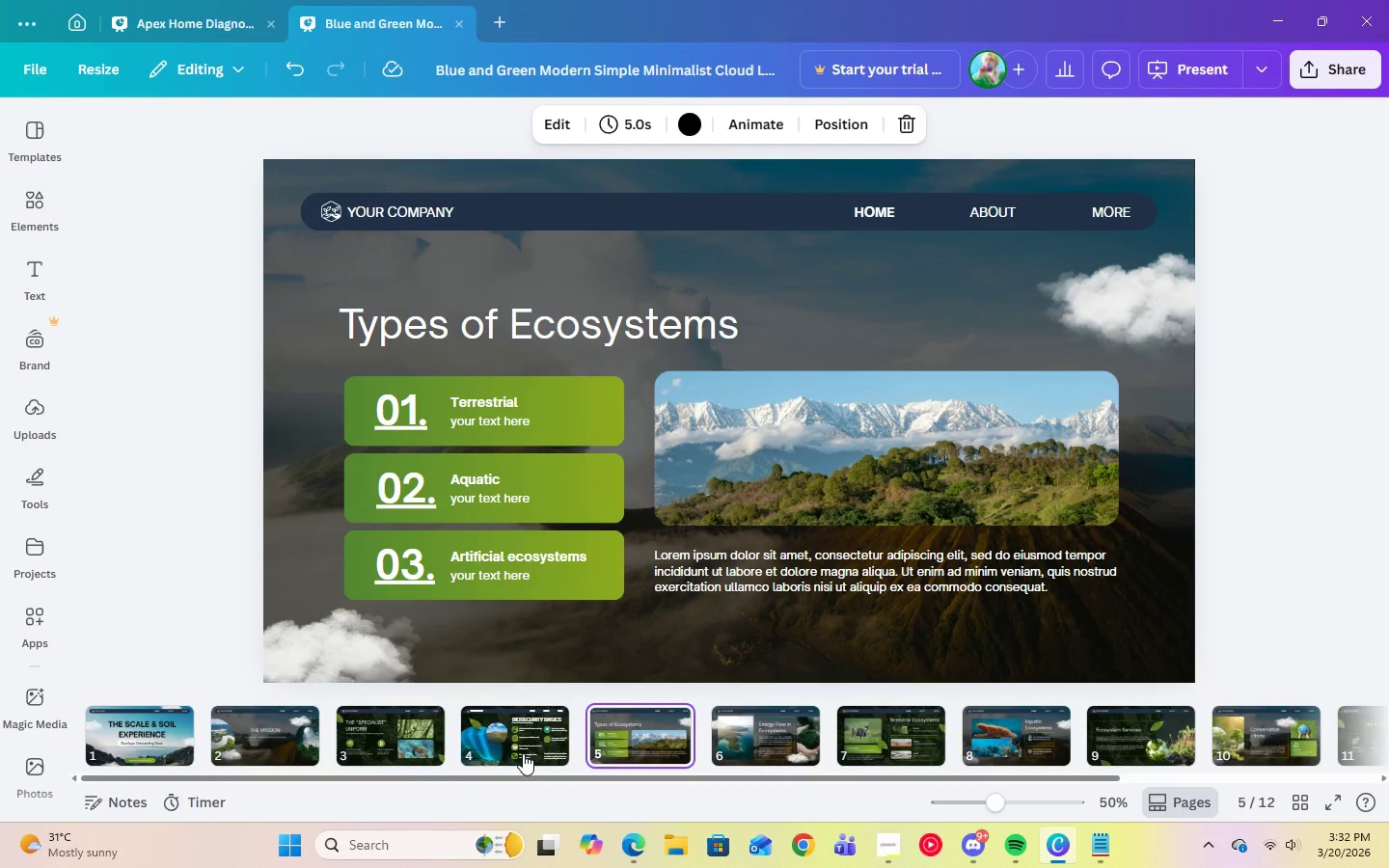 
left_click([523, 753])
 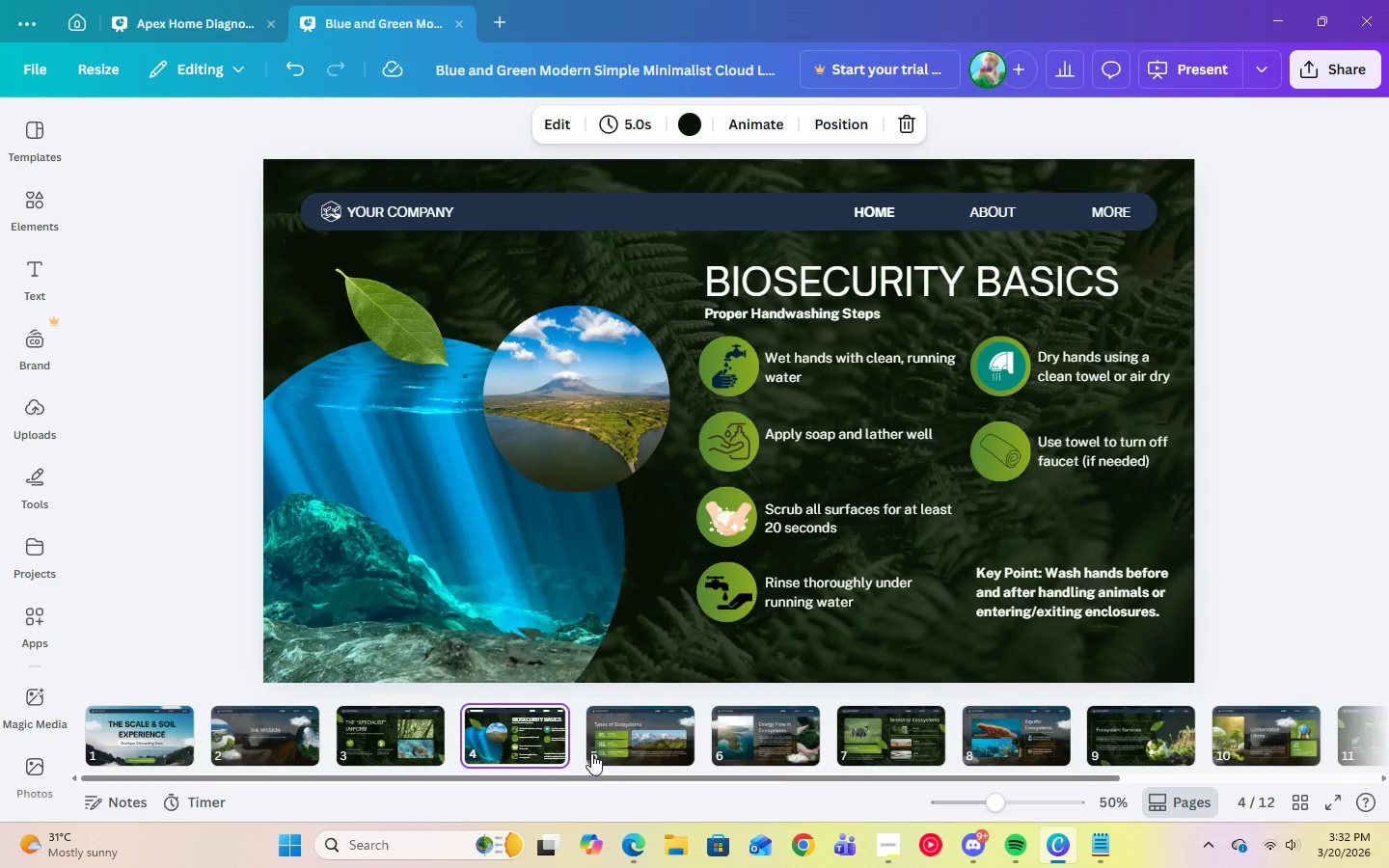 
left_click([617, 753])
 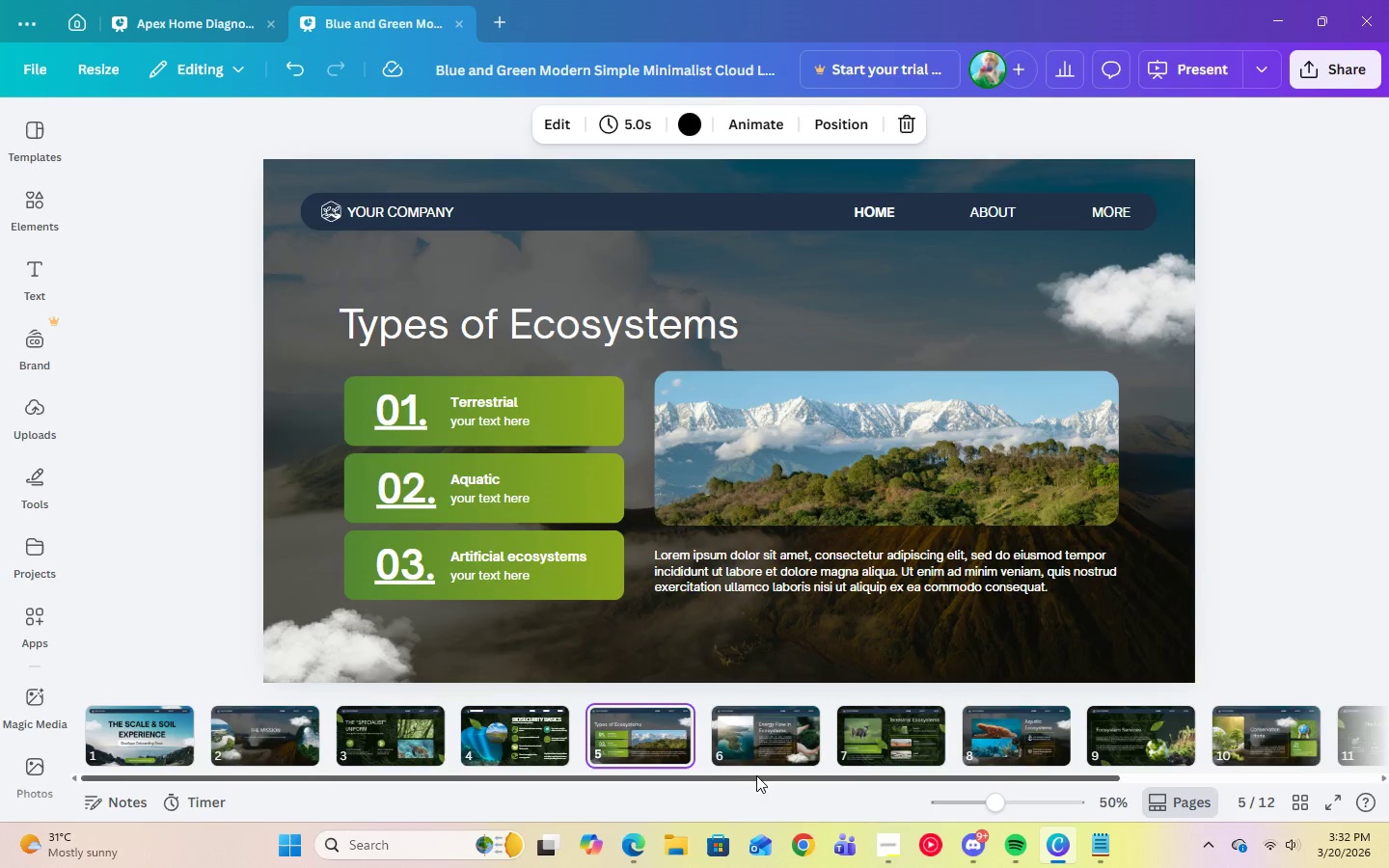 
wait(7.88)
 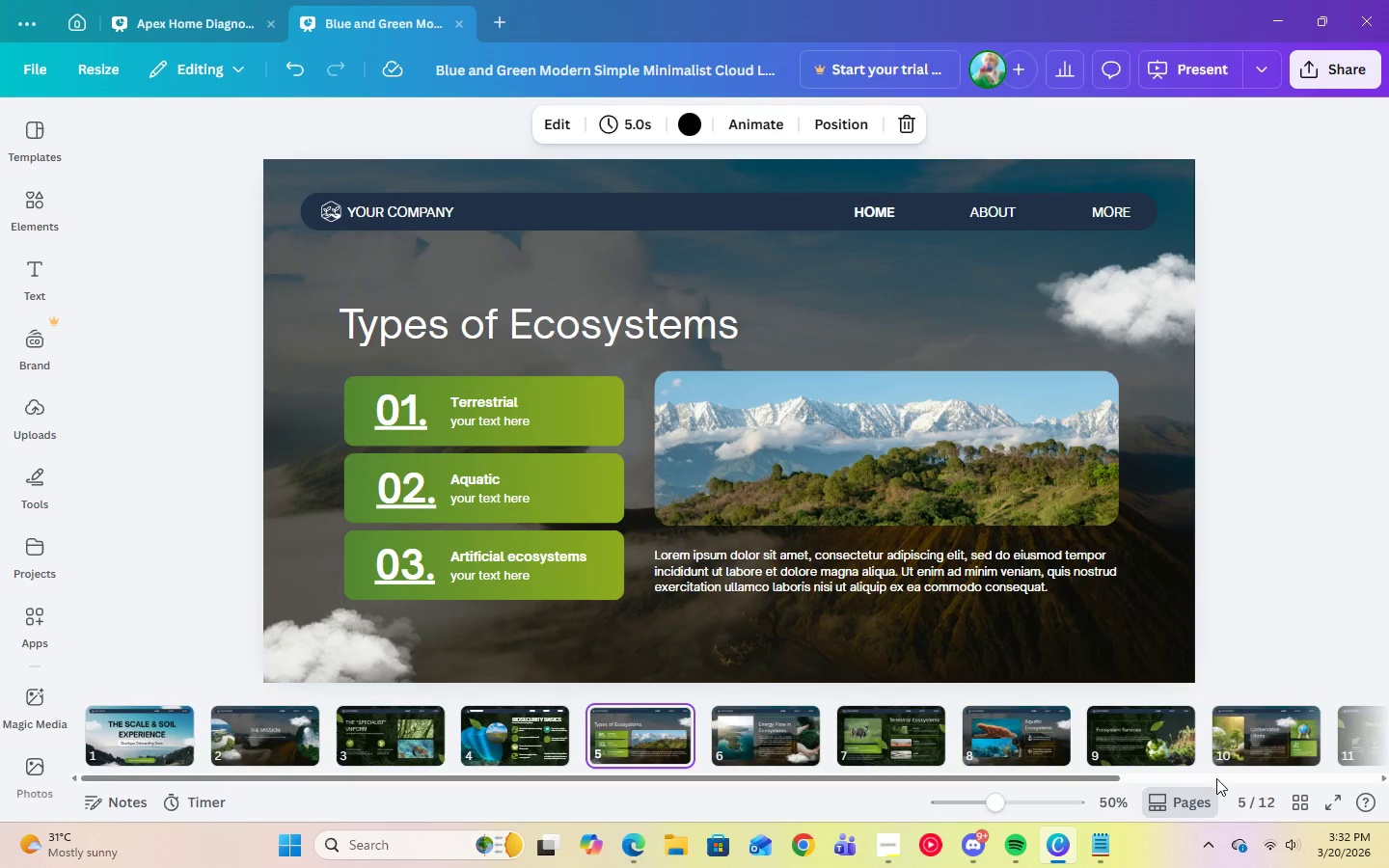 
left_click([734, 728])
 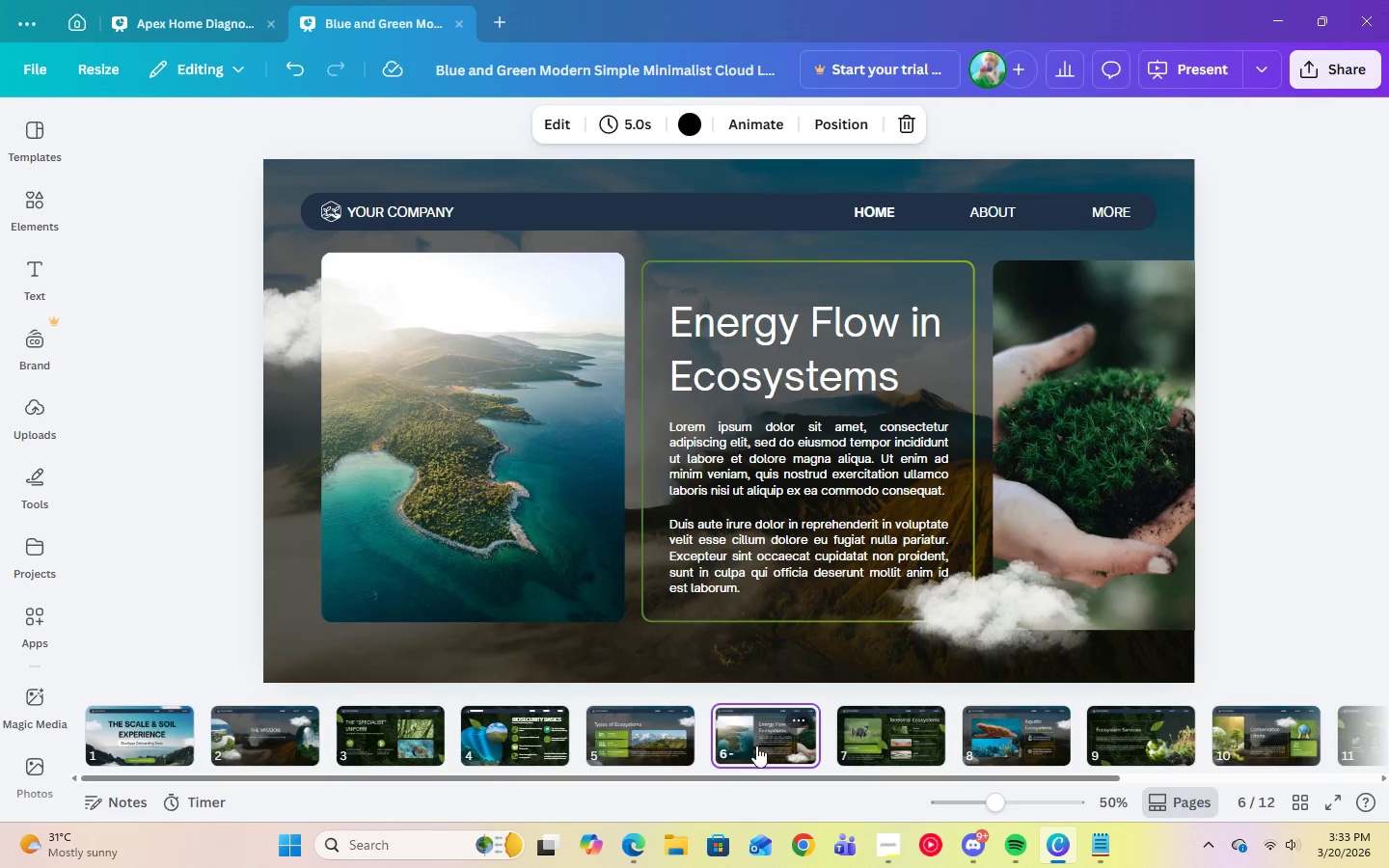 
left_click_drag(start_coordinate=[758, 746], to_coordinate=[608, 741])
 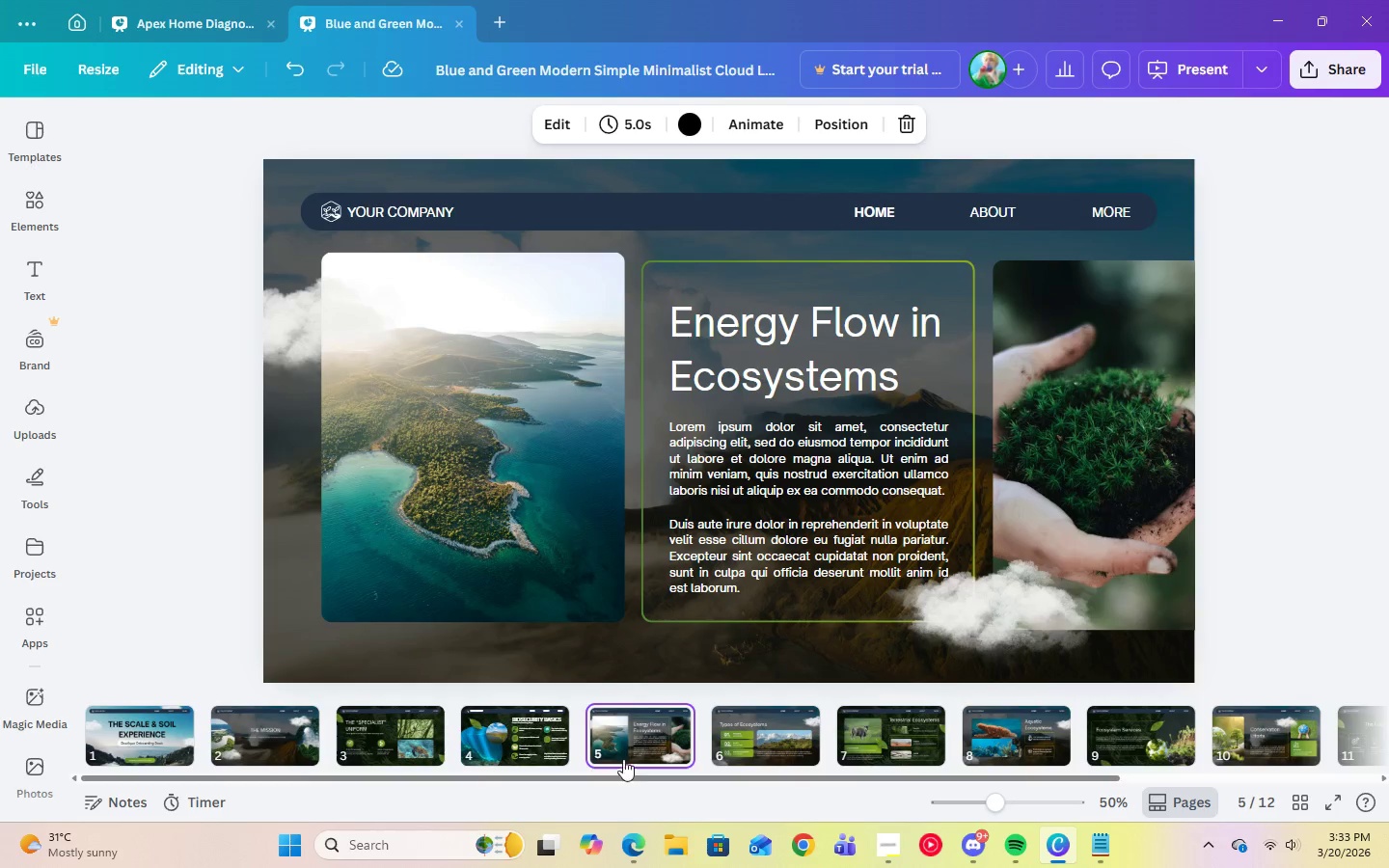 
left_click([528, 746])
 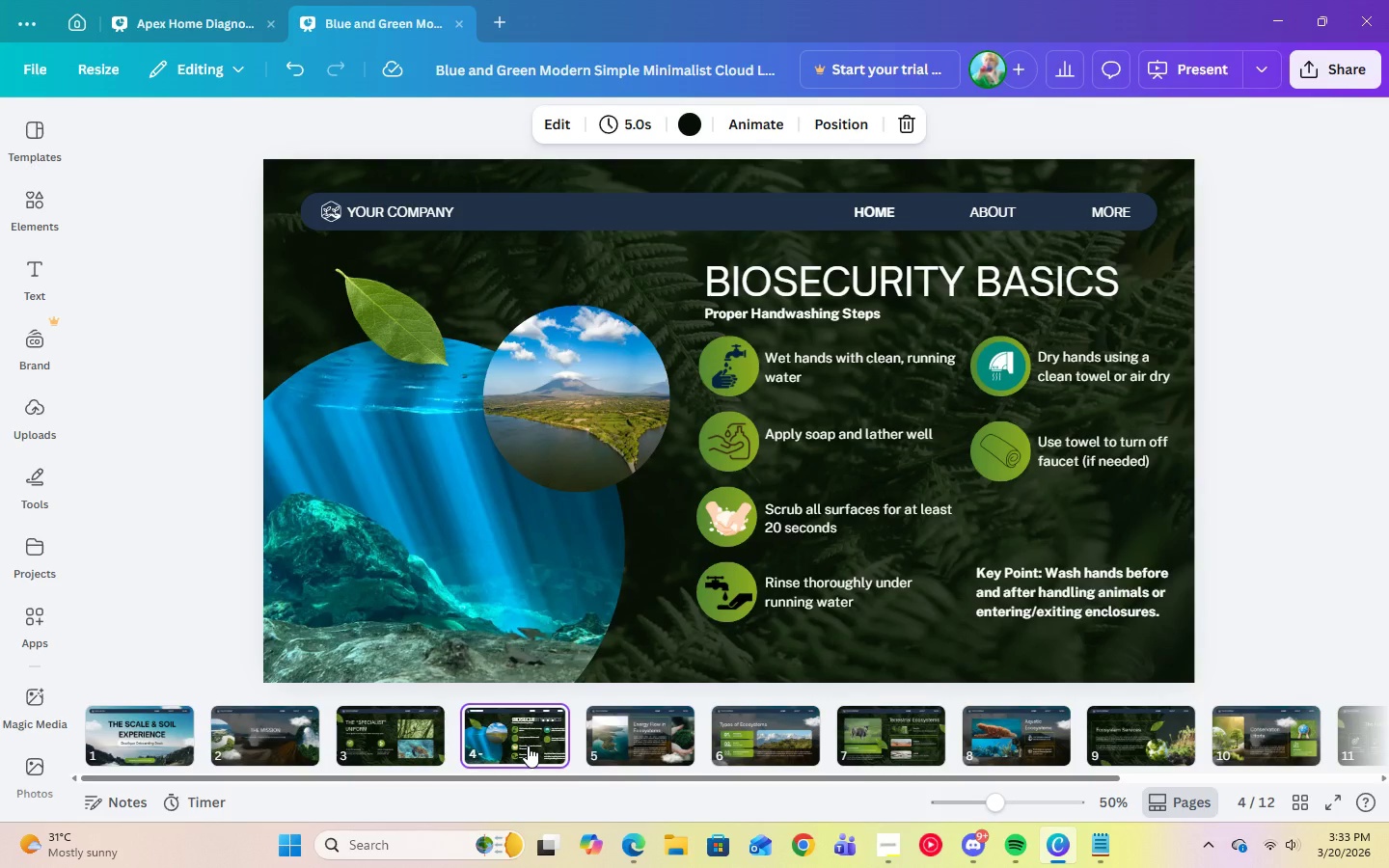 
left_click([528, 746])
 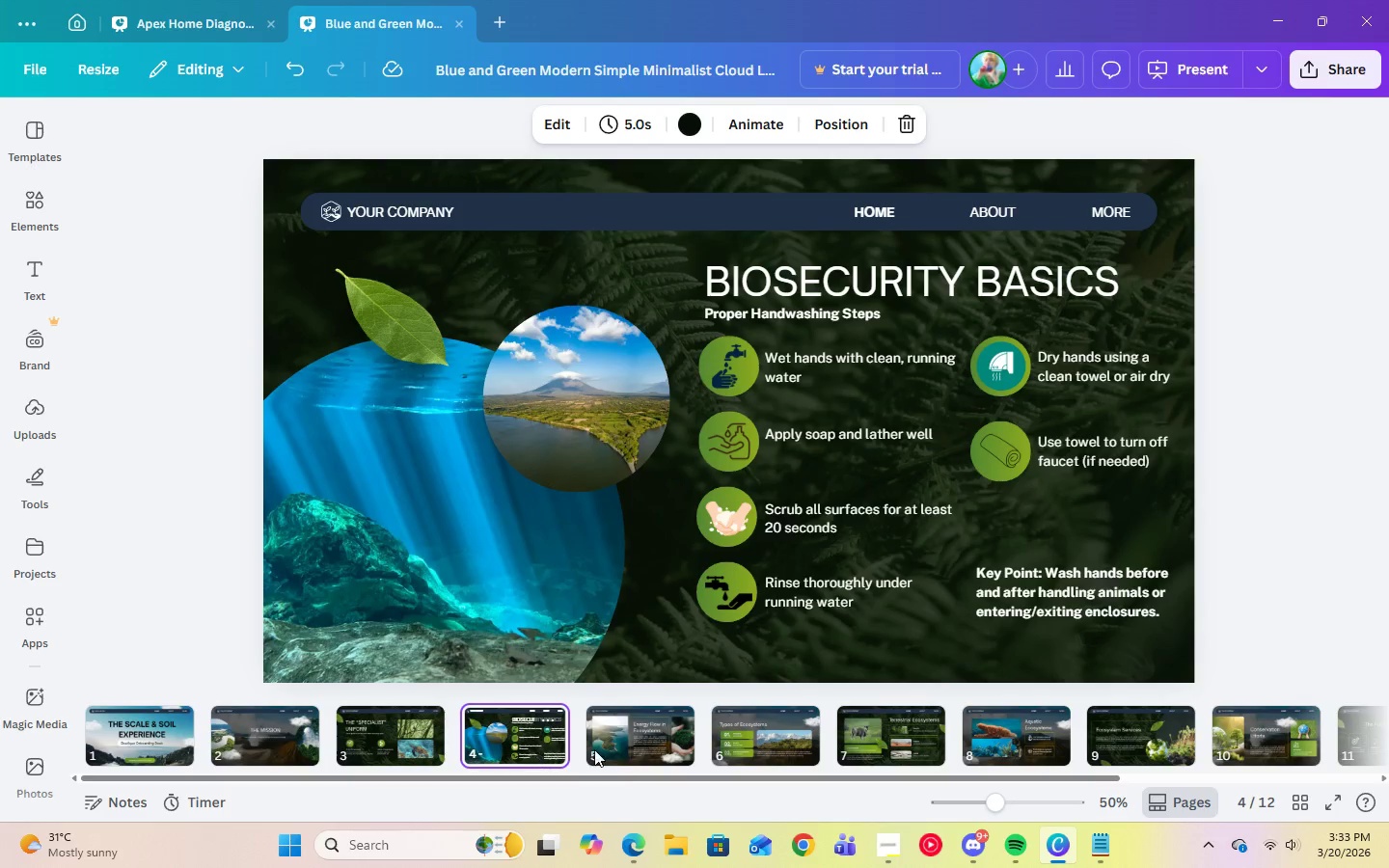 
left_click([629, 749])
 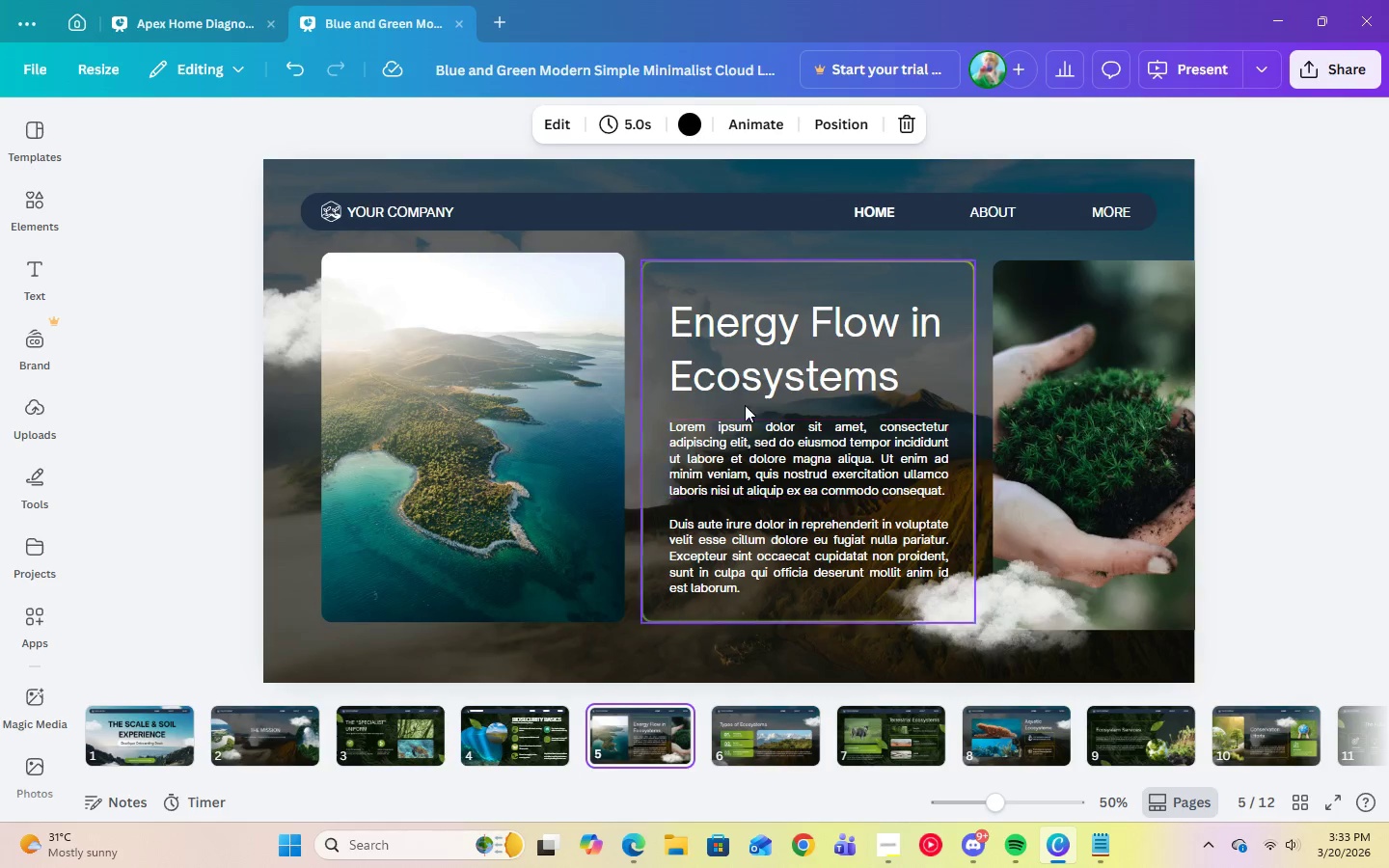 
left_click([743, 380])
 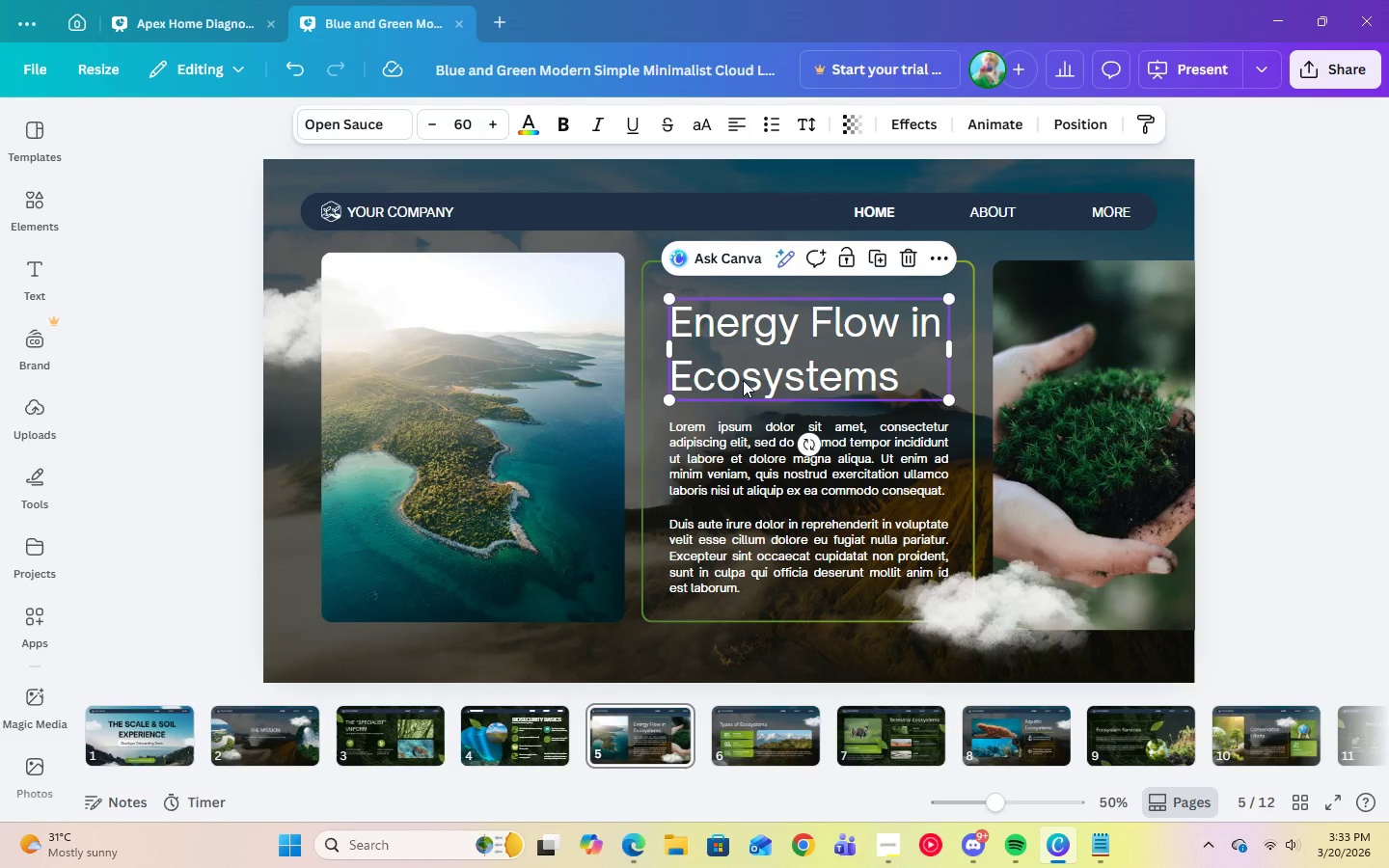 
left_click([743, 380])
 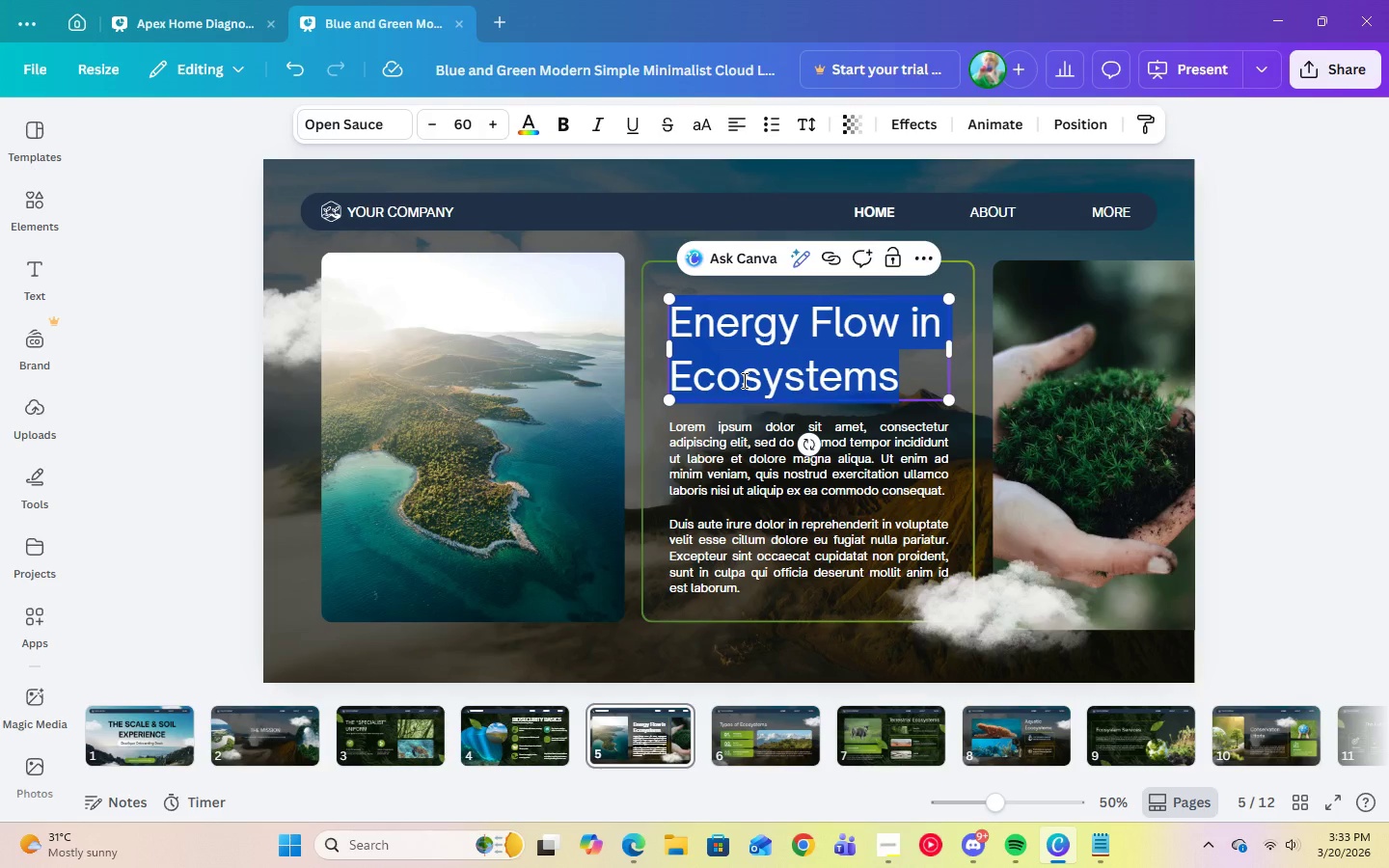 
type(Biosecurity Basics)
 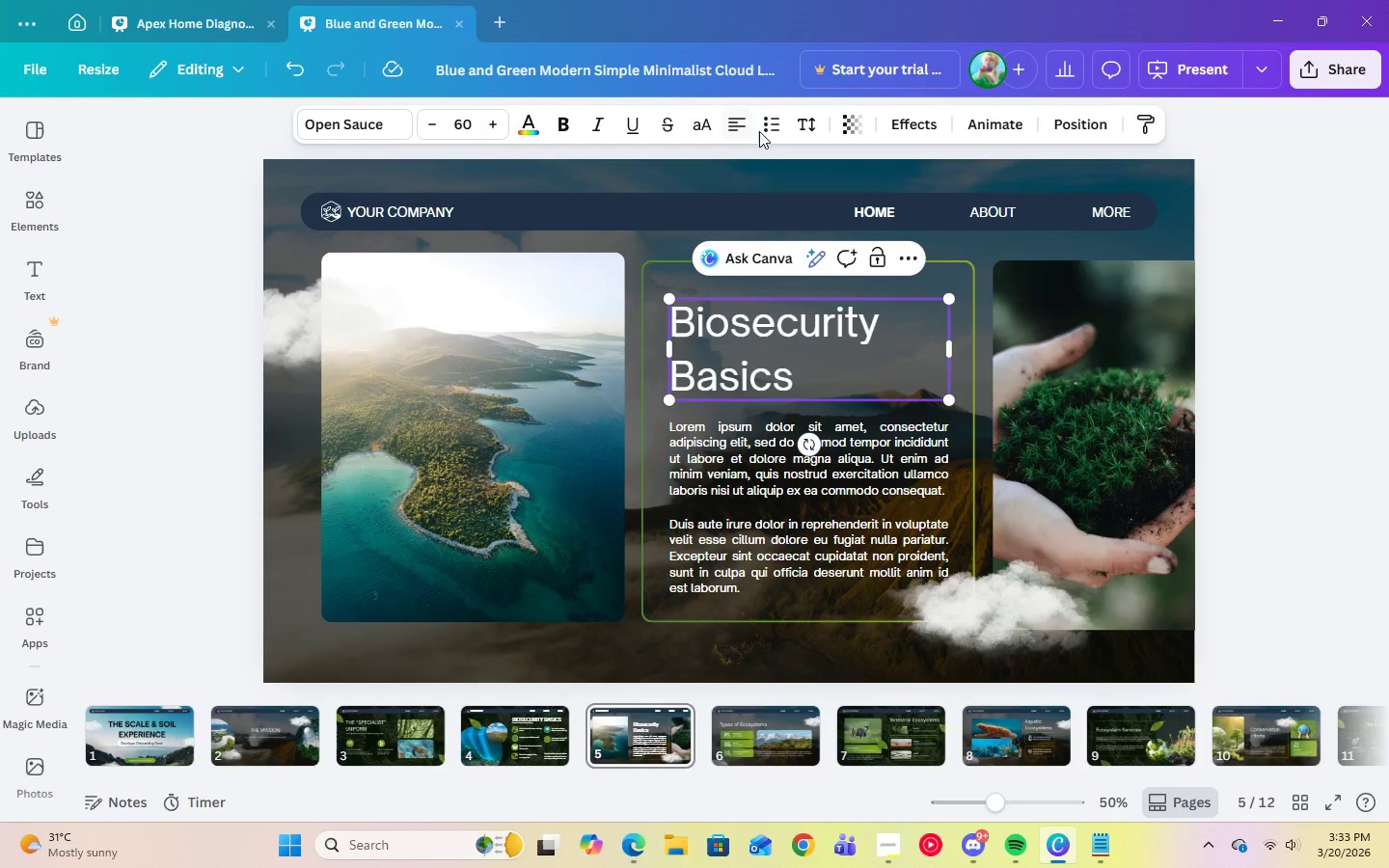 
left_click([693, 118])
 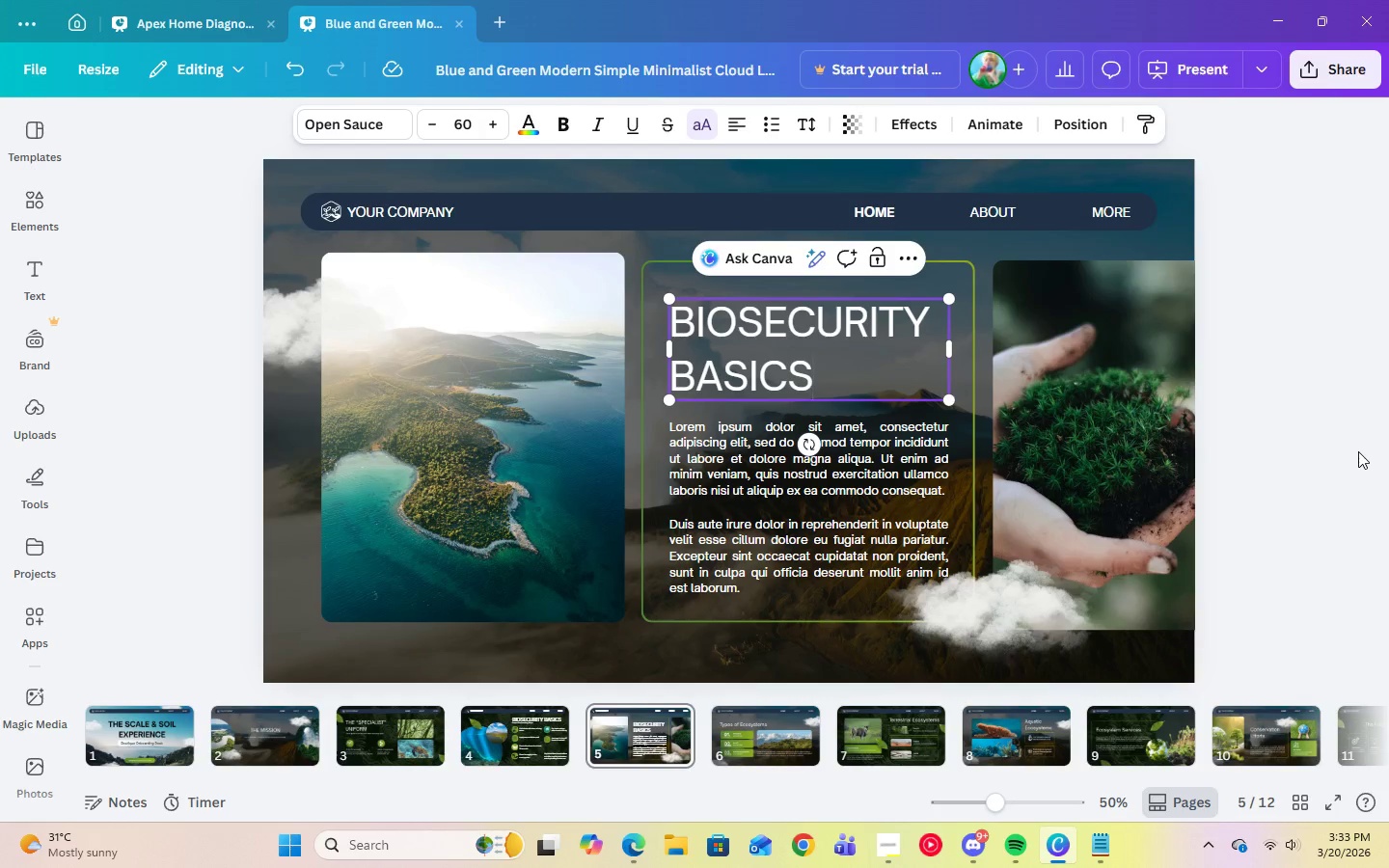 
left_click([1358, 451])
 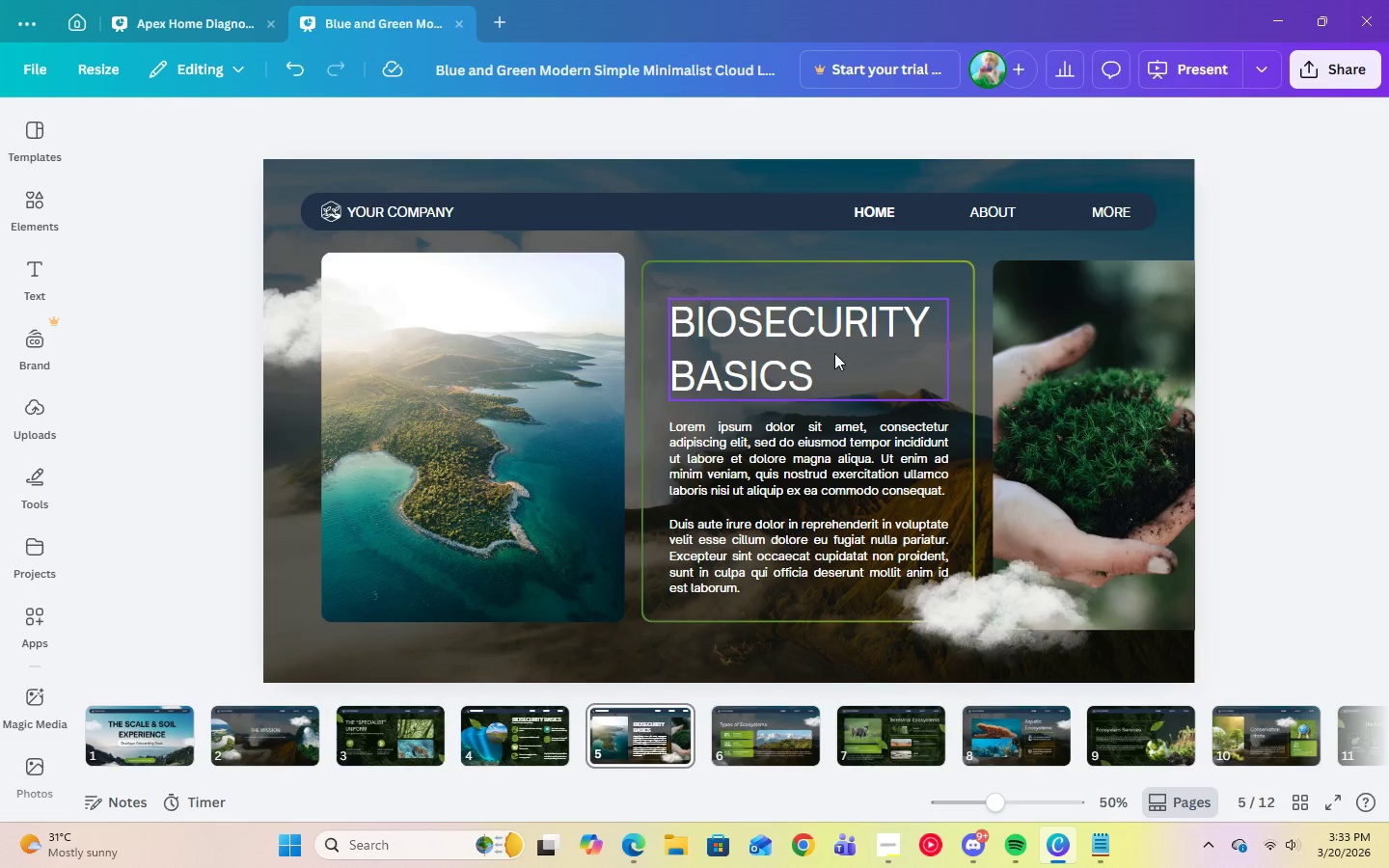 
left_click([829, 353])
 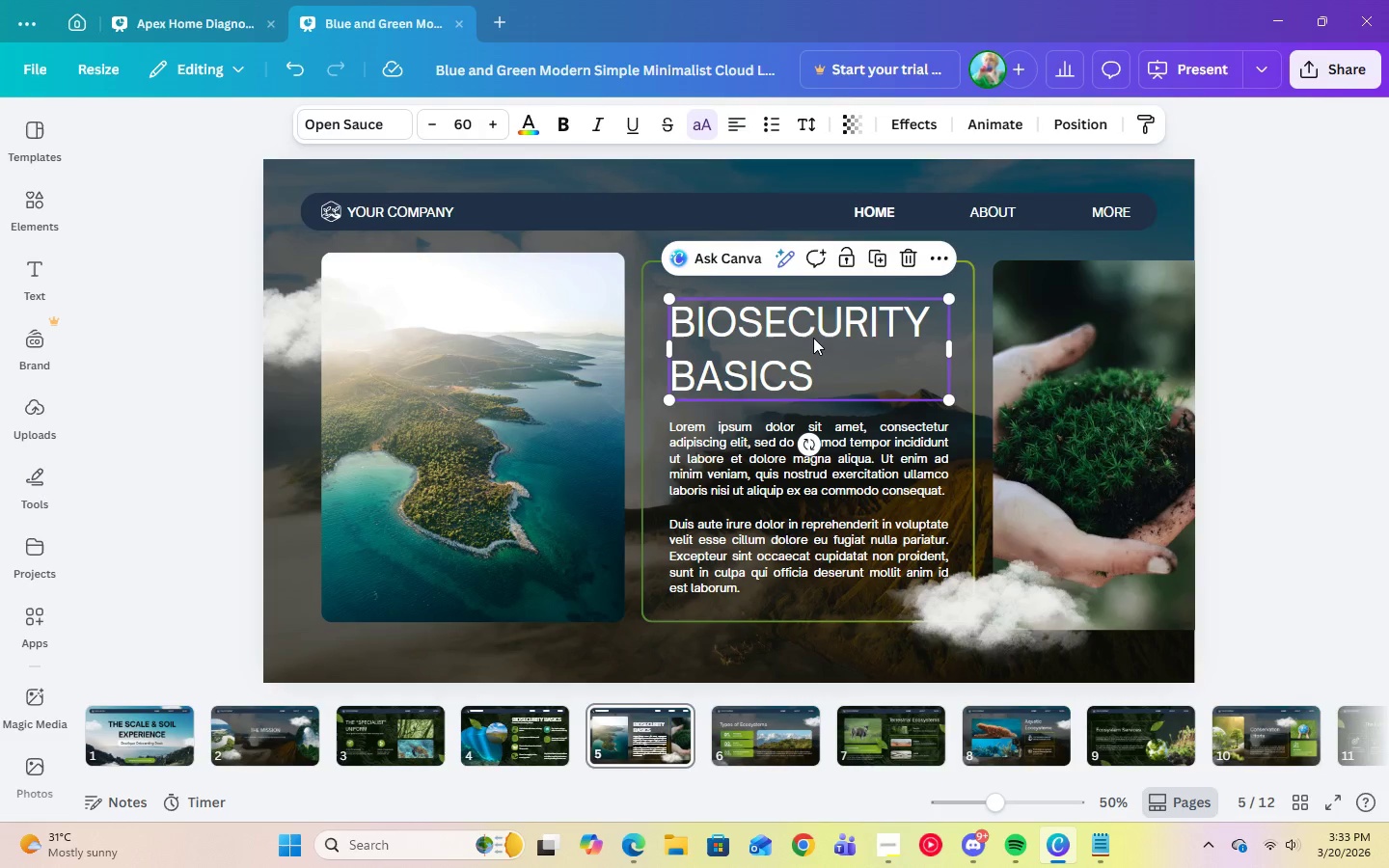 
left_click_drag(start_coordinate=[813, 338], to_coordinate=[813, 326])
 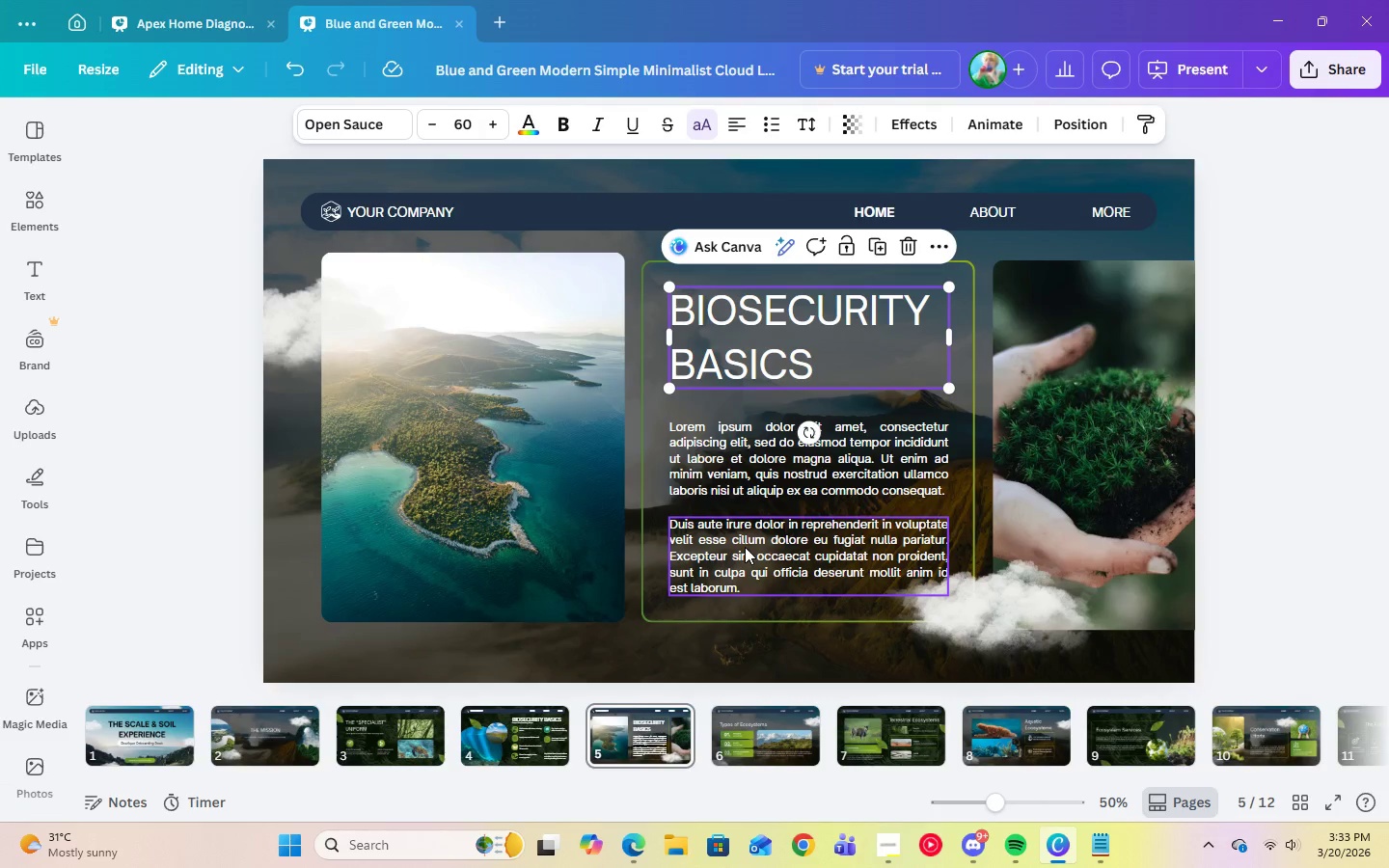 
left_click([748, 550])
 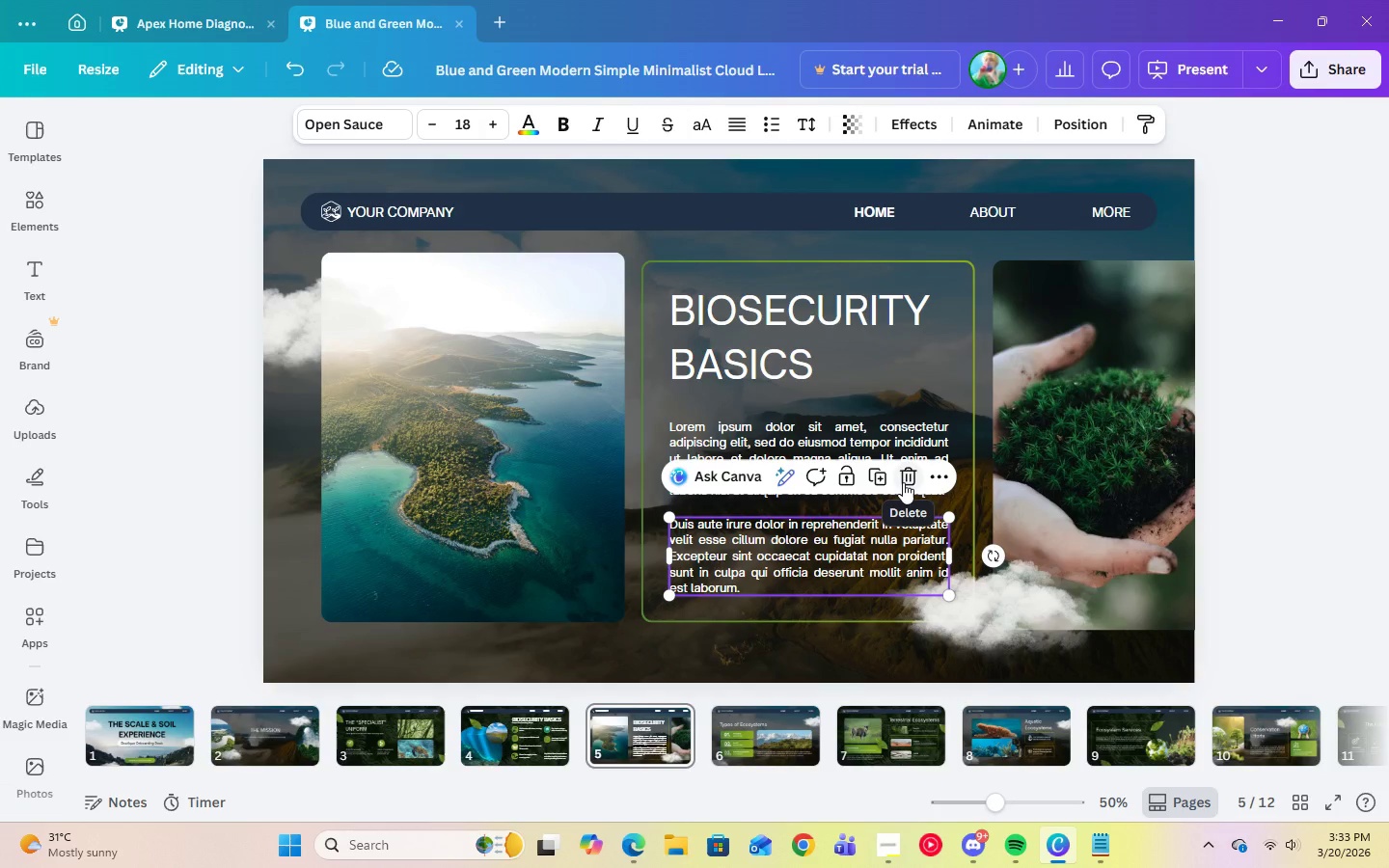 
key(Delete)
 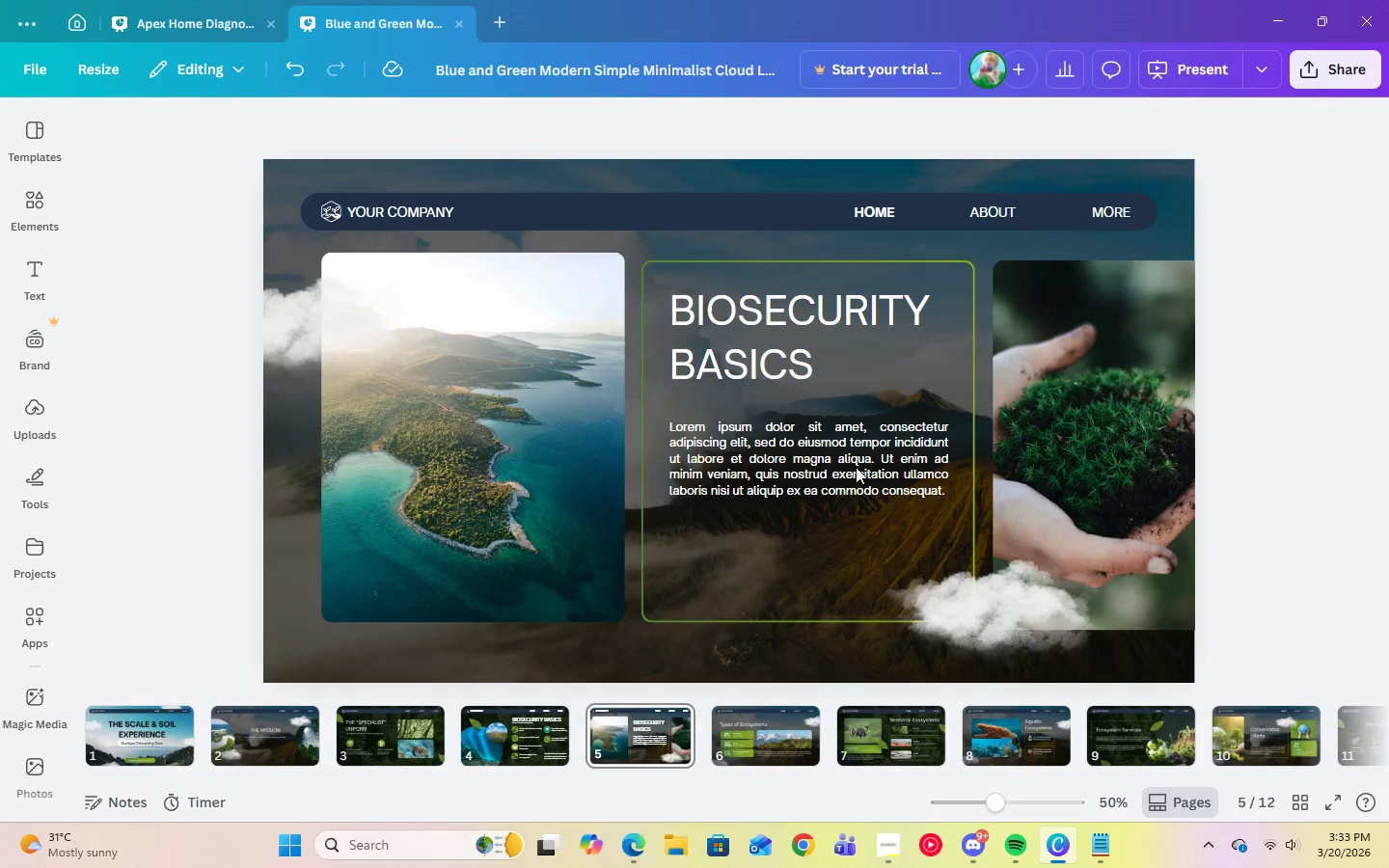 
left_click([856, 467])
 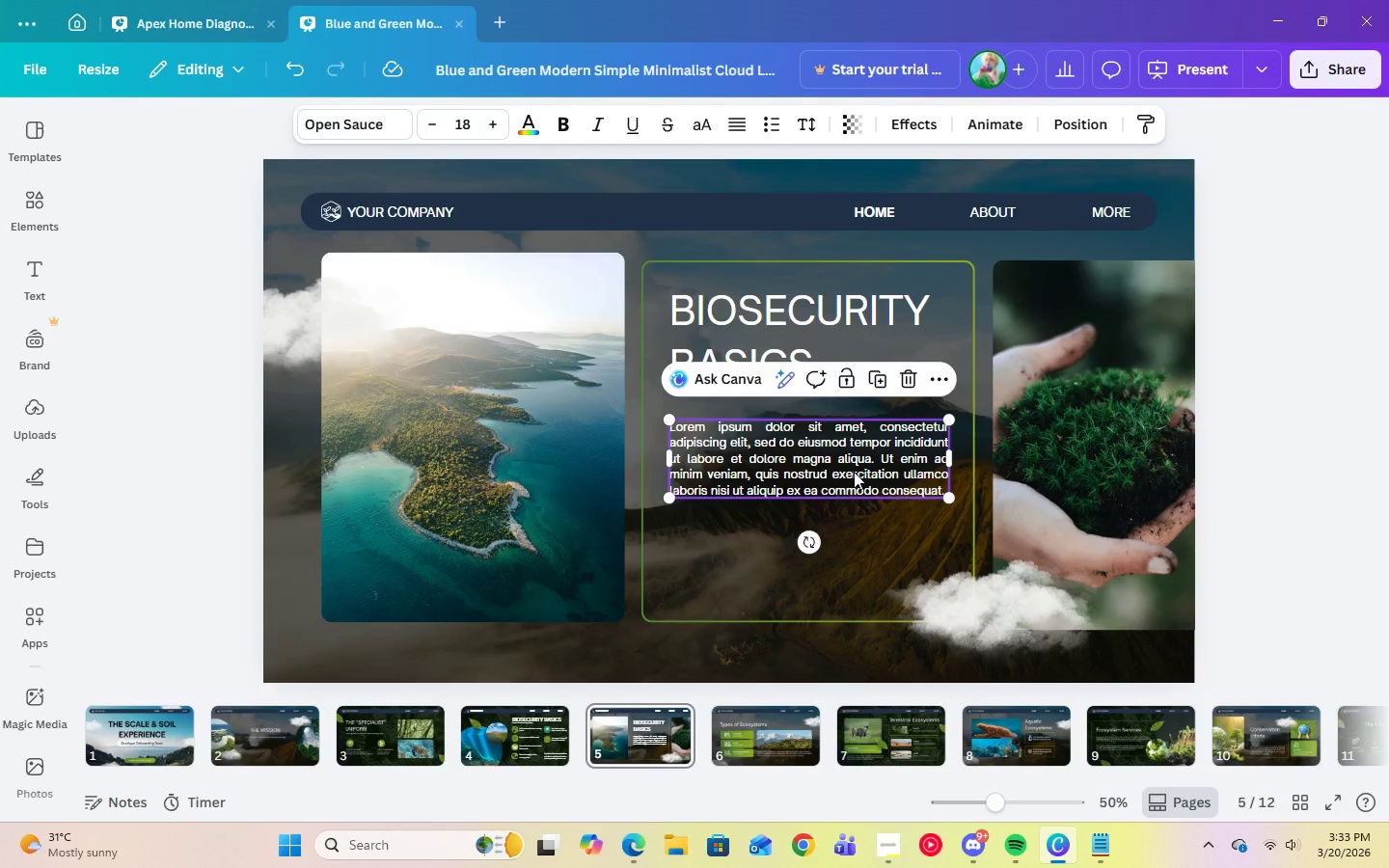 
left_click_drag(start_coordinate=[854, 467], to_coordinate=[854, 509])
 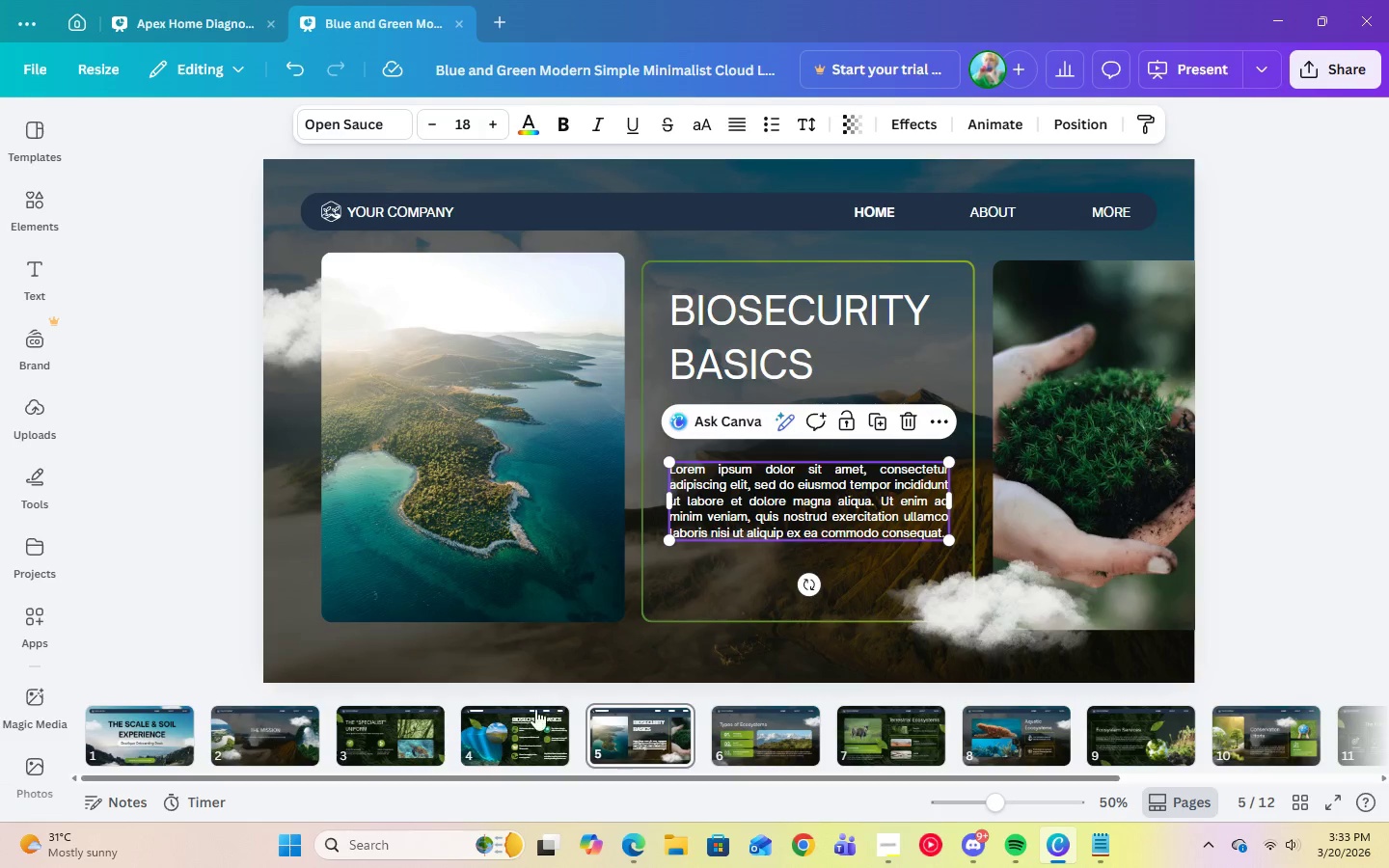 
left_click([531, 717])
 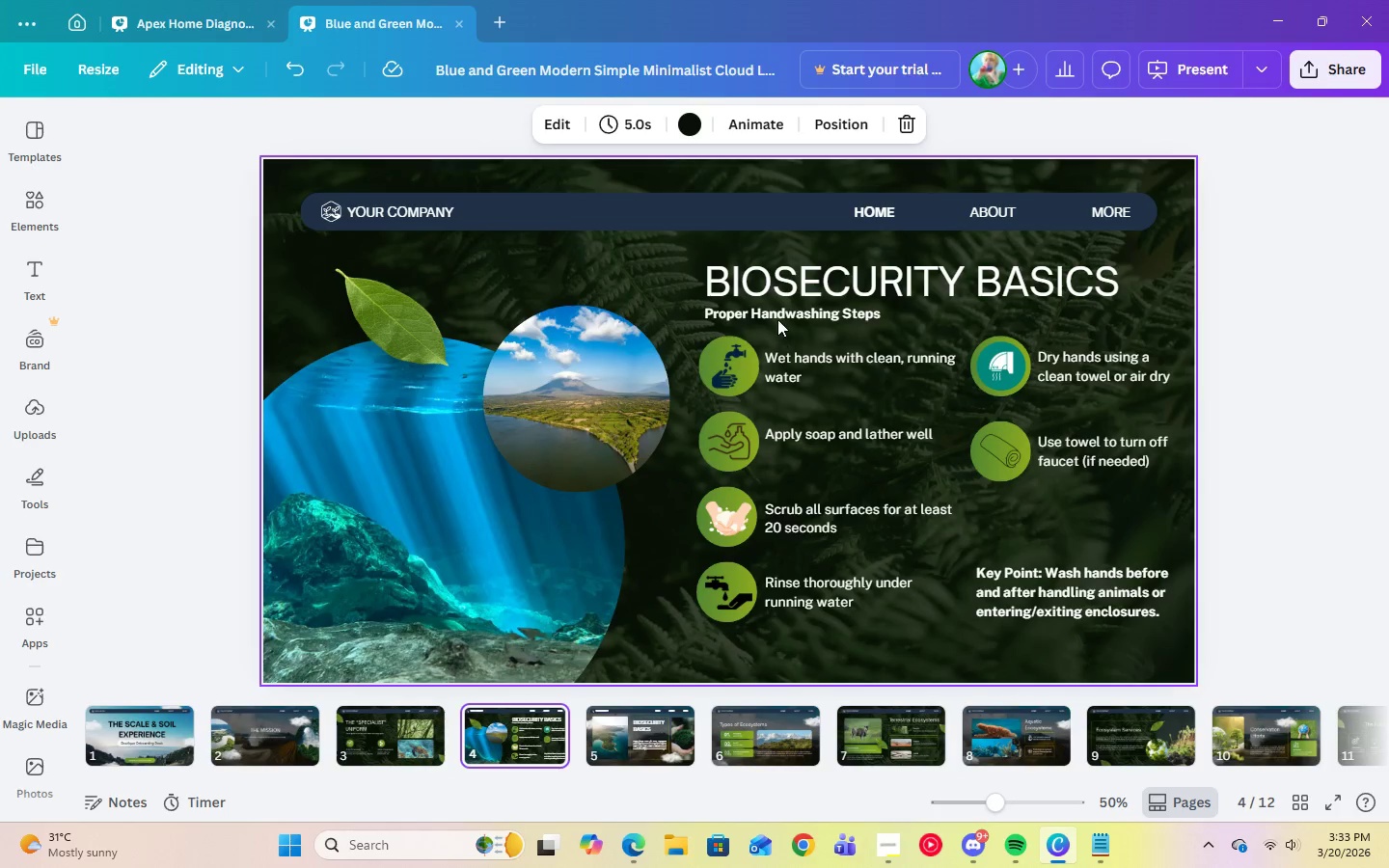 
left_click([777, 313])
 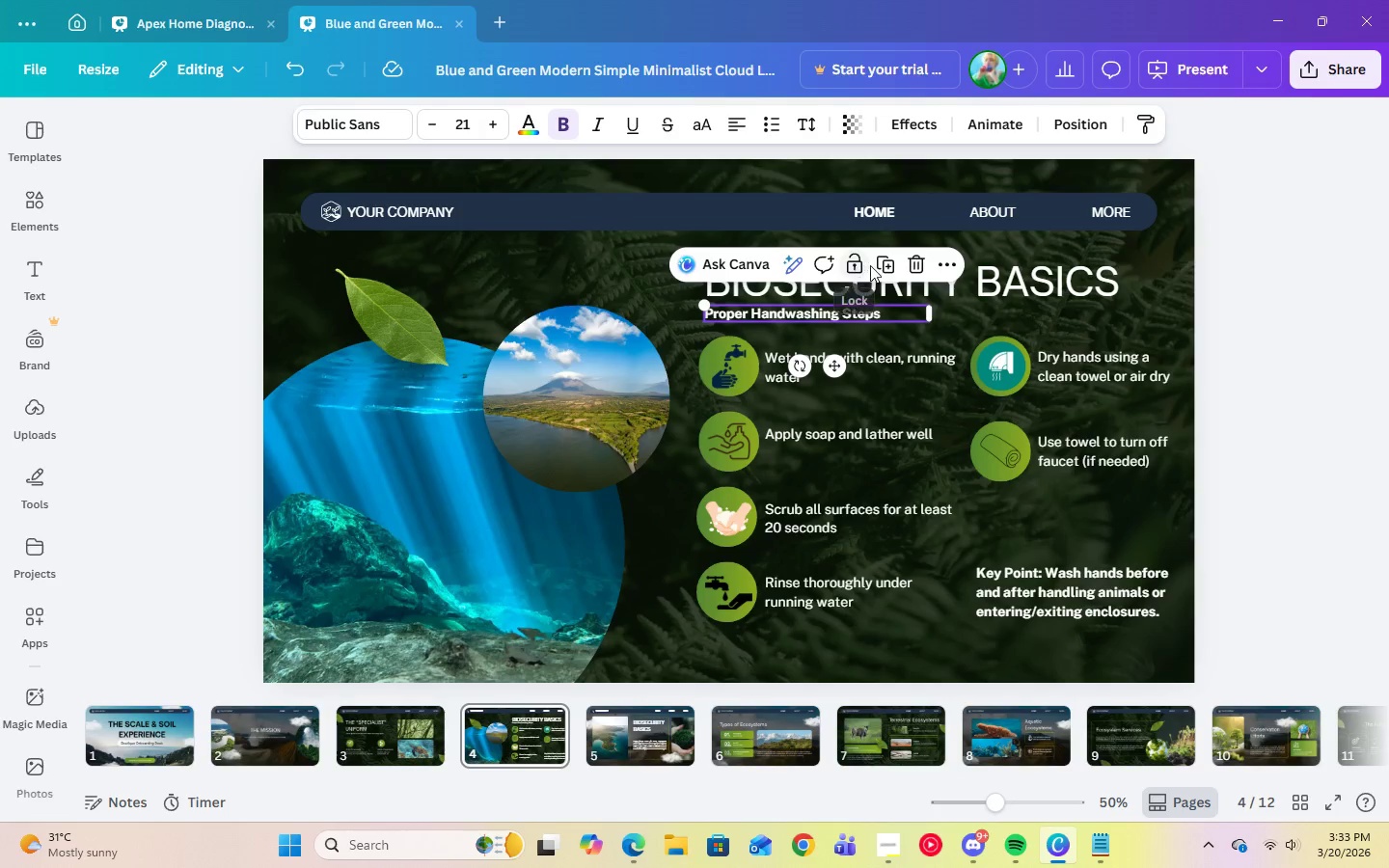 
left_click([879, 266])
 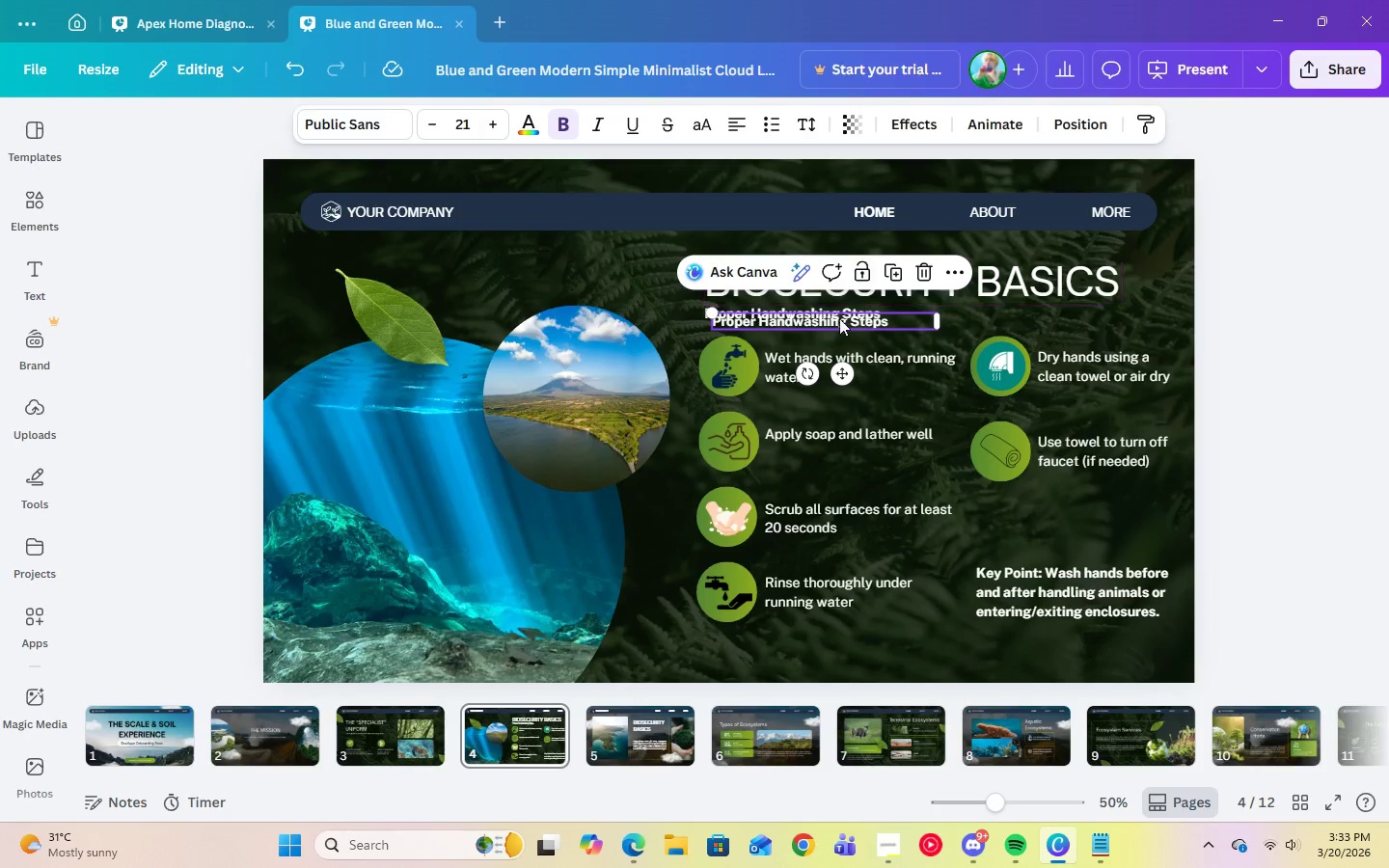 
left_click_drag(start_coordinate=[839, 319], to_coordinate=[672, 736])
 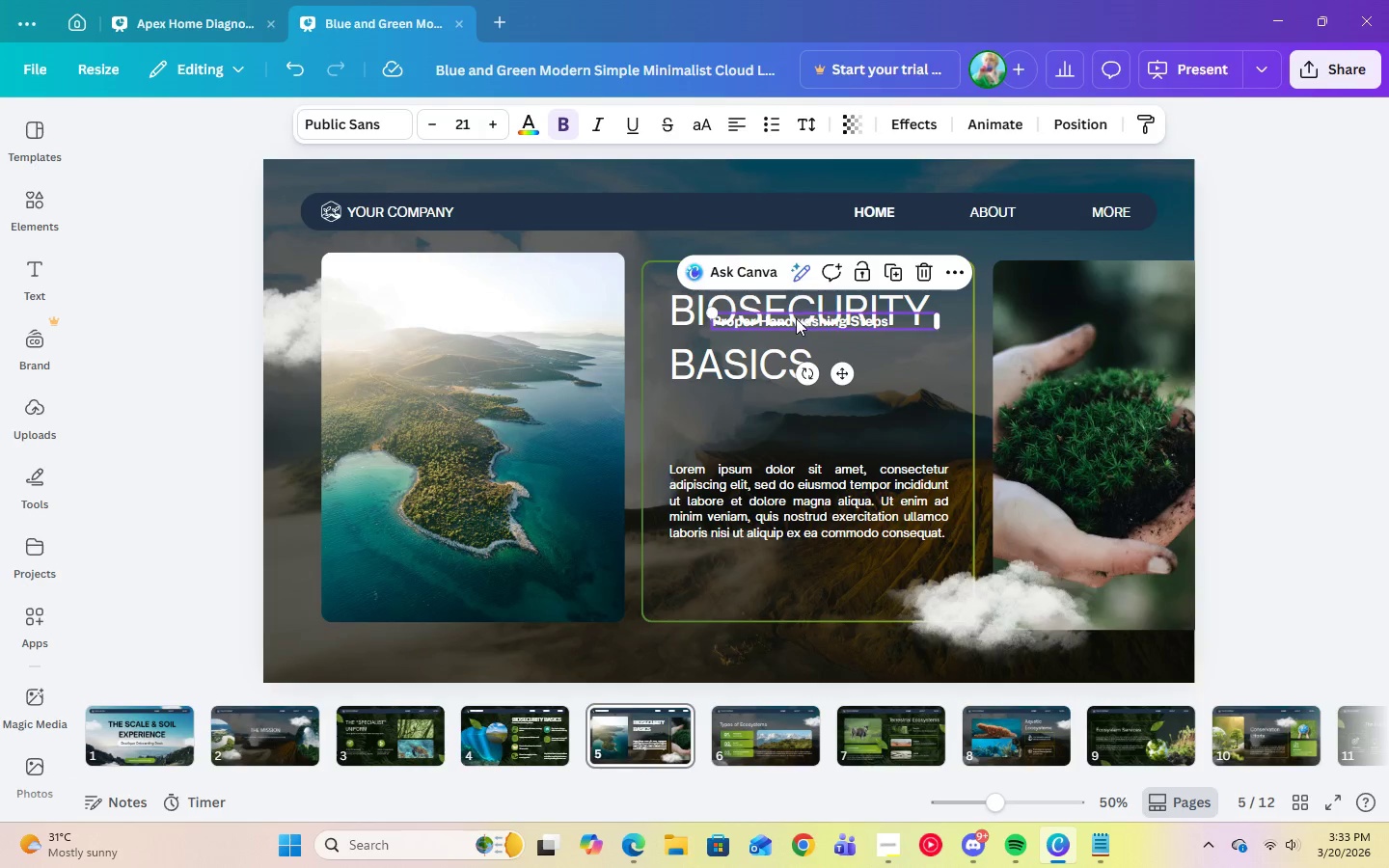 
left_click_drag(start_coordinate=[796, 321], to_coordinate=[757, 399])
 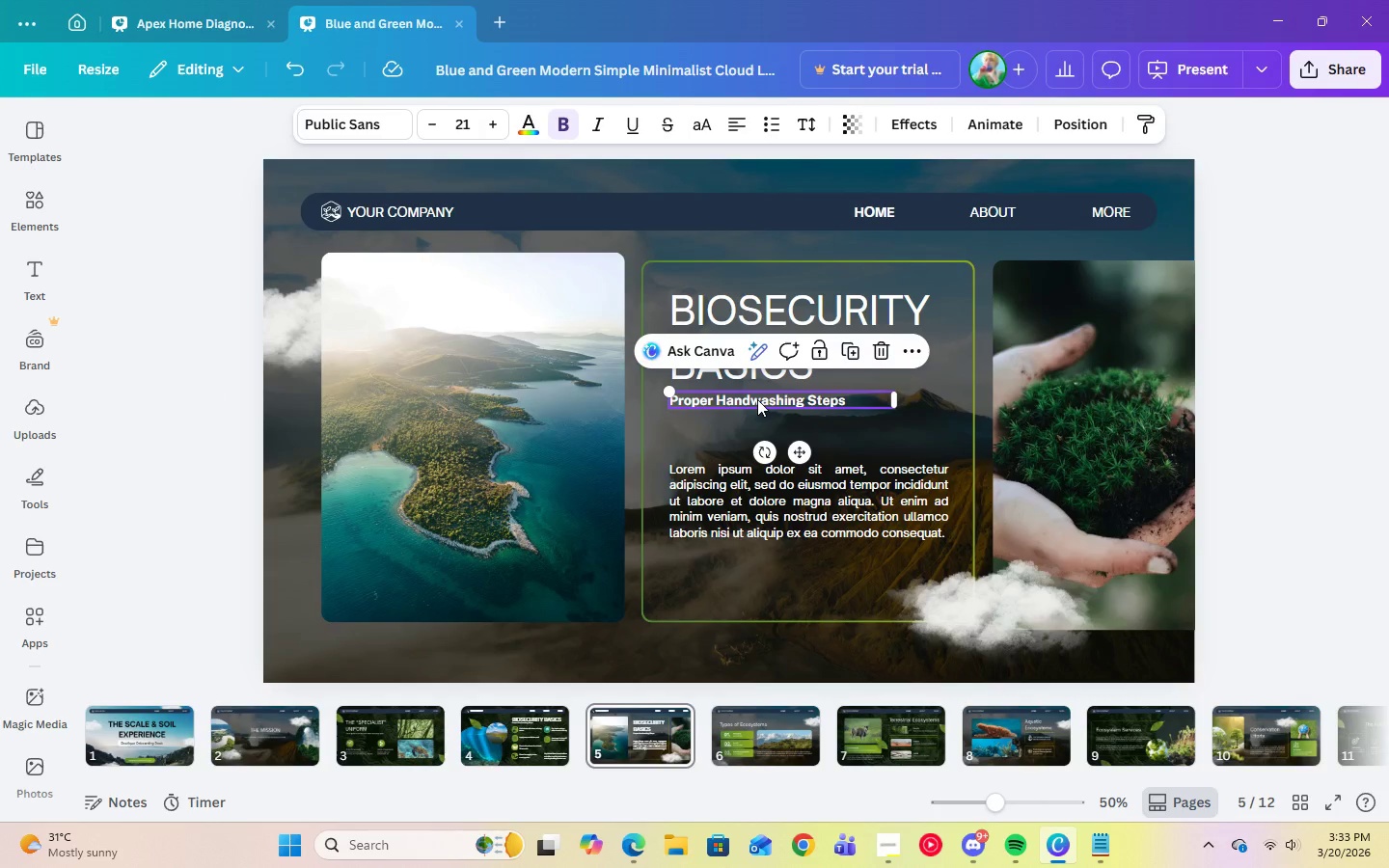 
left_click([757, 399])
 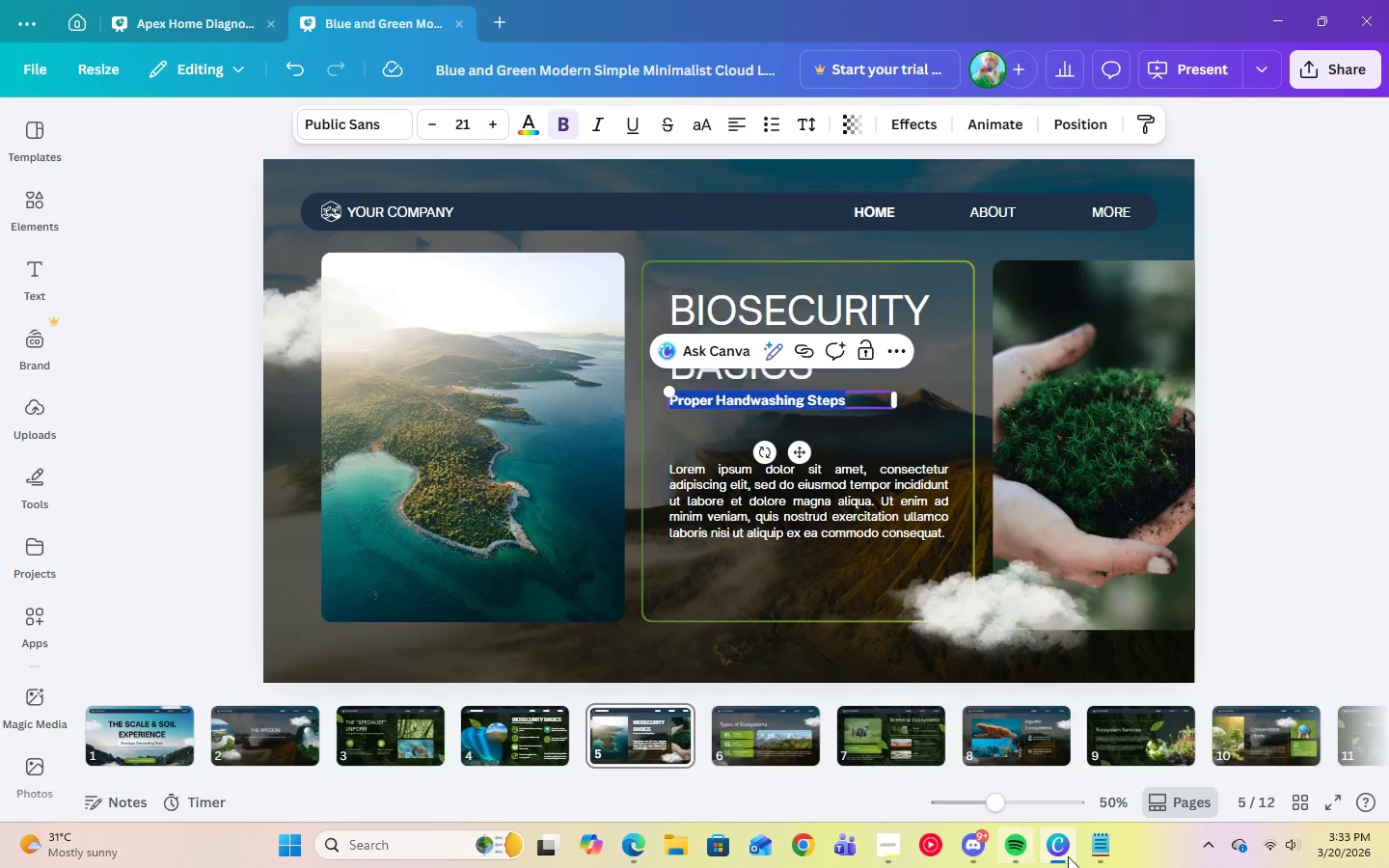 
left_click([1096, 857])
 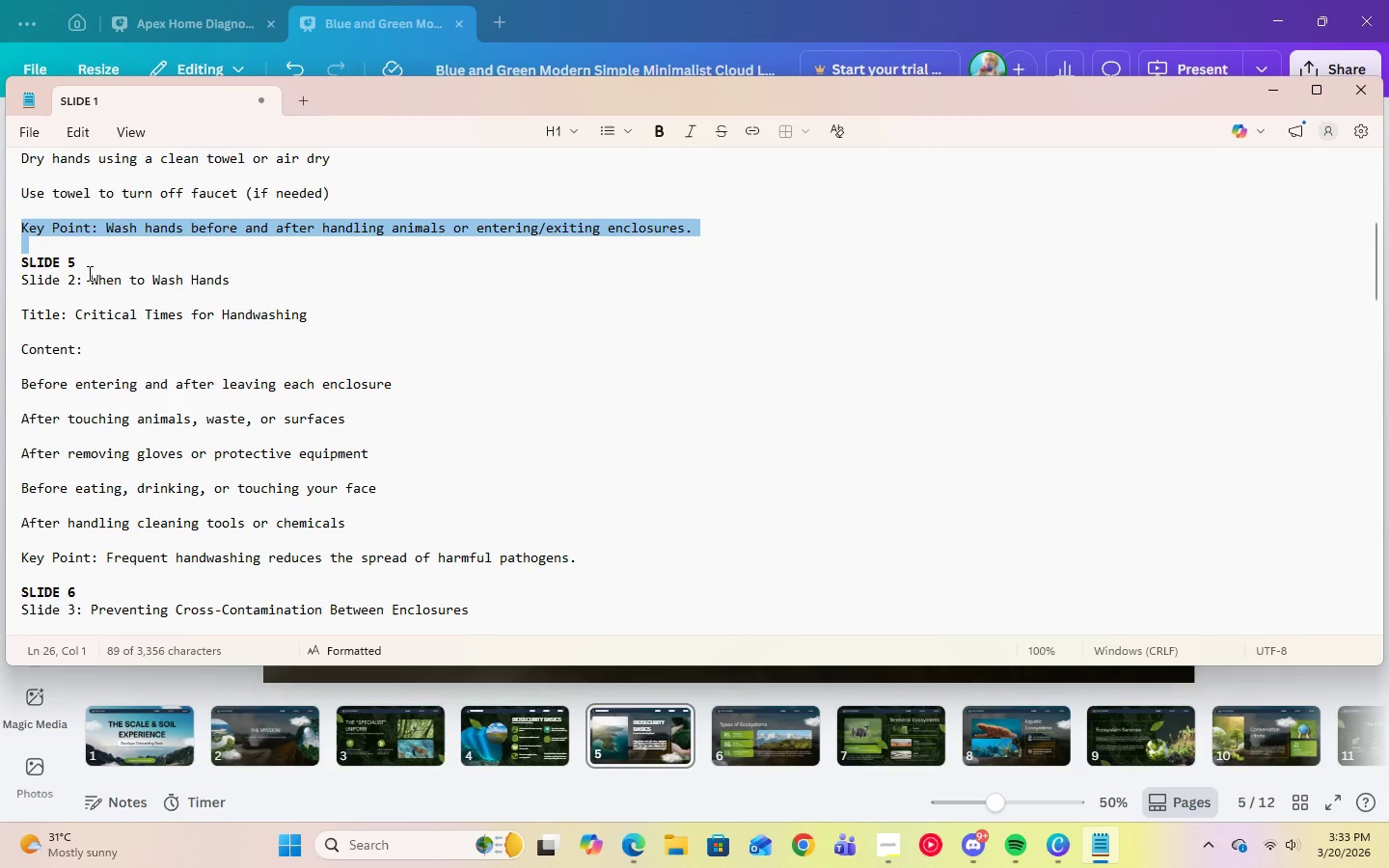 
left_click_drag(start_coordinate=[90, 282], to_coordinate=[246, 283])
 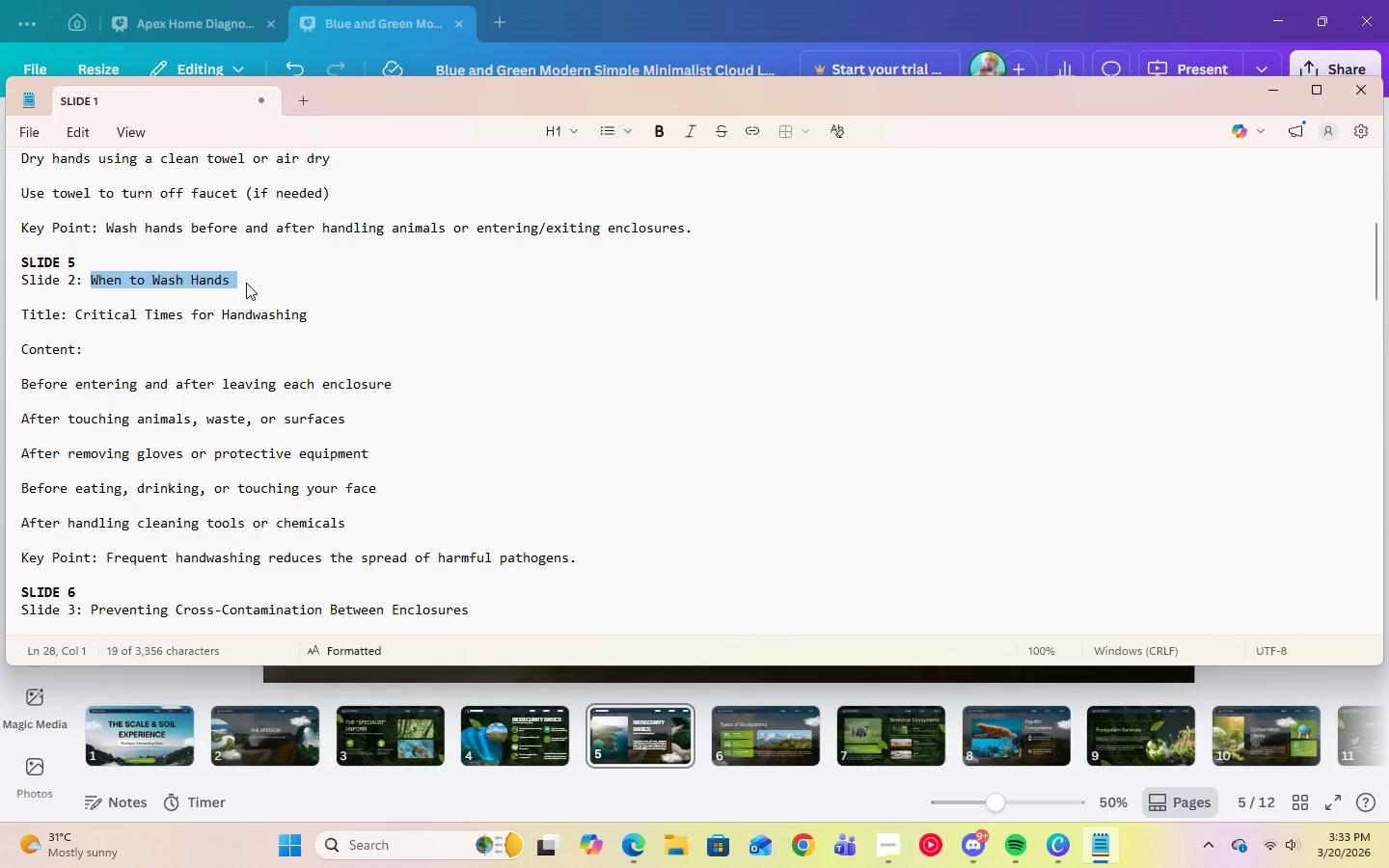 
key(Control+C)
 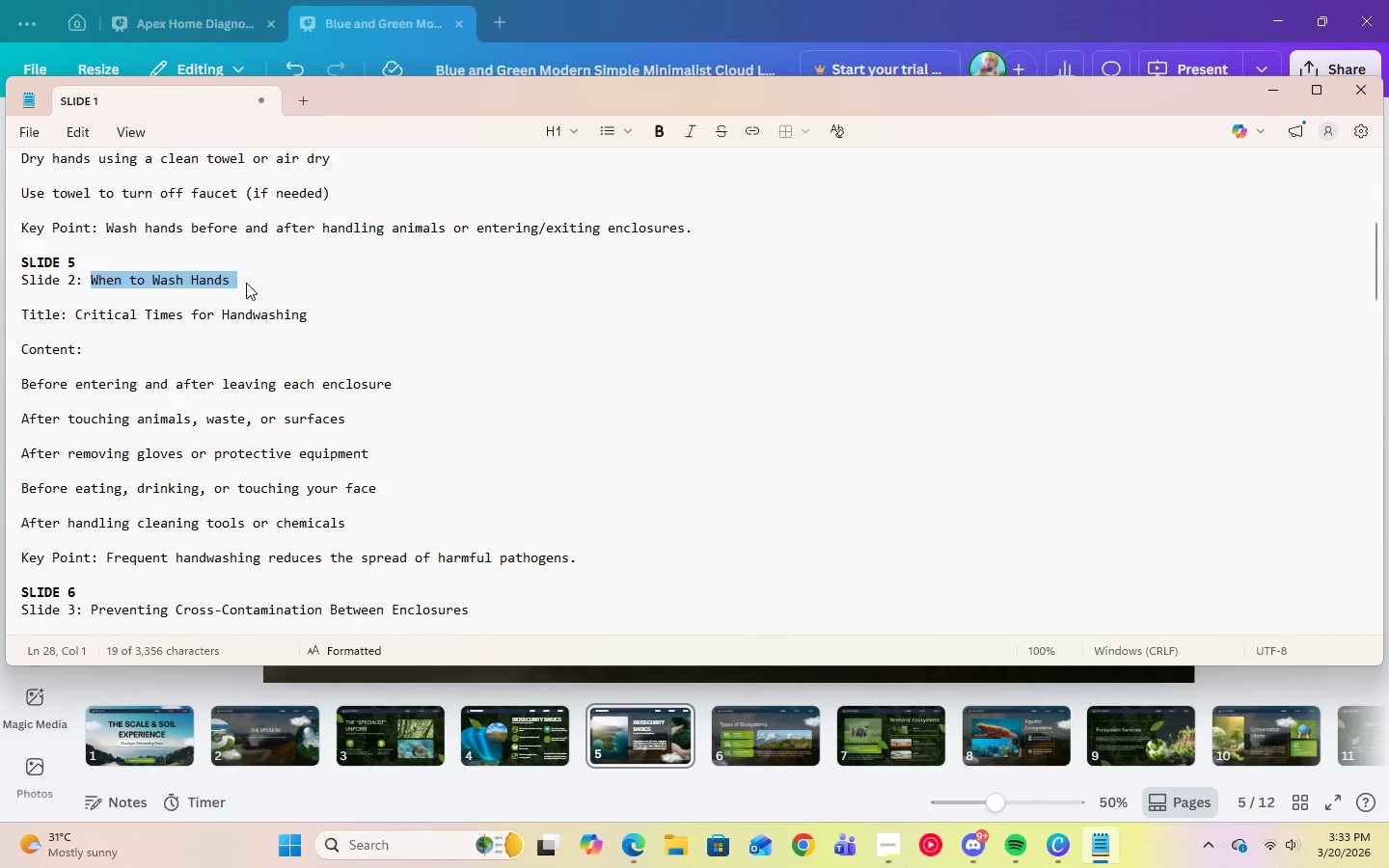 
key(Control+C)
 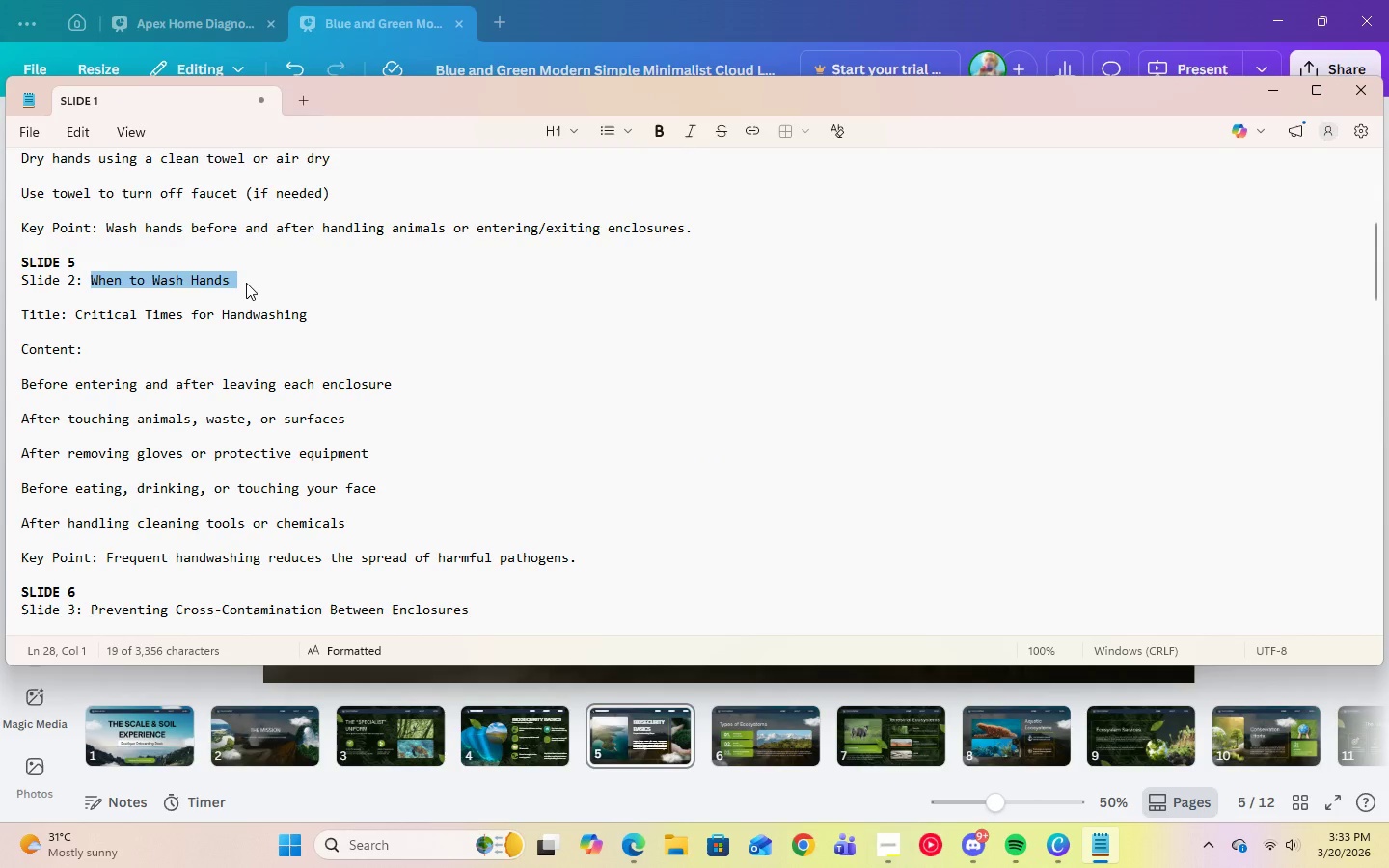 
key(Control+C)
 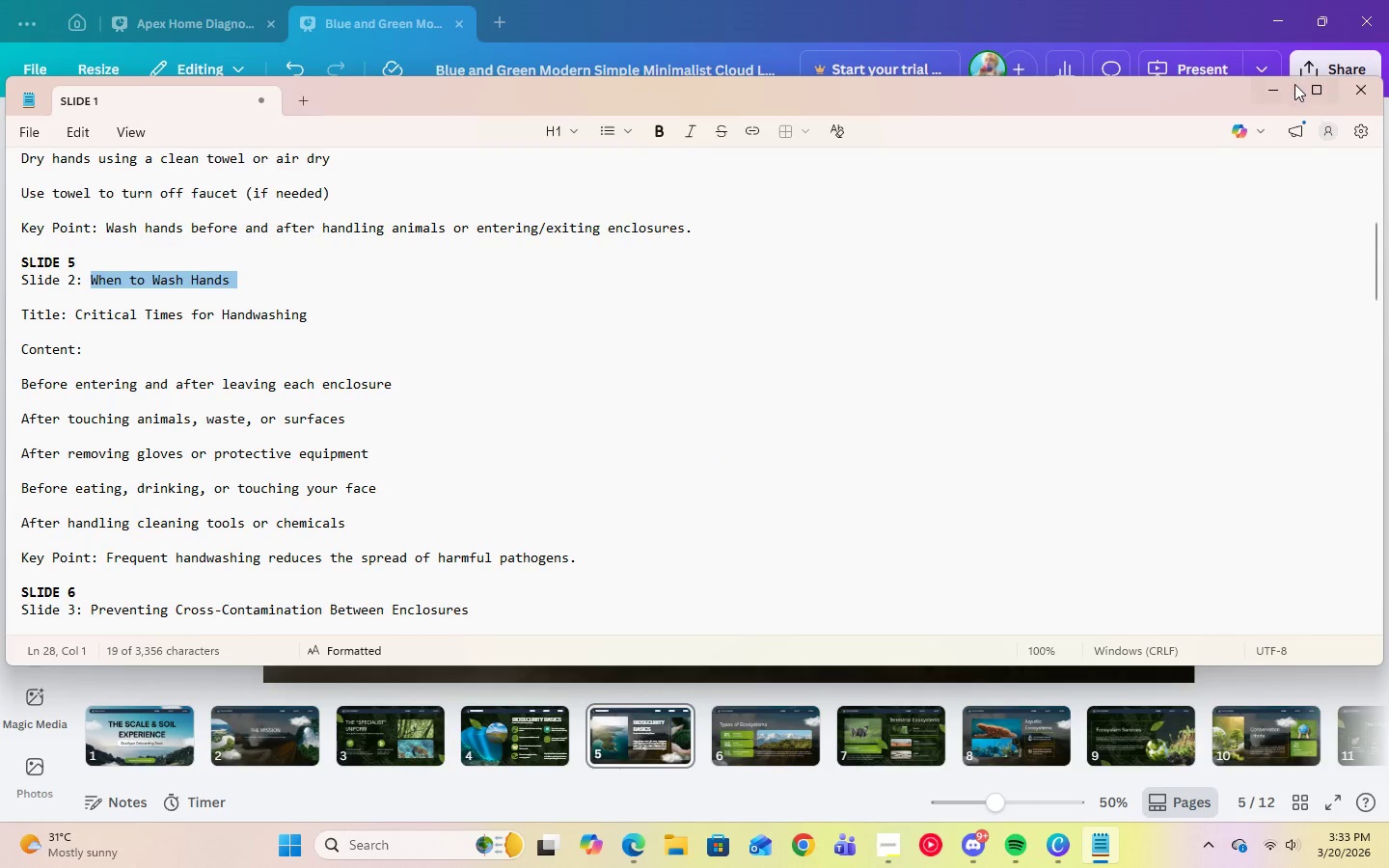 
left_click([1255, 94])
 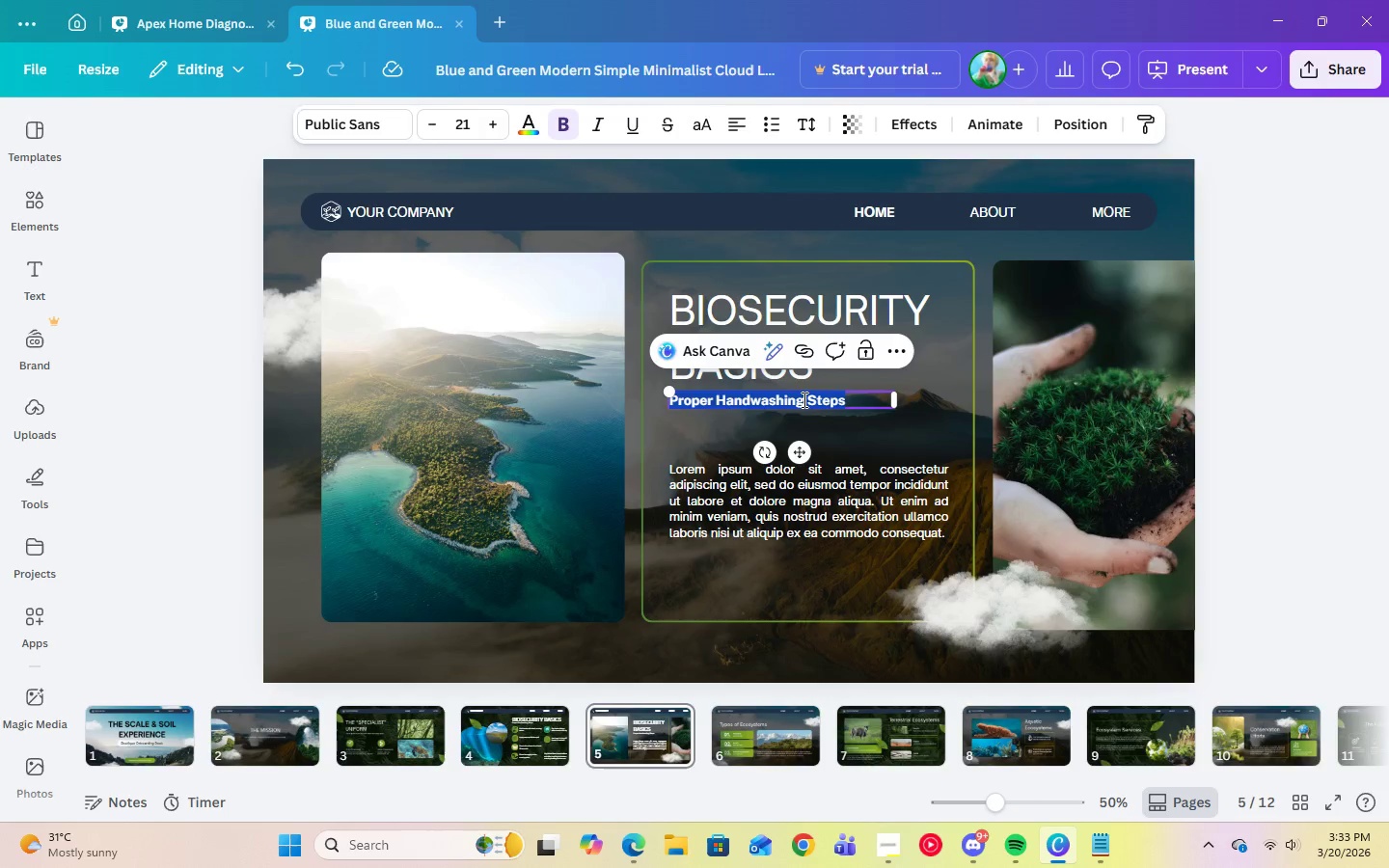 
right_click([798, 406])
 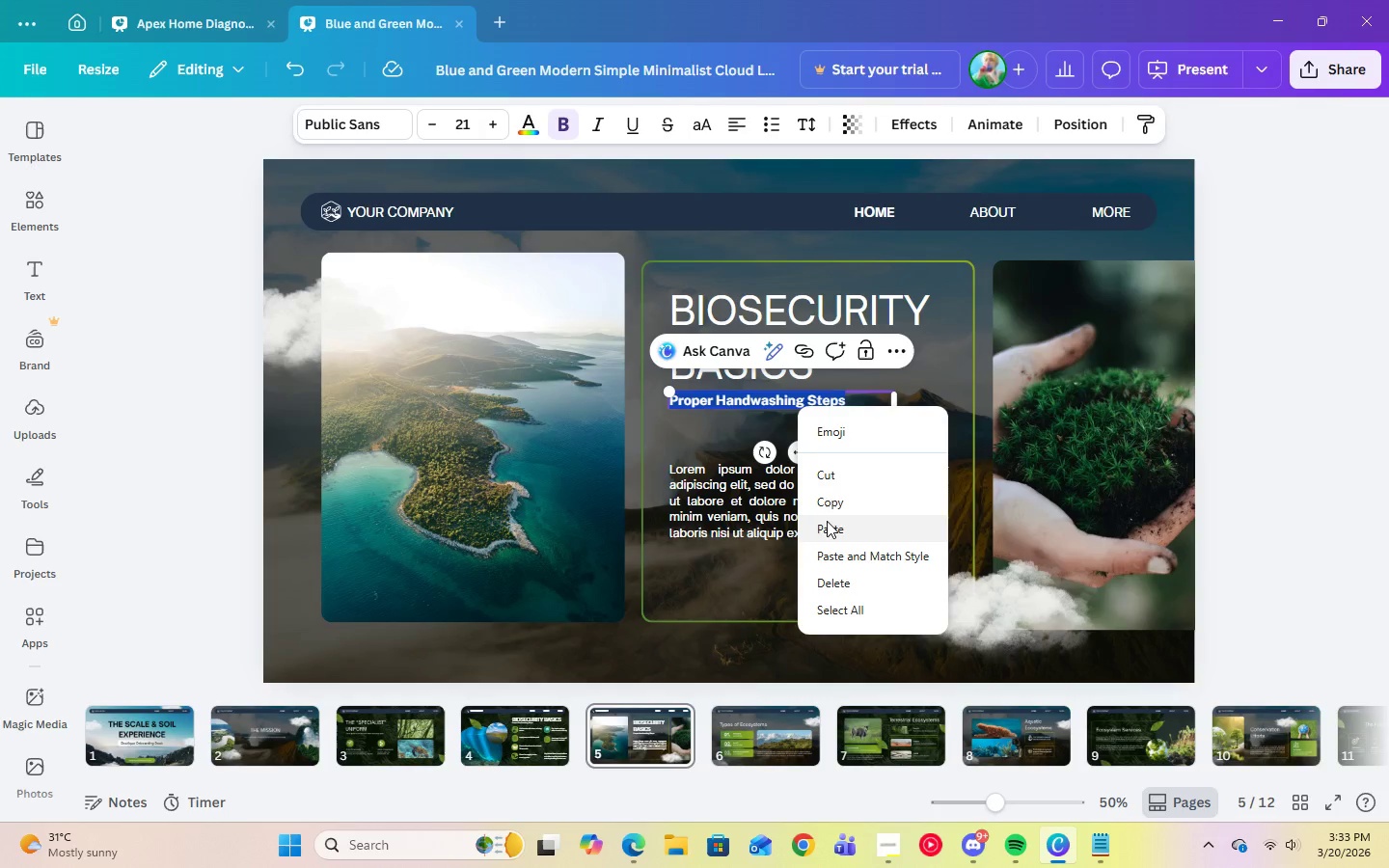 
left_click([828, 525])
 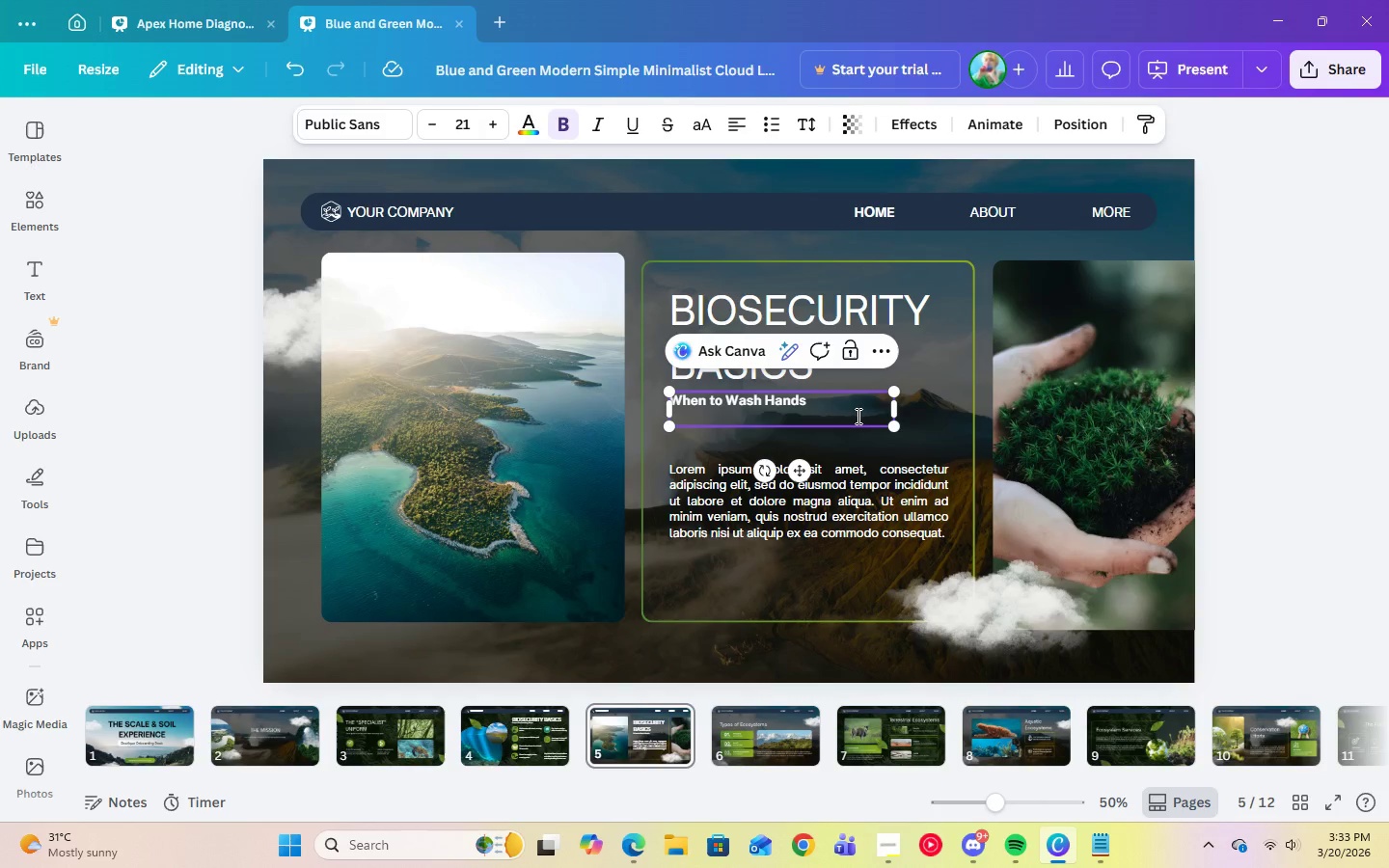 
key(Control+Backspace)
 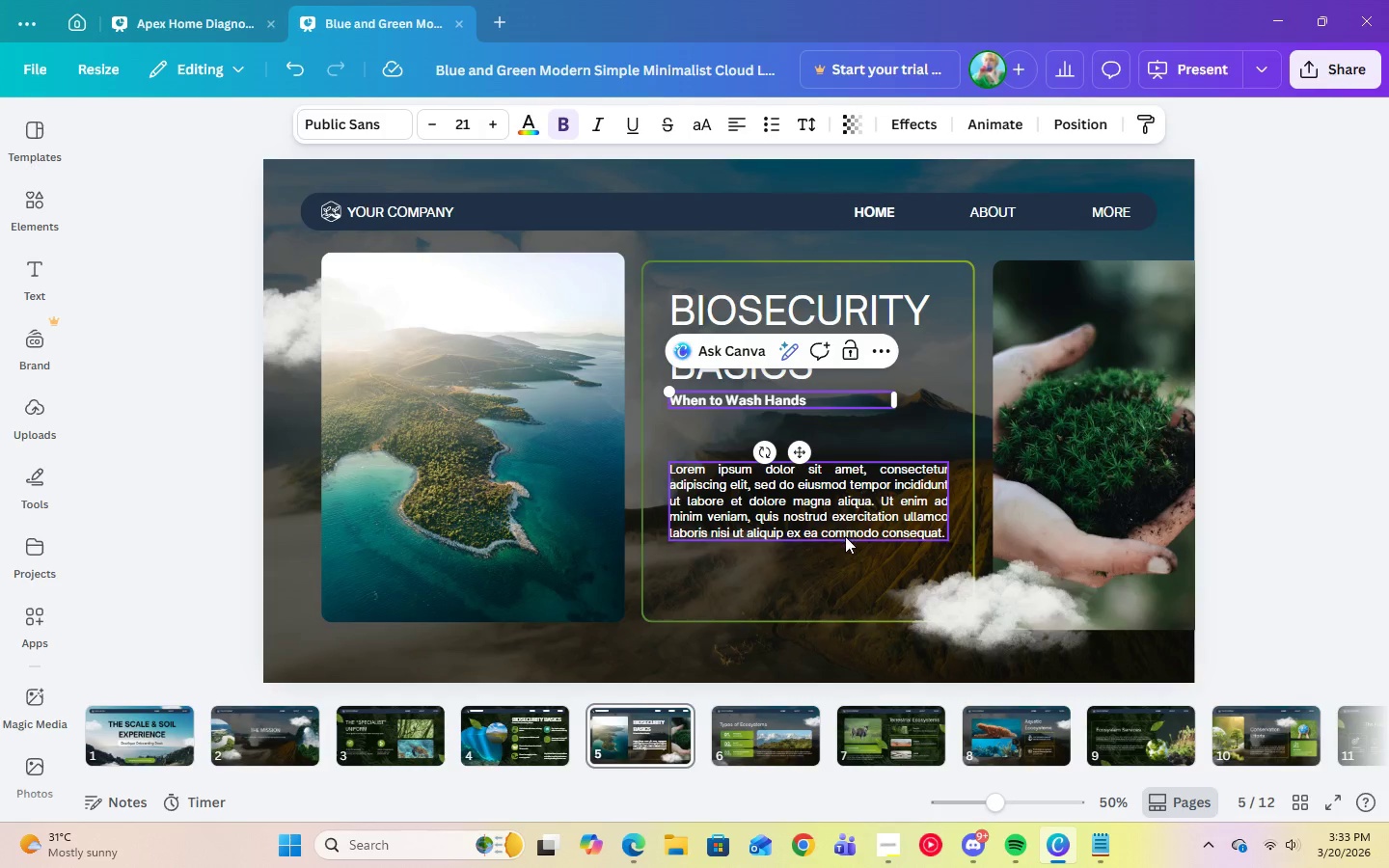 
left_click([844, 536])
 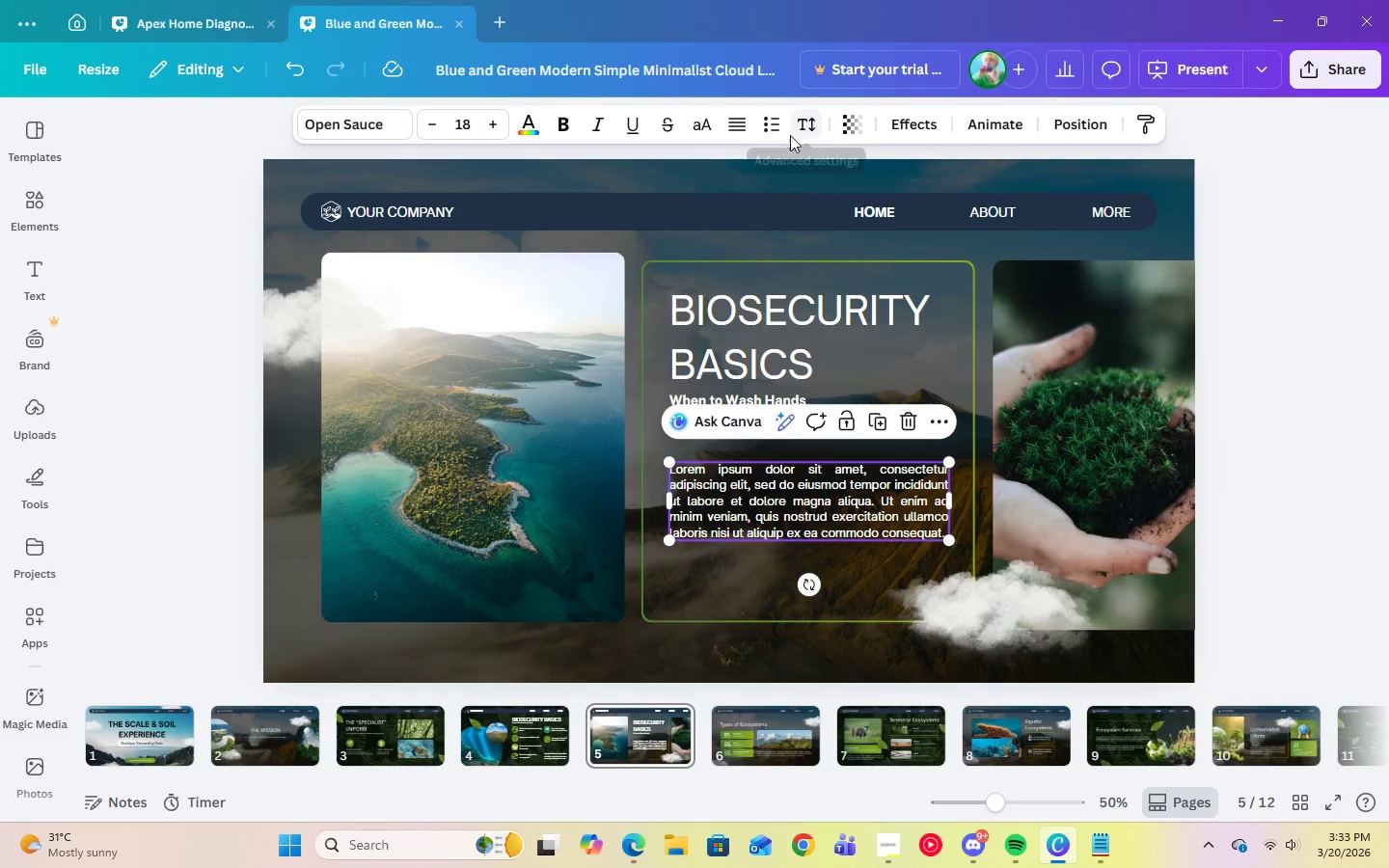 
left_click([776, 126])
 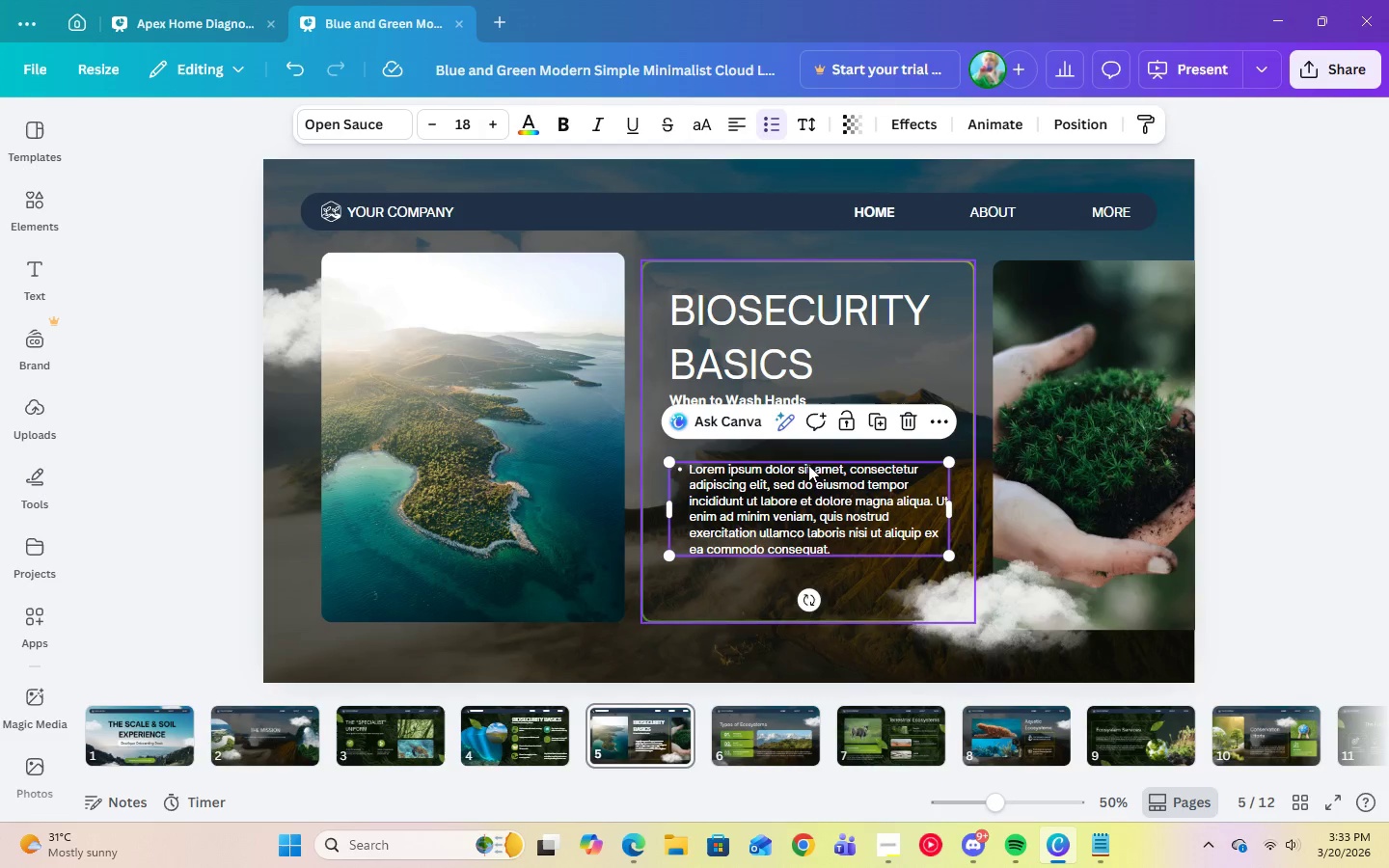 
left_click([811, 508])
 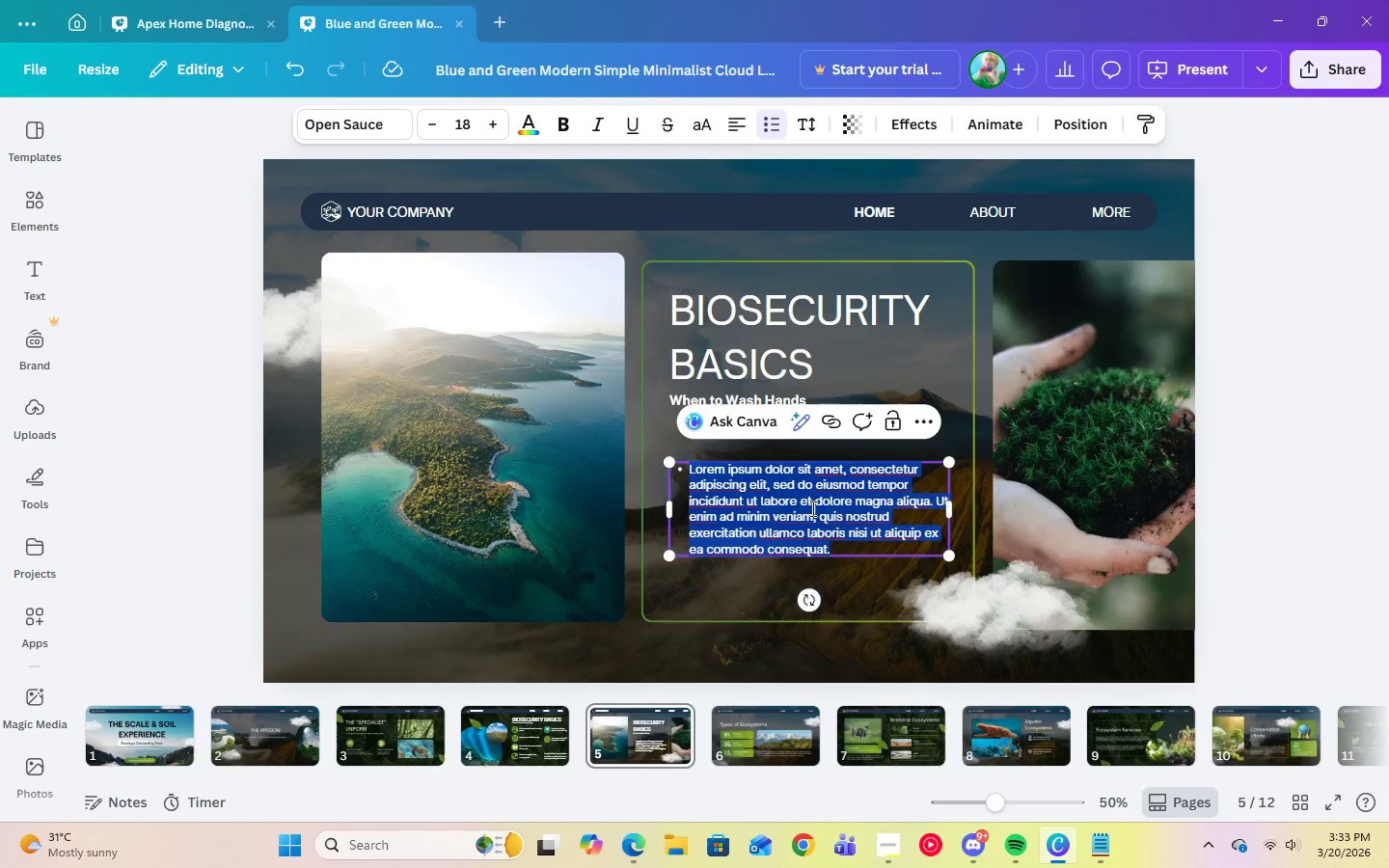 
key(Control+Backspace)
 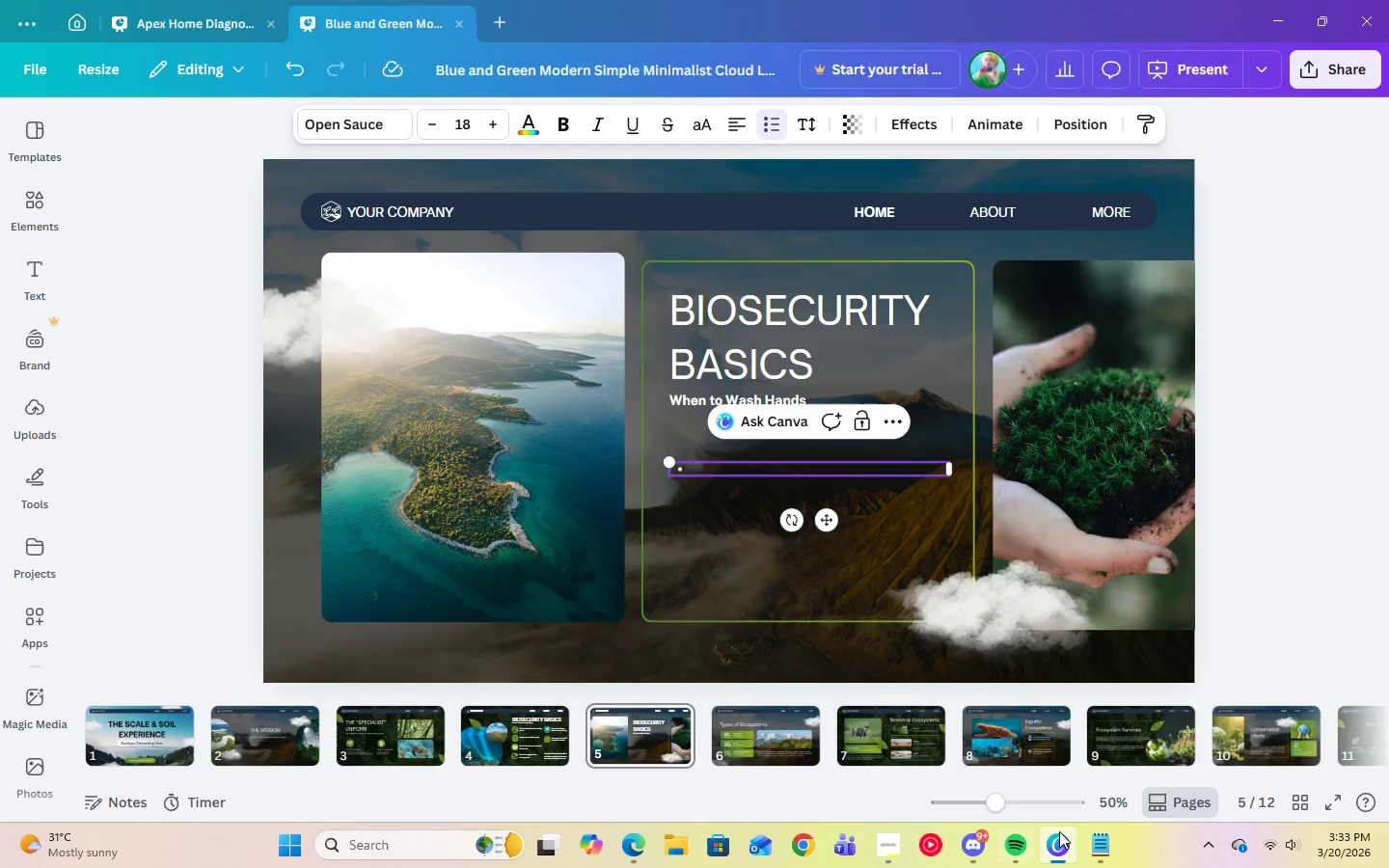 
left_click([1098, 848])
 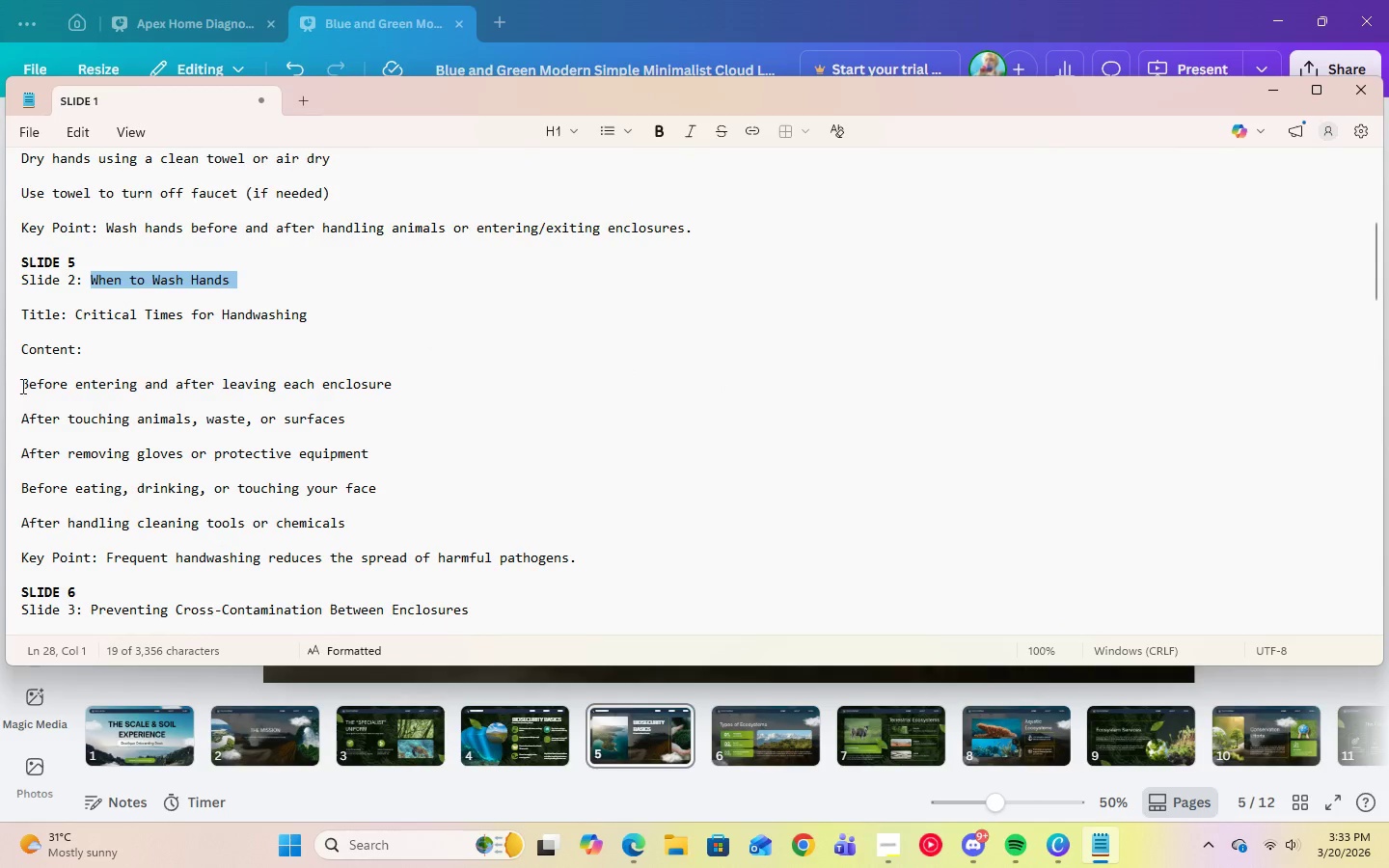 
left_click([31, 403])
 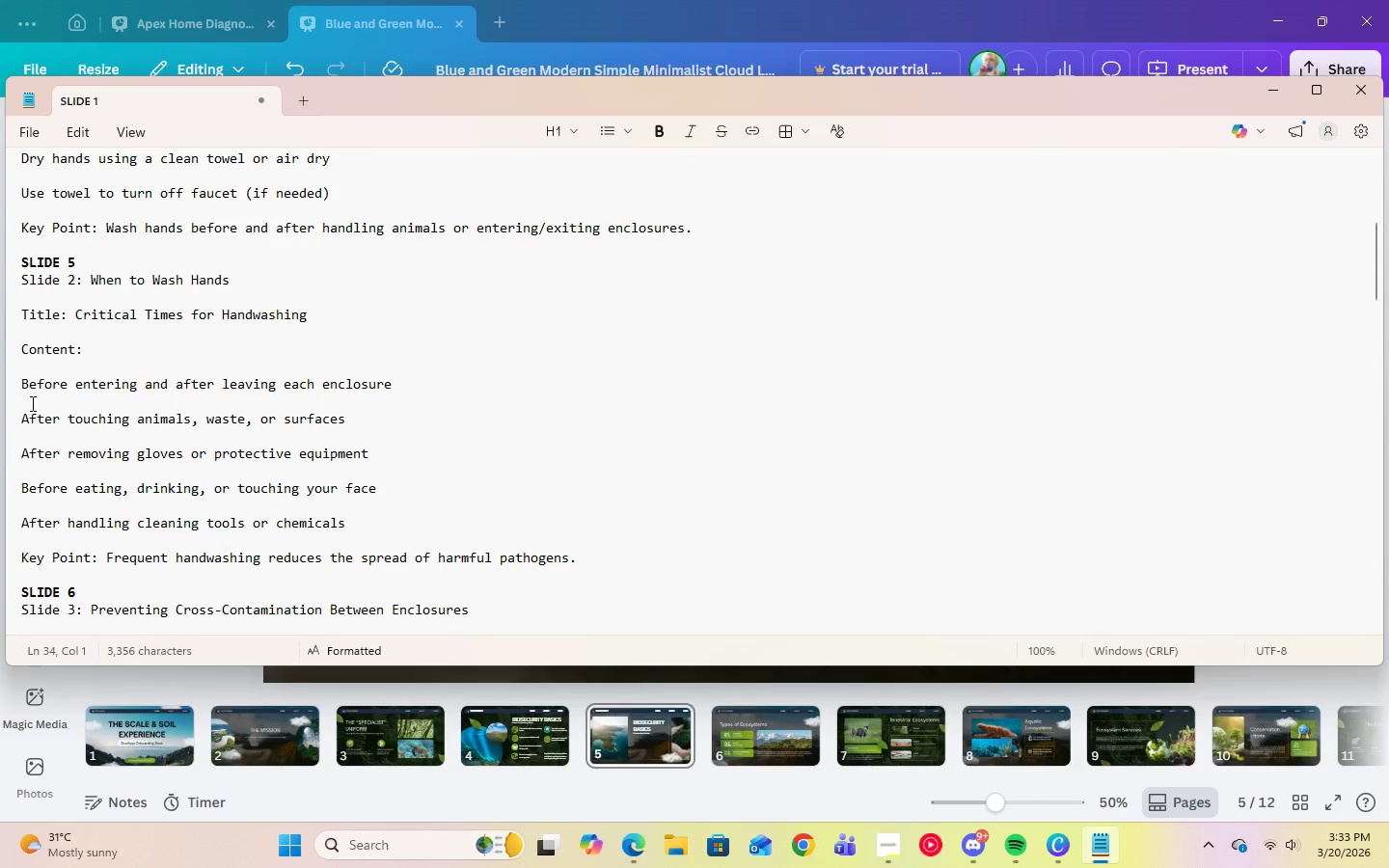 
key(Control+Backspace)
 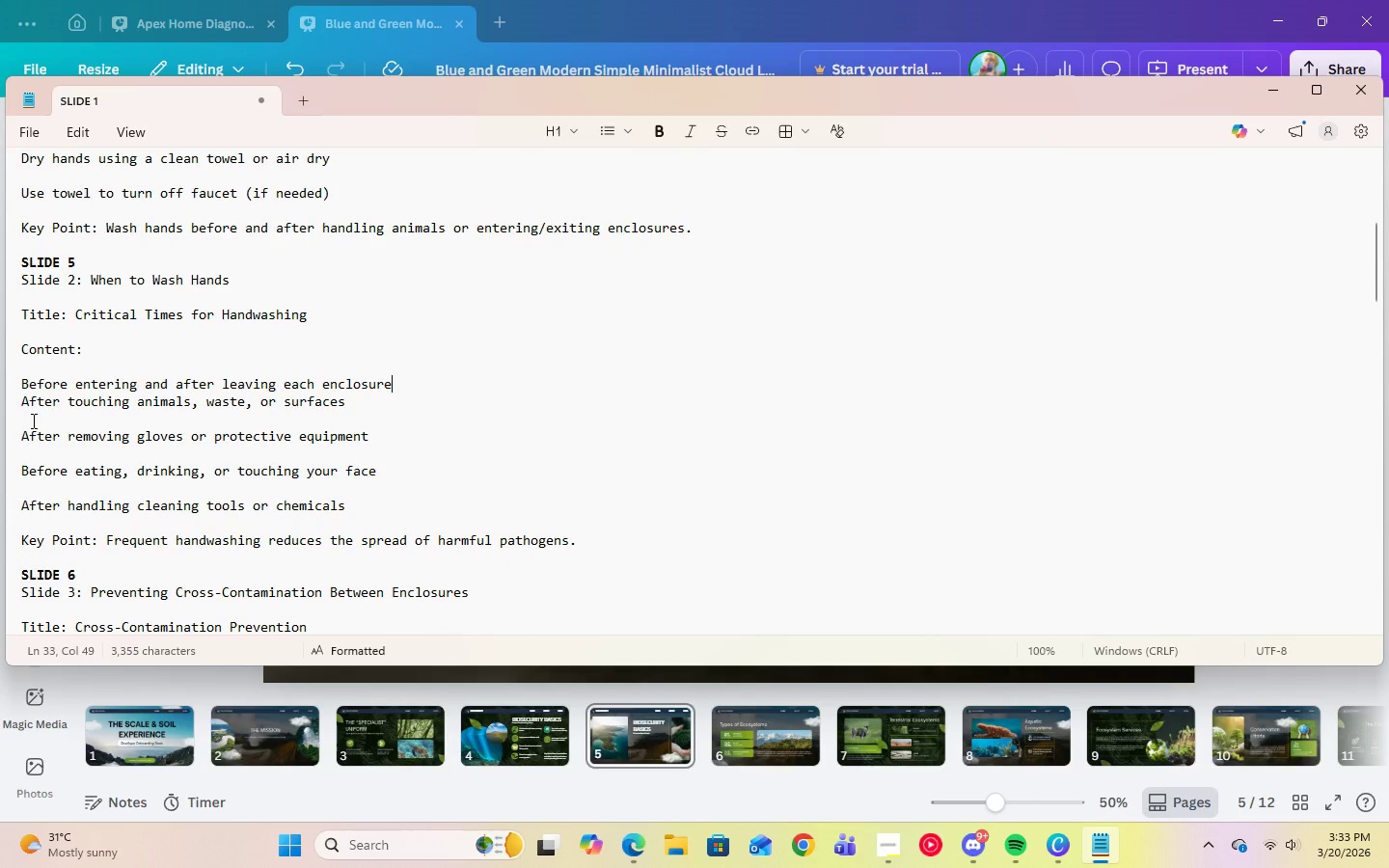 
left_click([32, 420])
 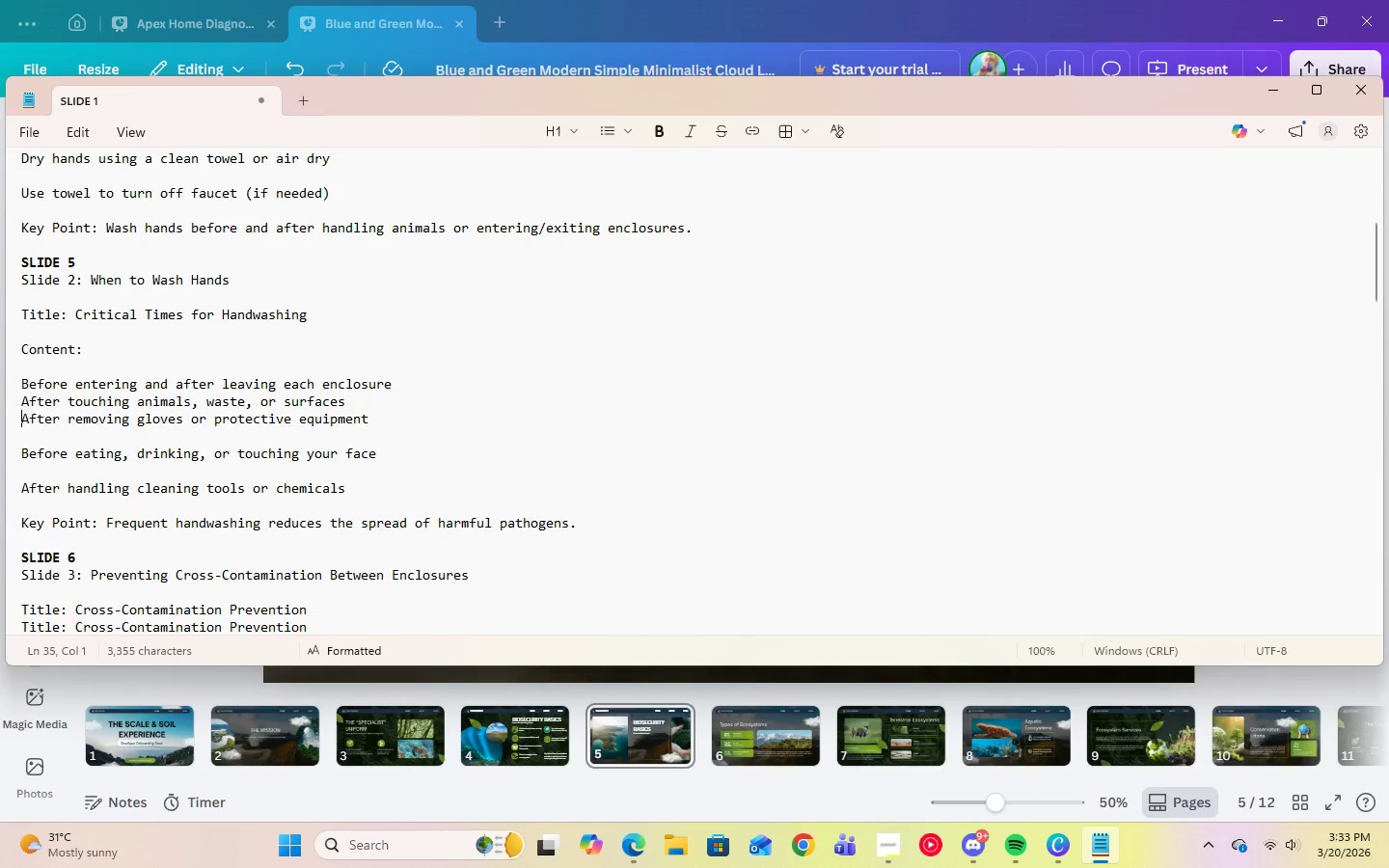 
key(Control+Backspace)
 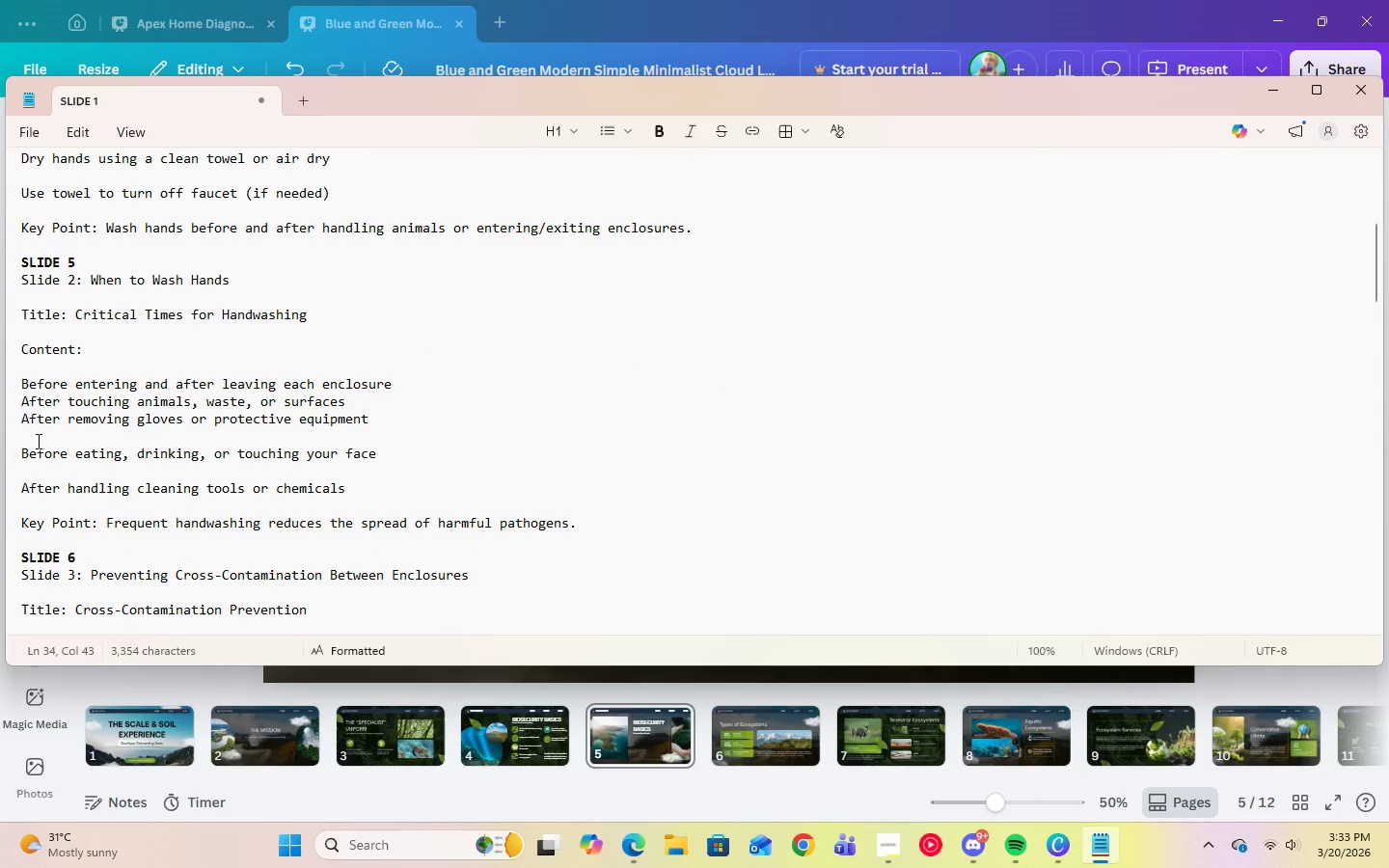 
left_click([37, 441])
 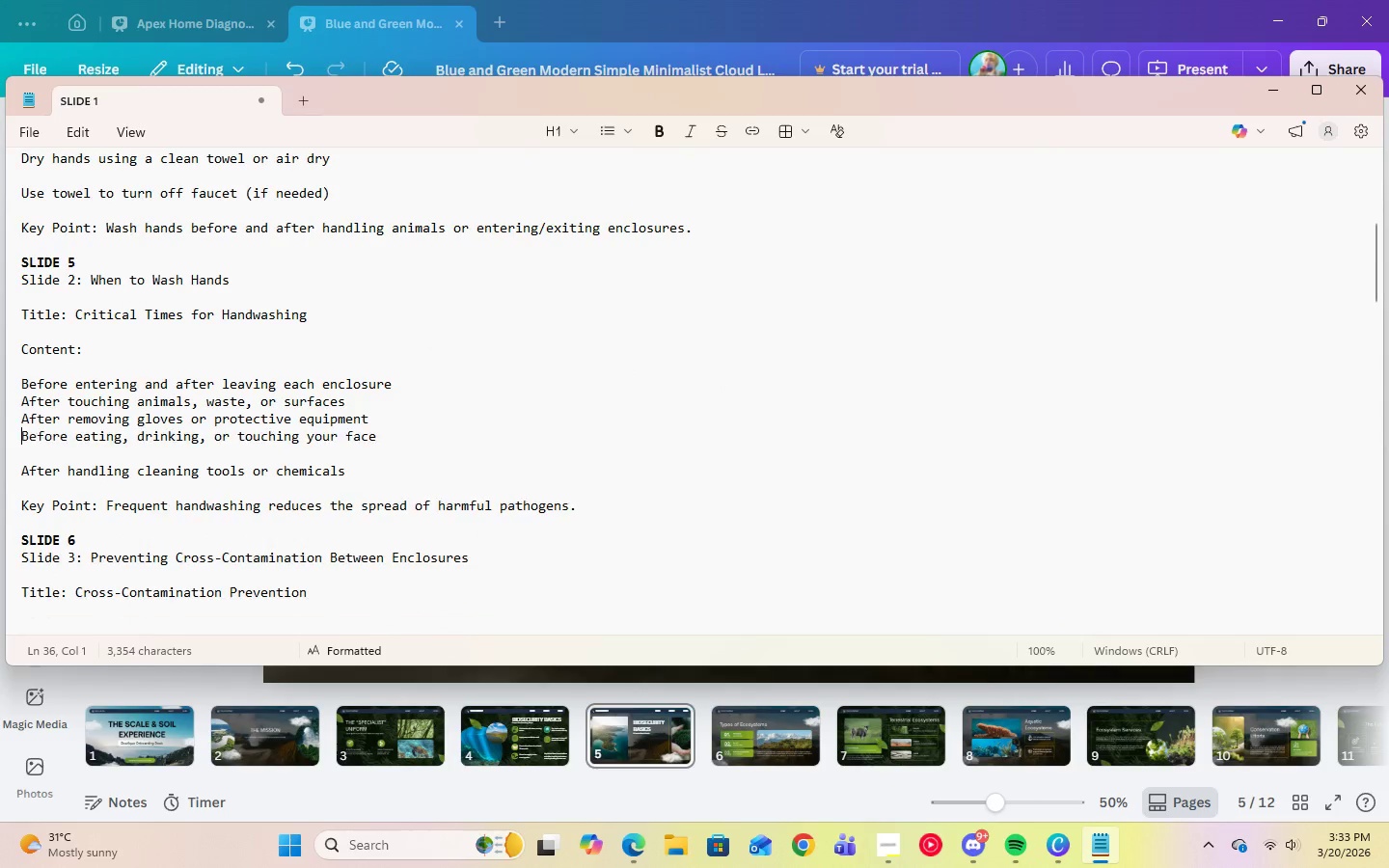 
key(Control+Backspace)
 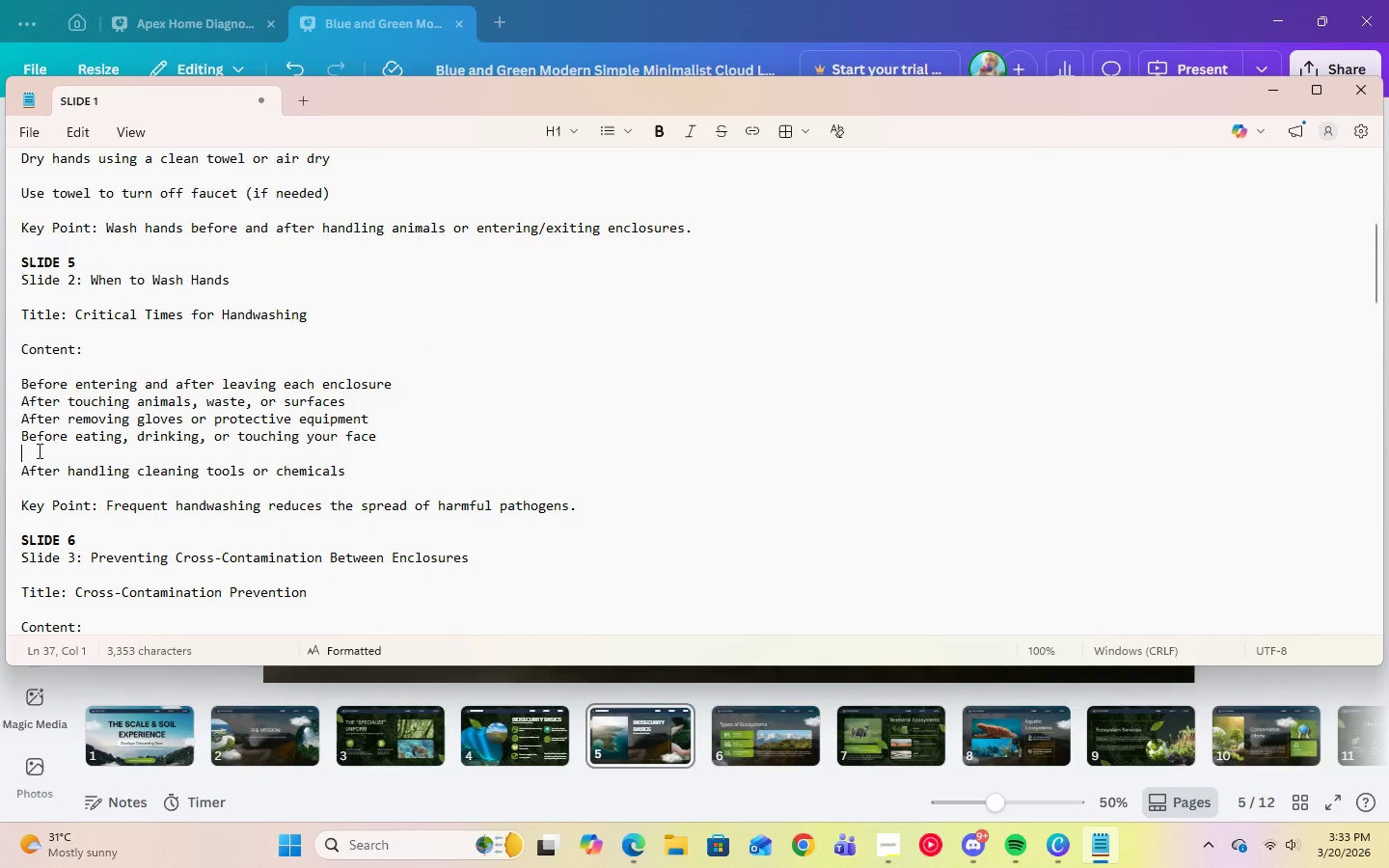 
left_click([38, 450])
 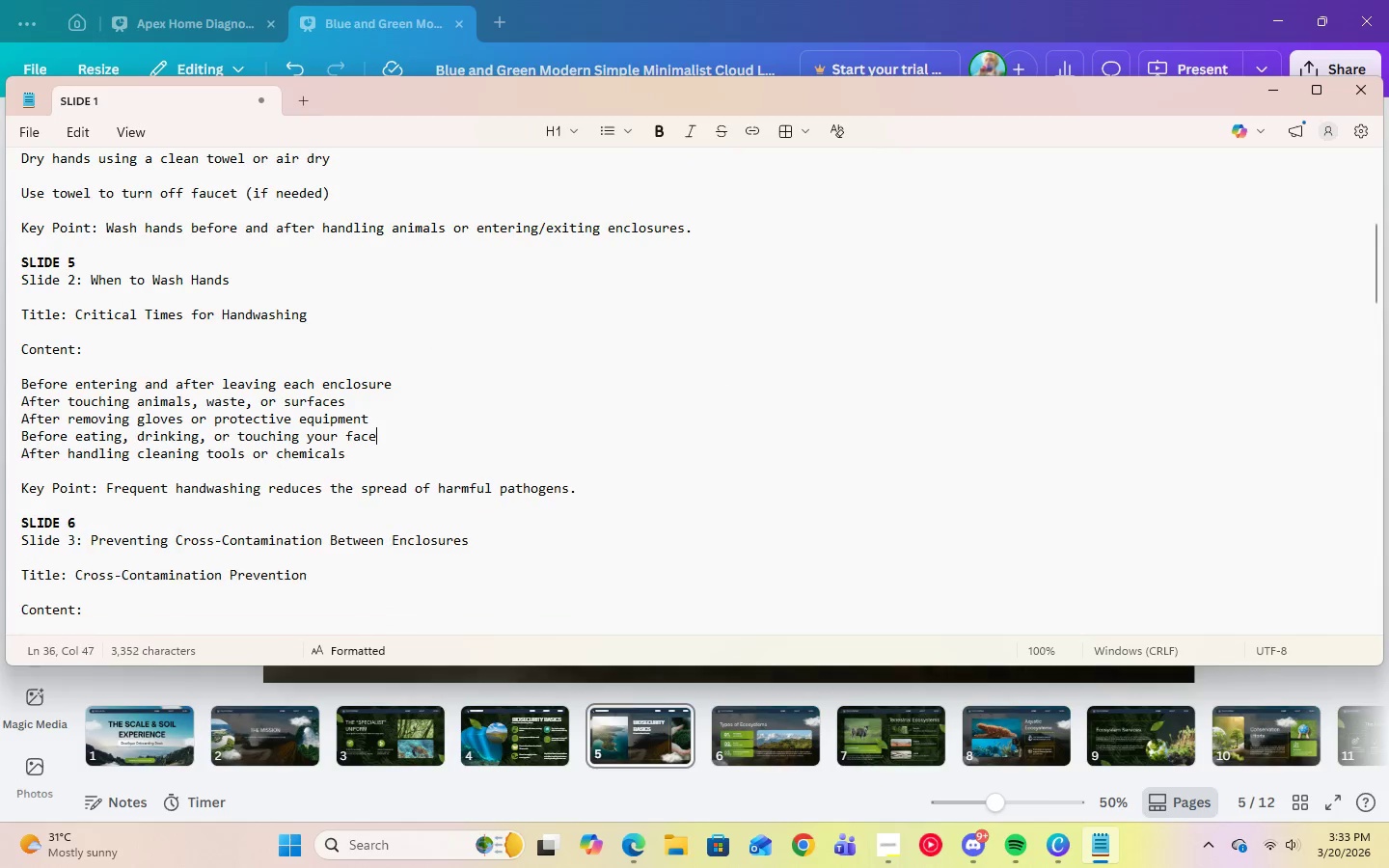 
key(Control+Backspace)
 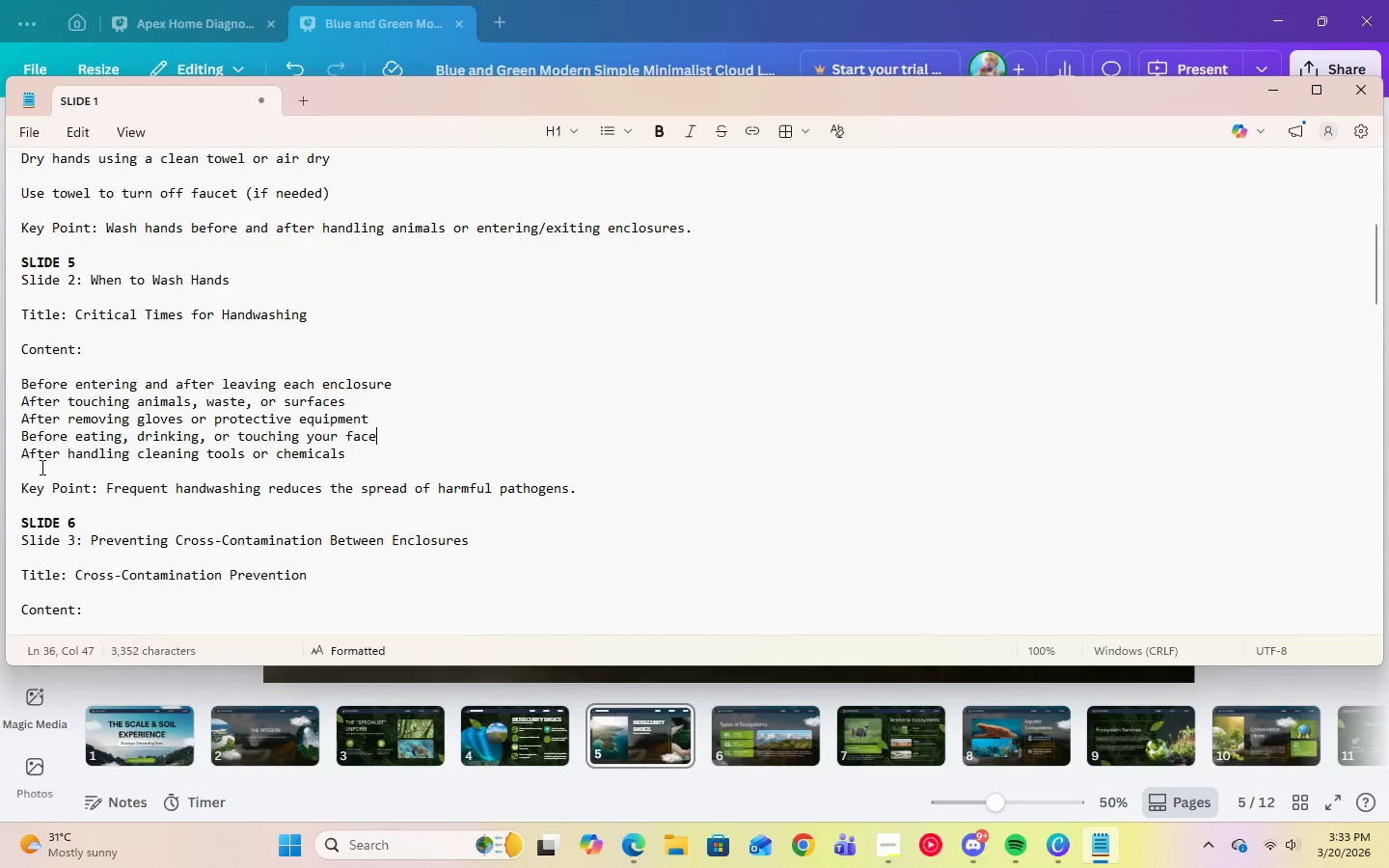 
left_click([41, 469])
 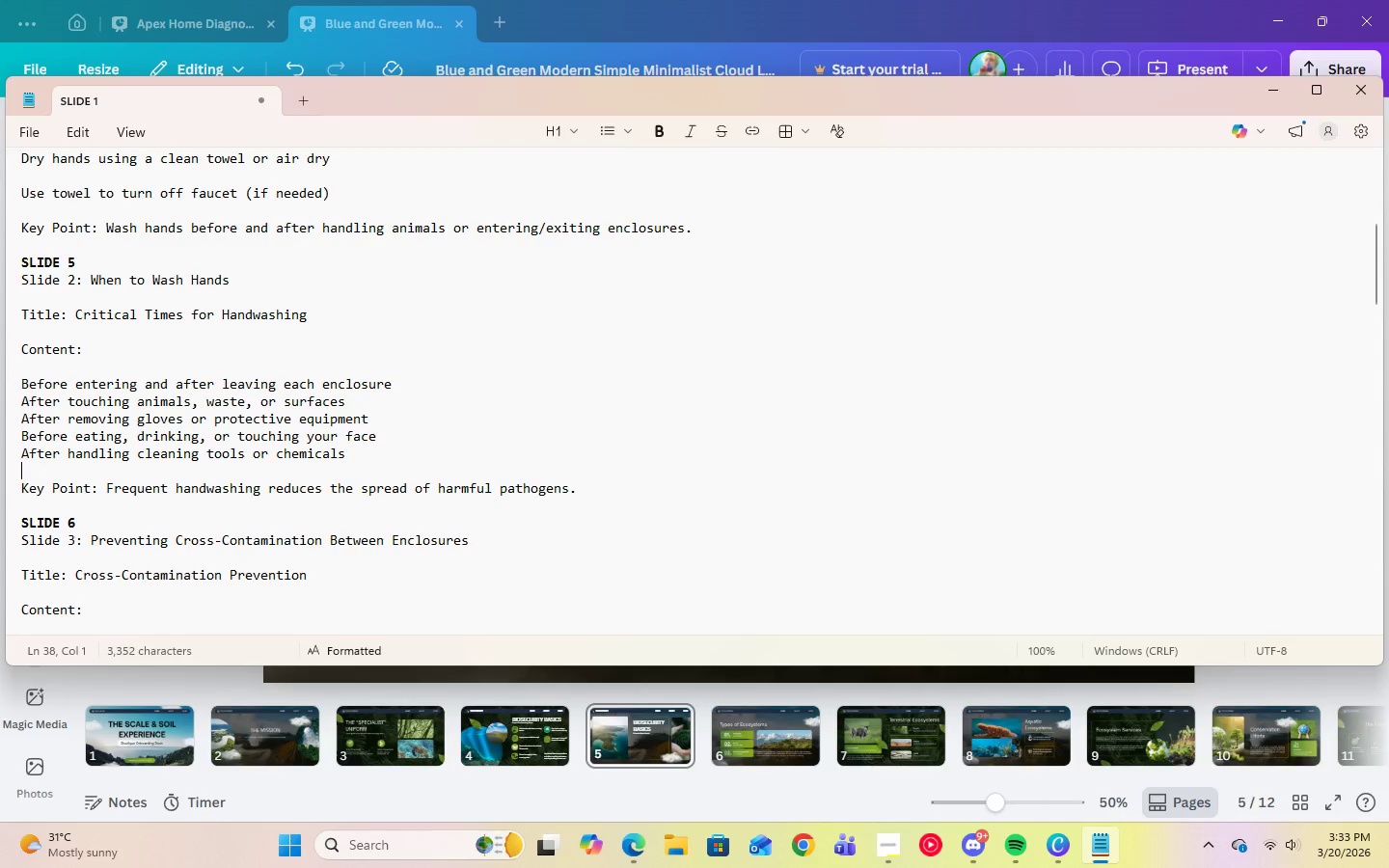 
key(Control+Backspace)
 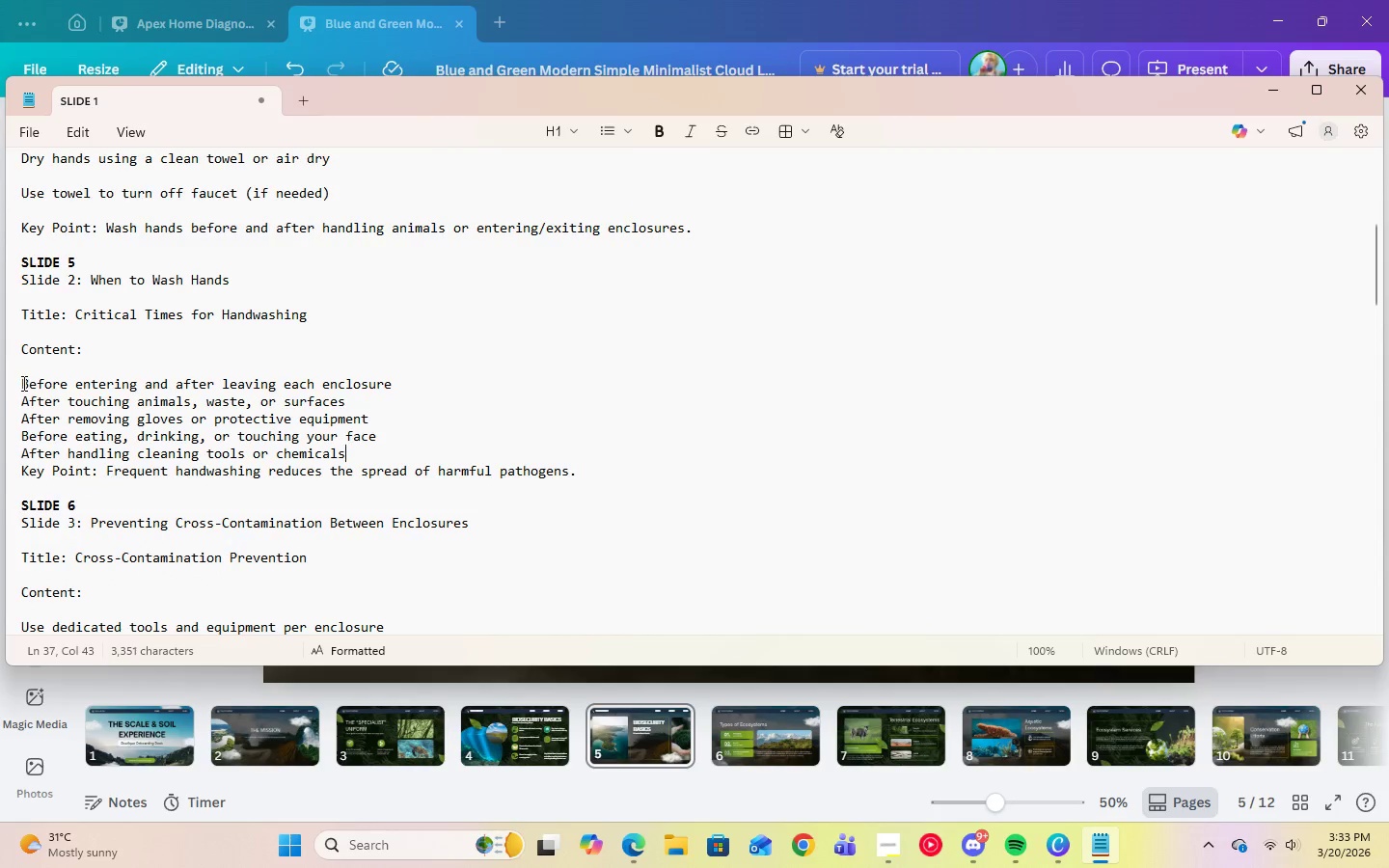 
left_click_drag(start_coordinate=[22, 383], to_coordinate=[587, 481])
 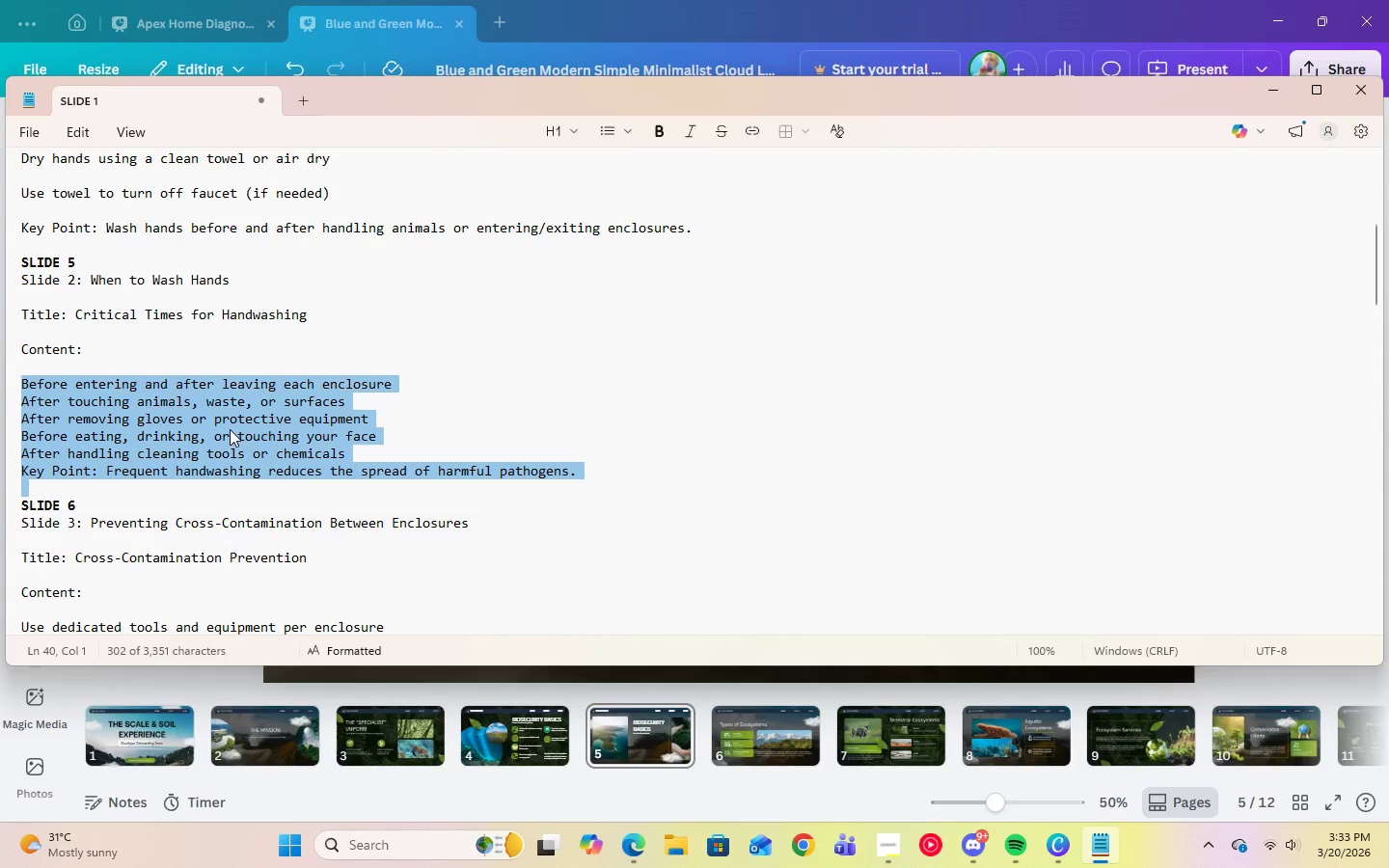 
right_click([230, 429])
 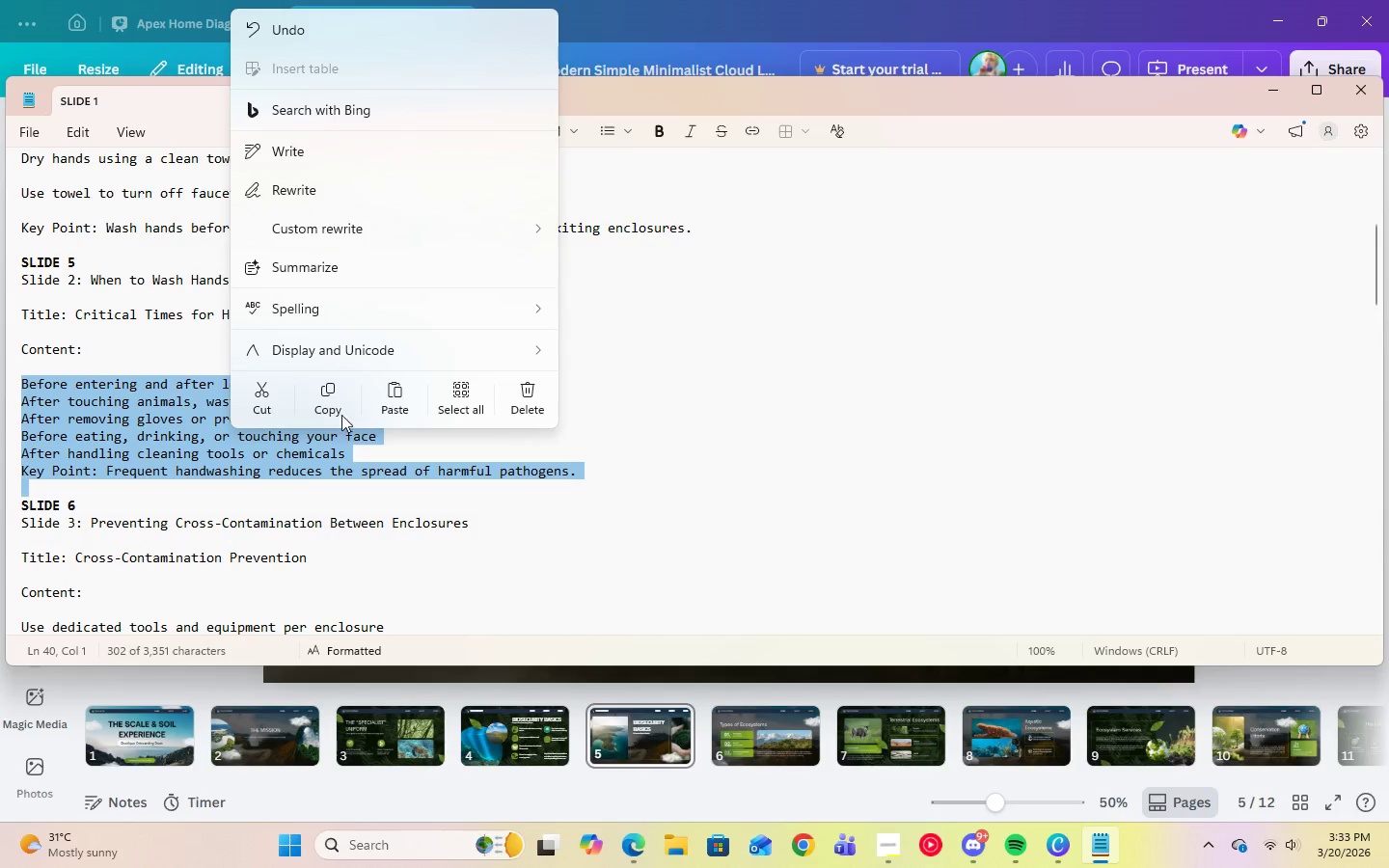 
left_click([339, 403])
 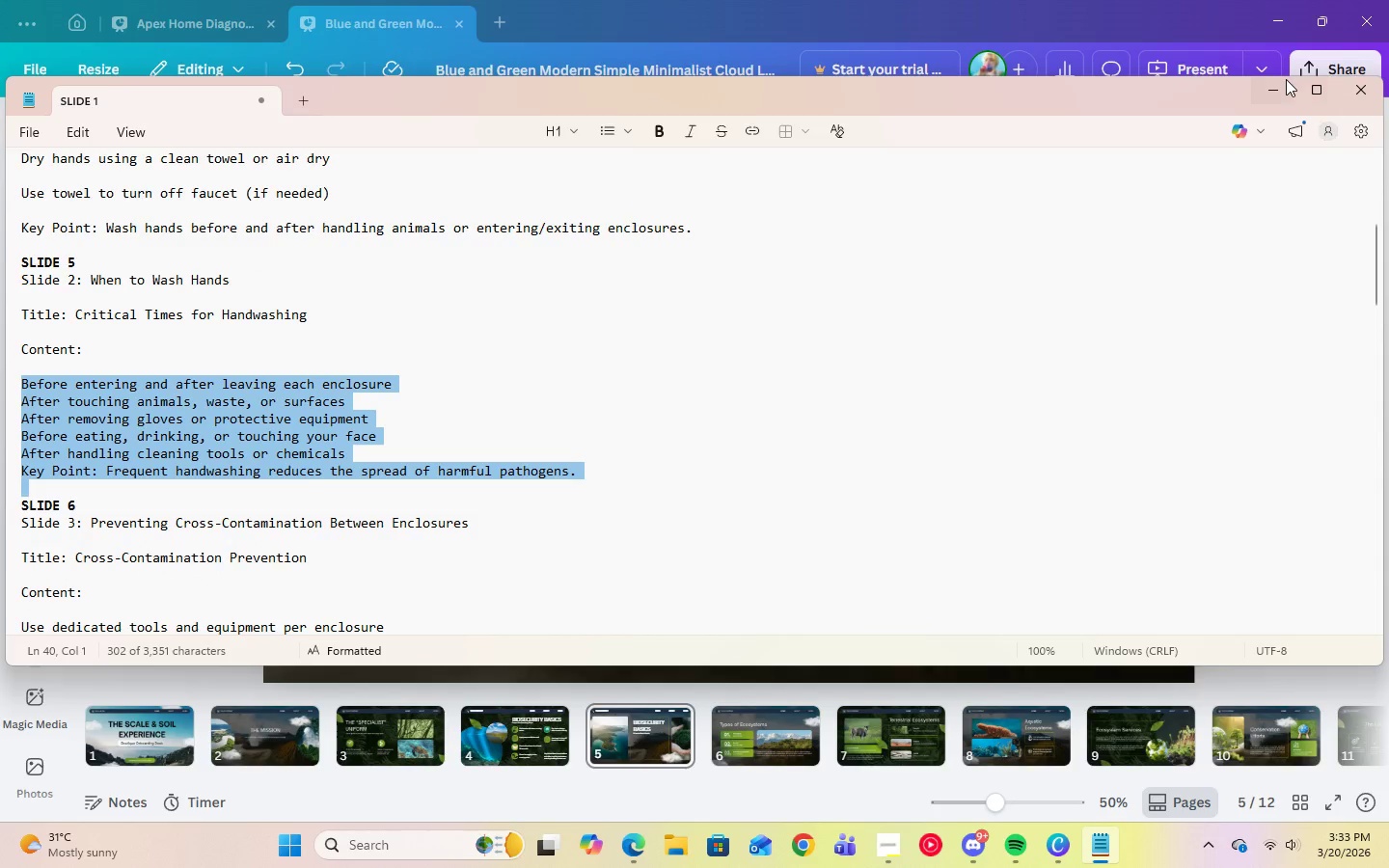 
left_click([1285, 81])
 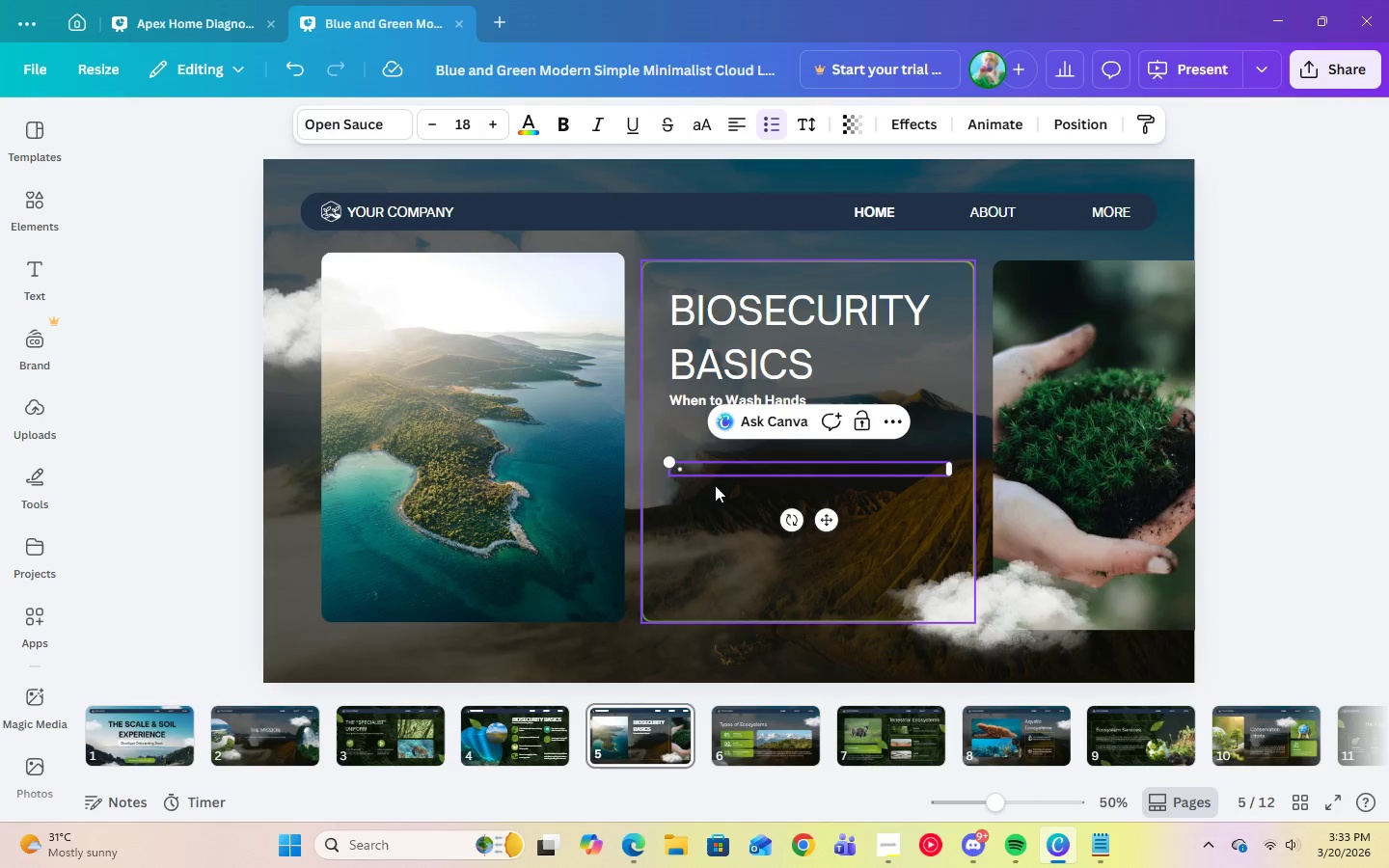 
right_click([705, 468])
 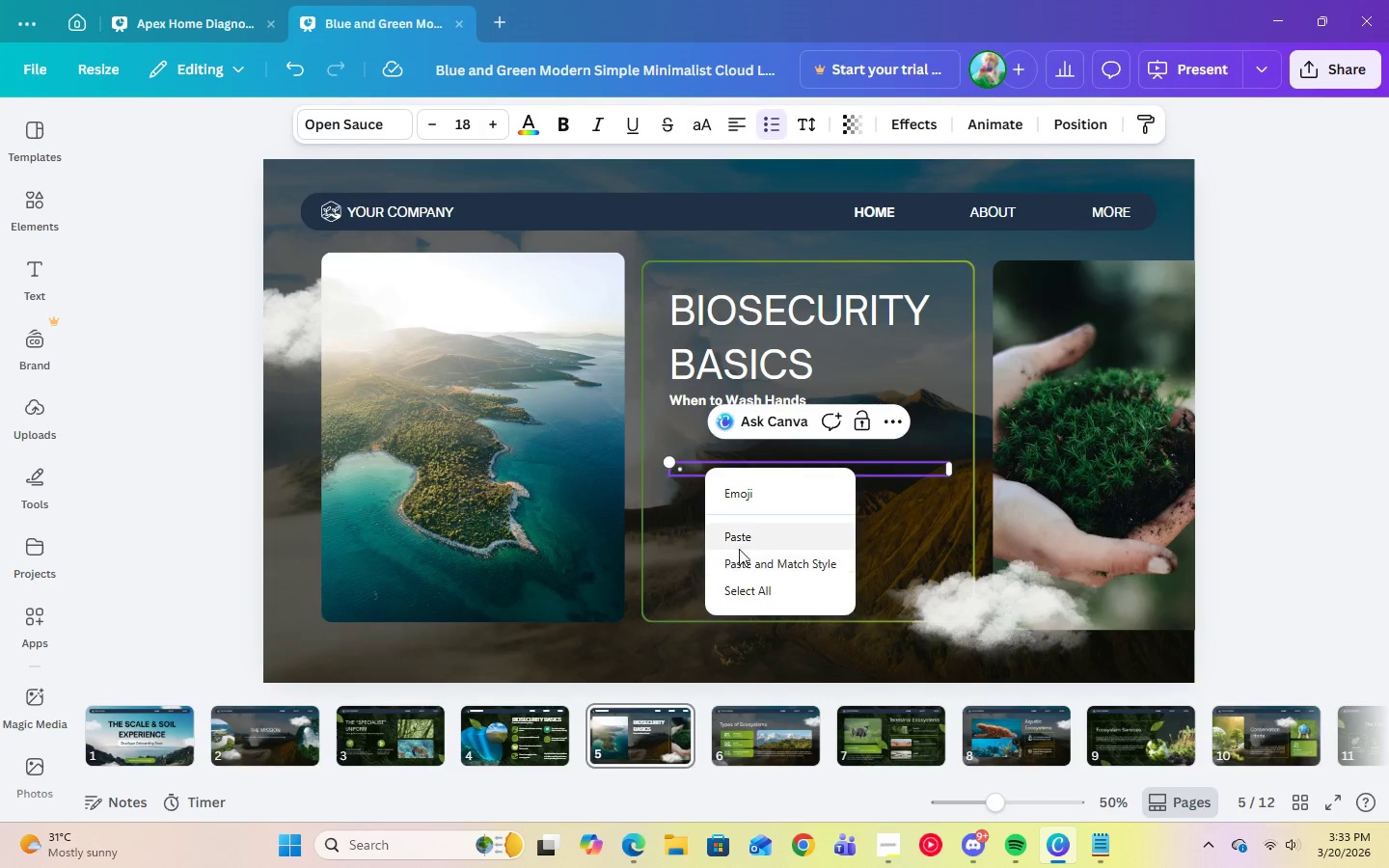 
left_click([738, 537])
 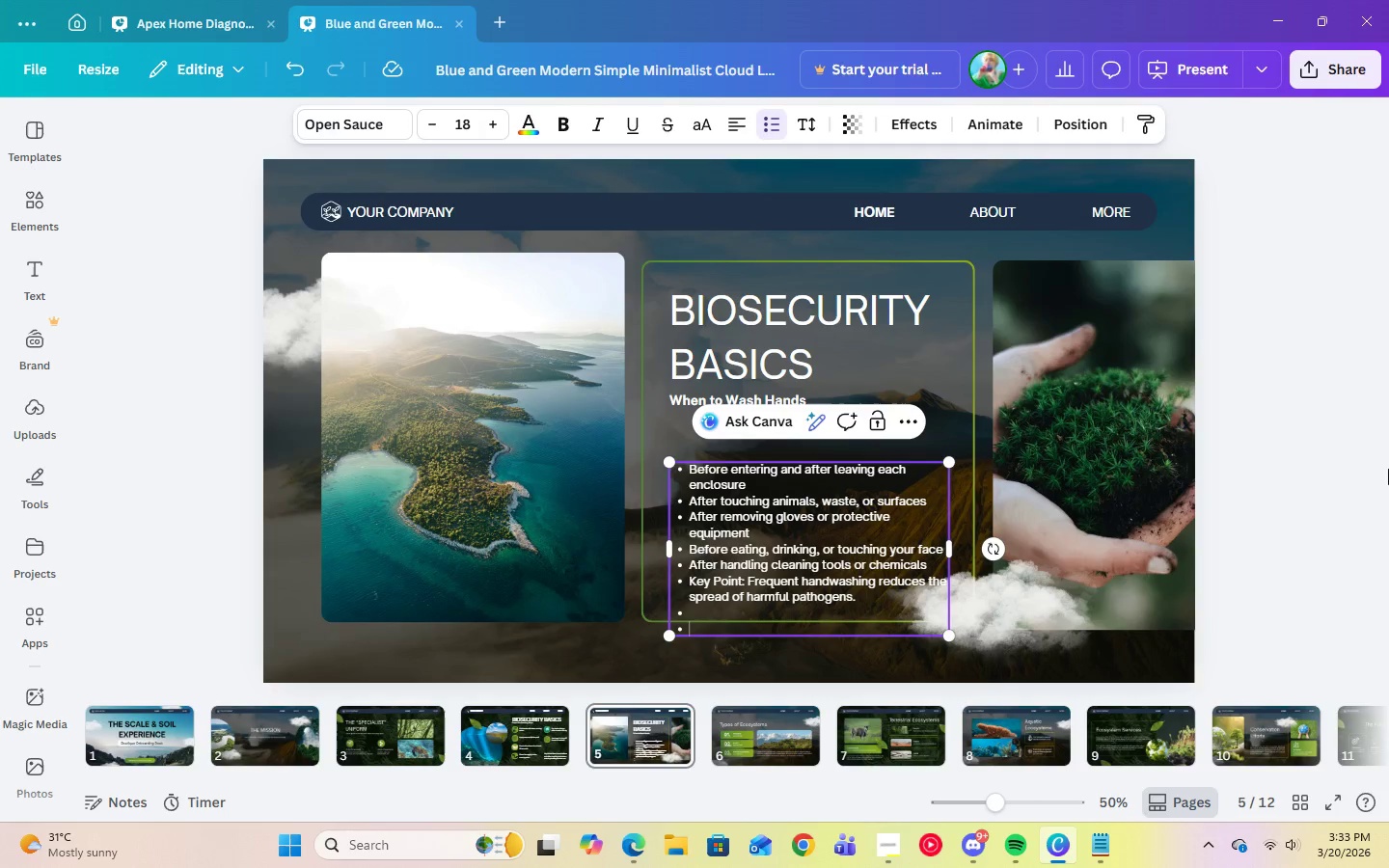 
left_click([1388, 469])
 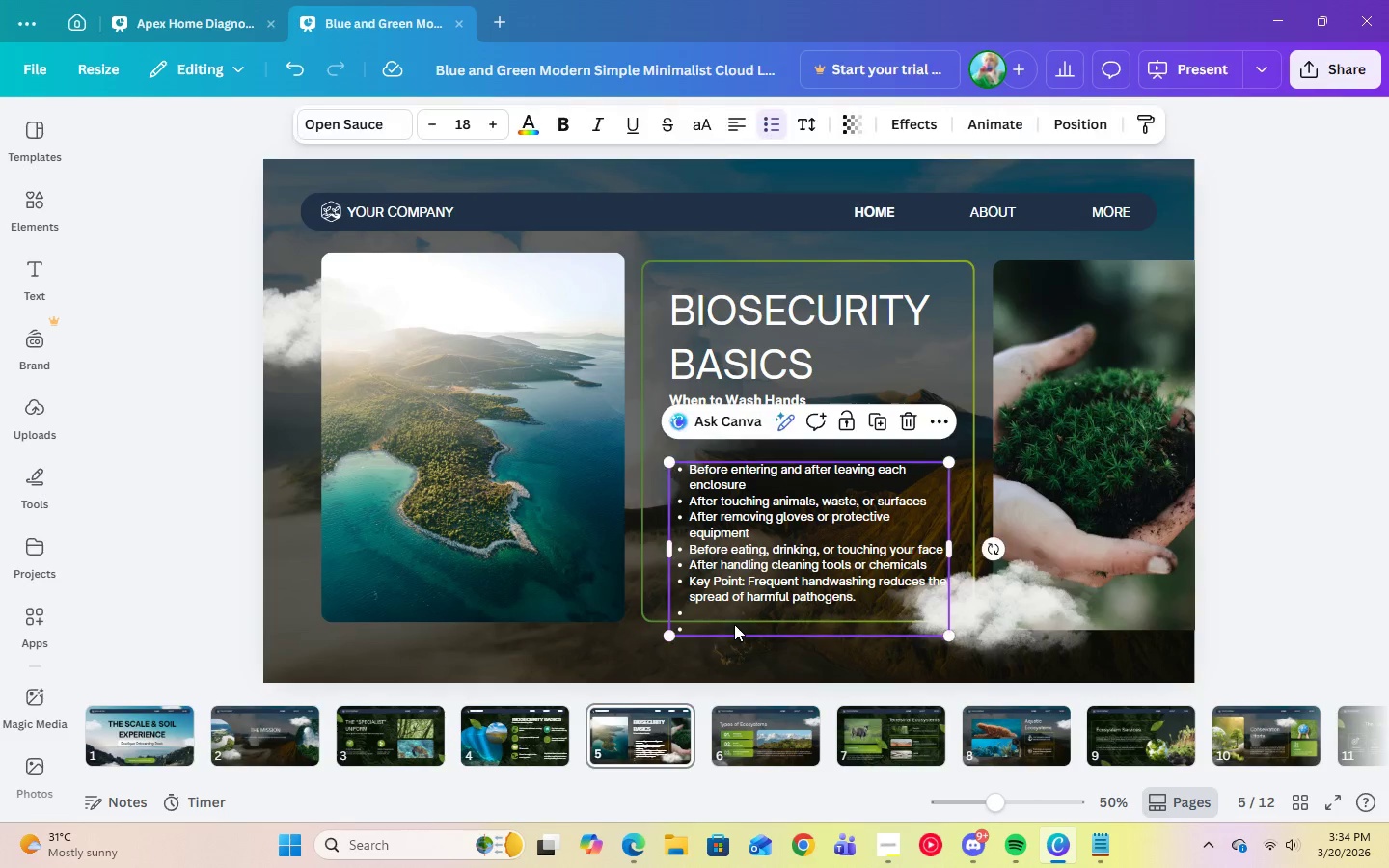 
double_click([722, 629])
 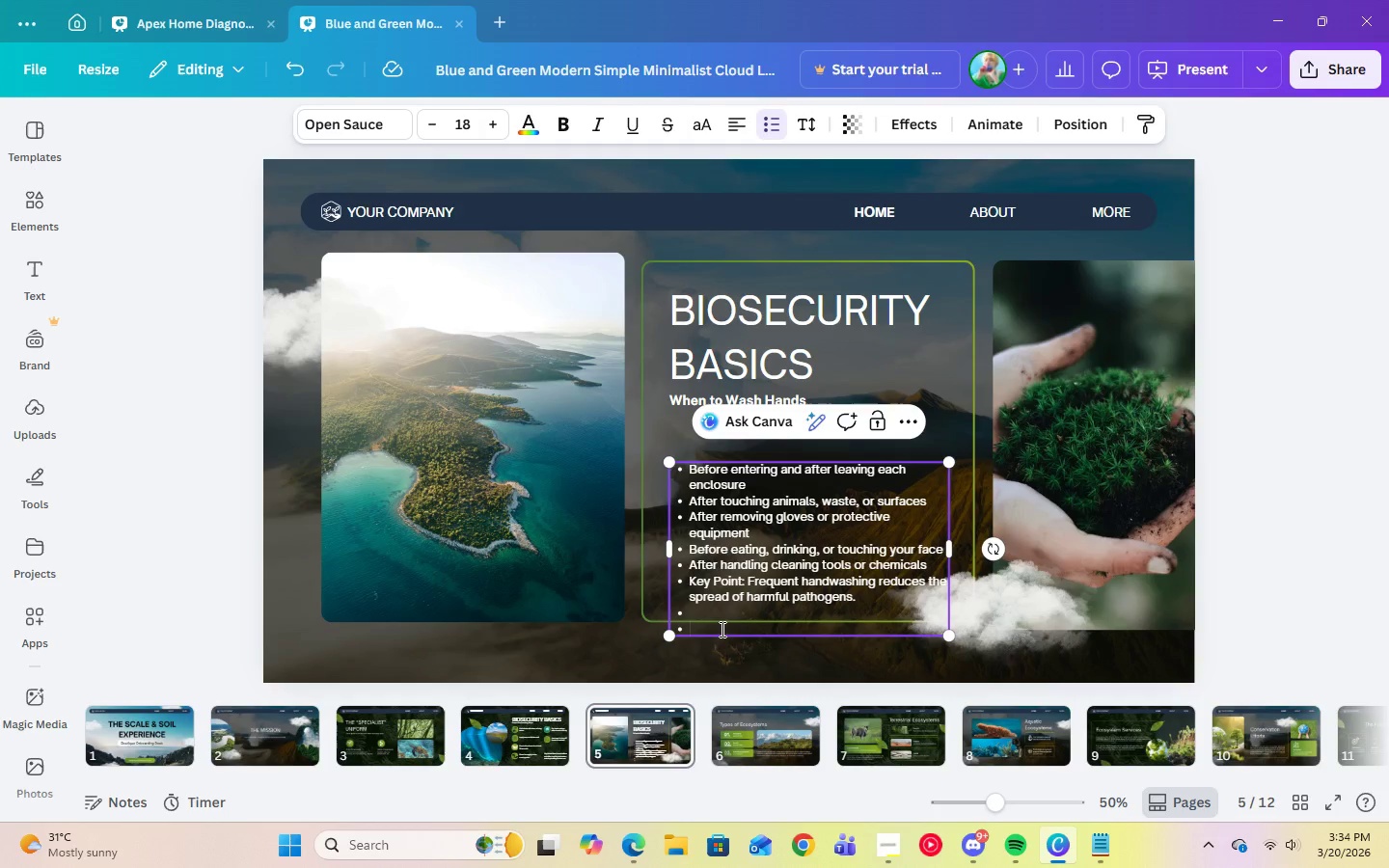 
key(Backspace)
 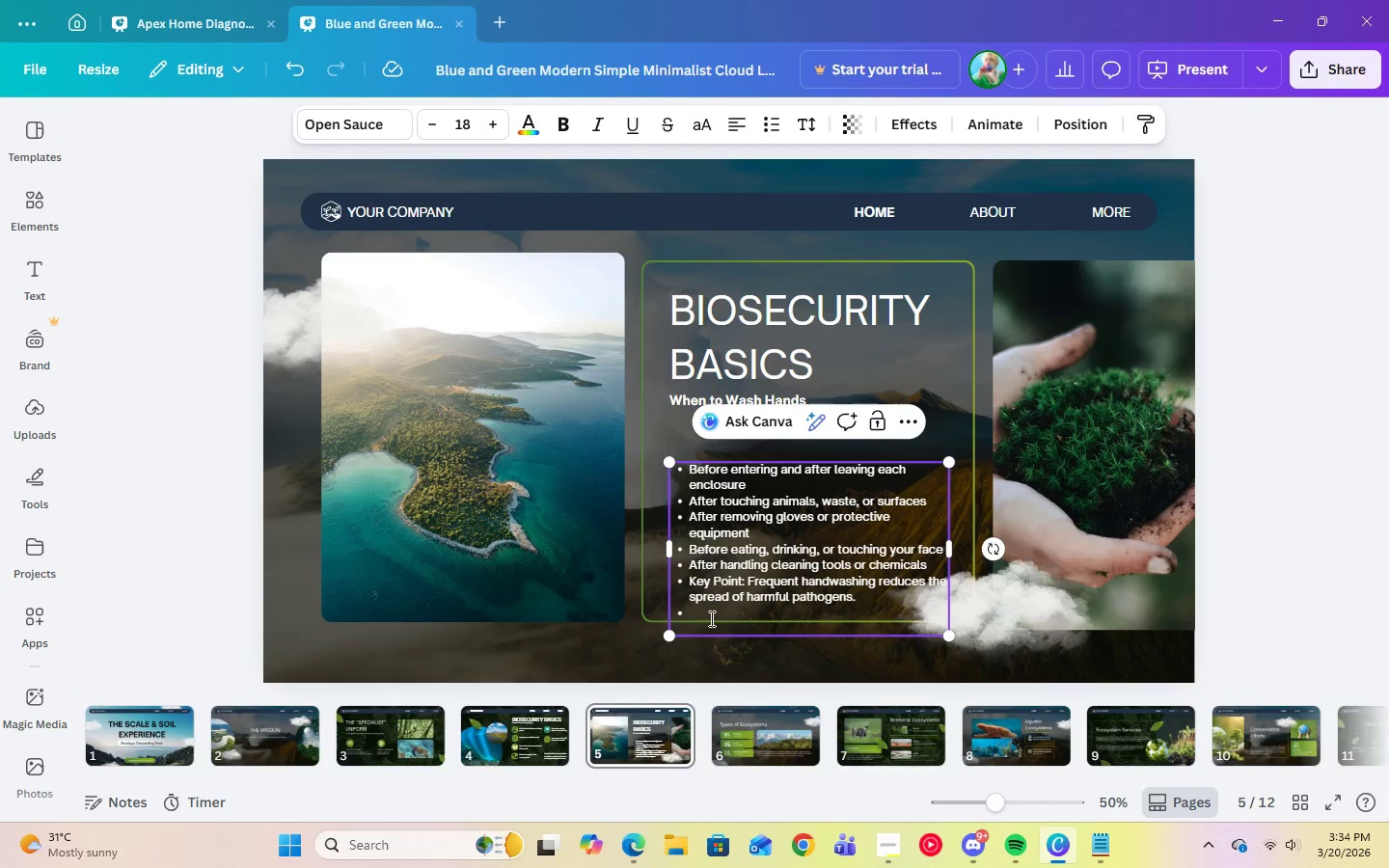 
left_click([709, 618])
 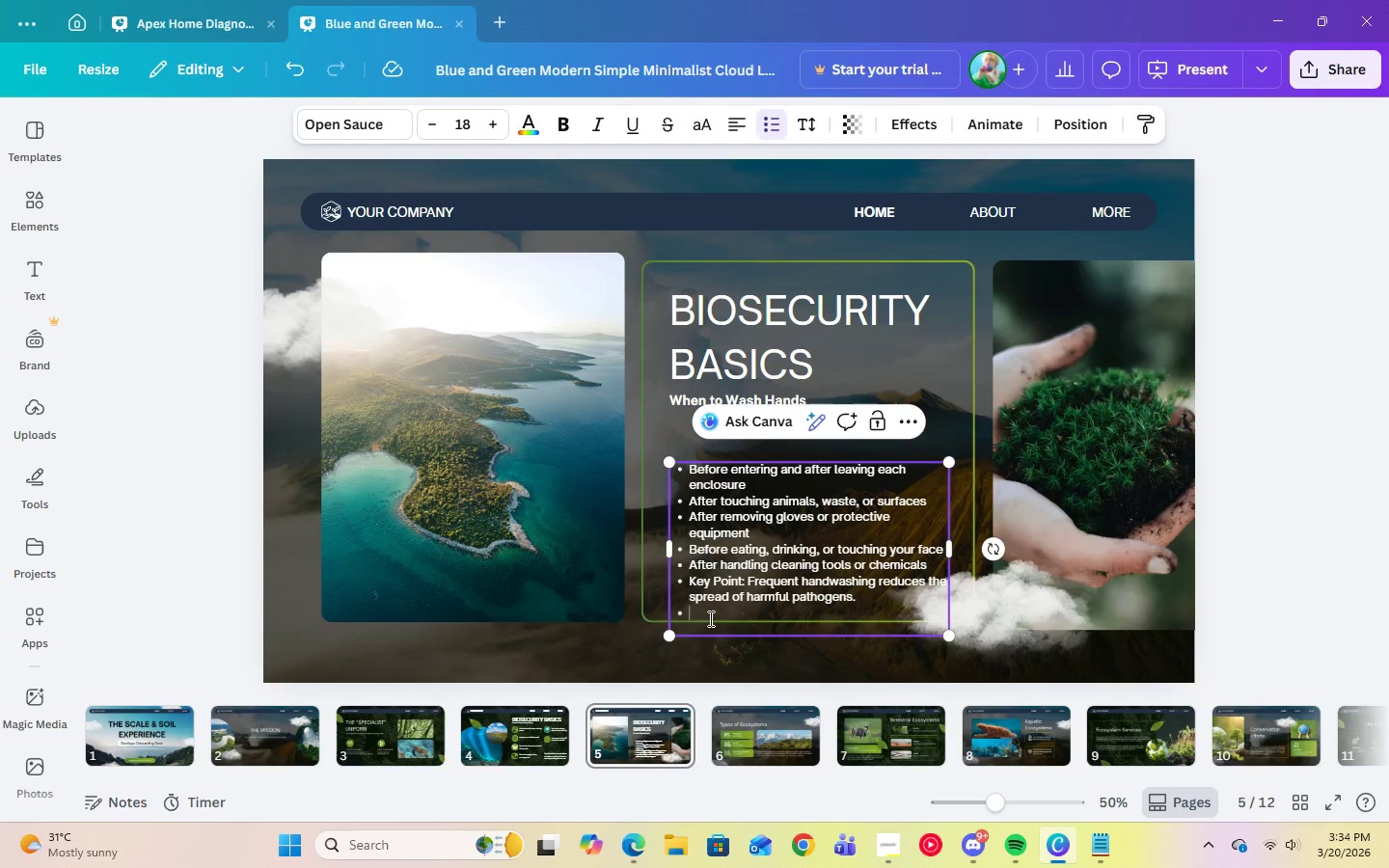 
key(Backspace)
 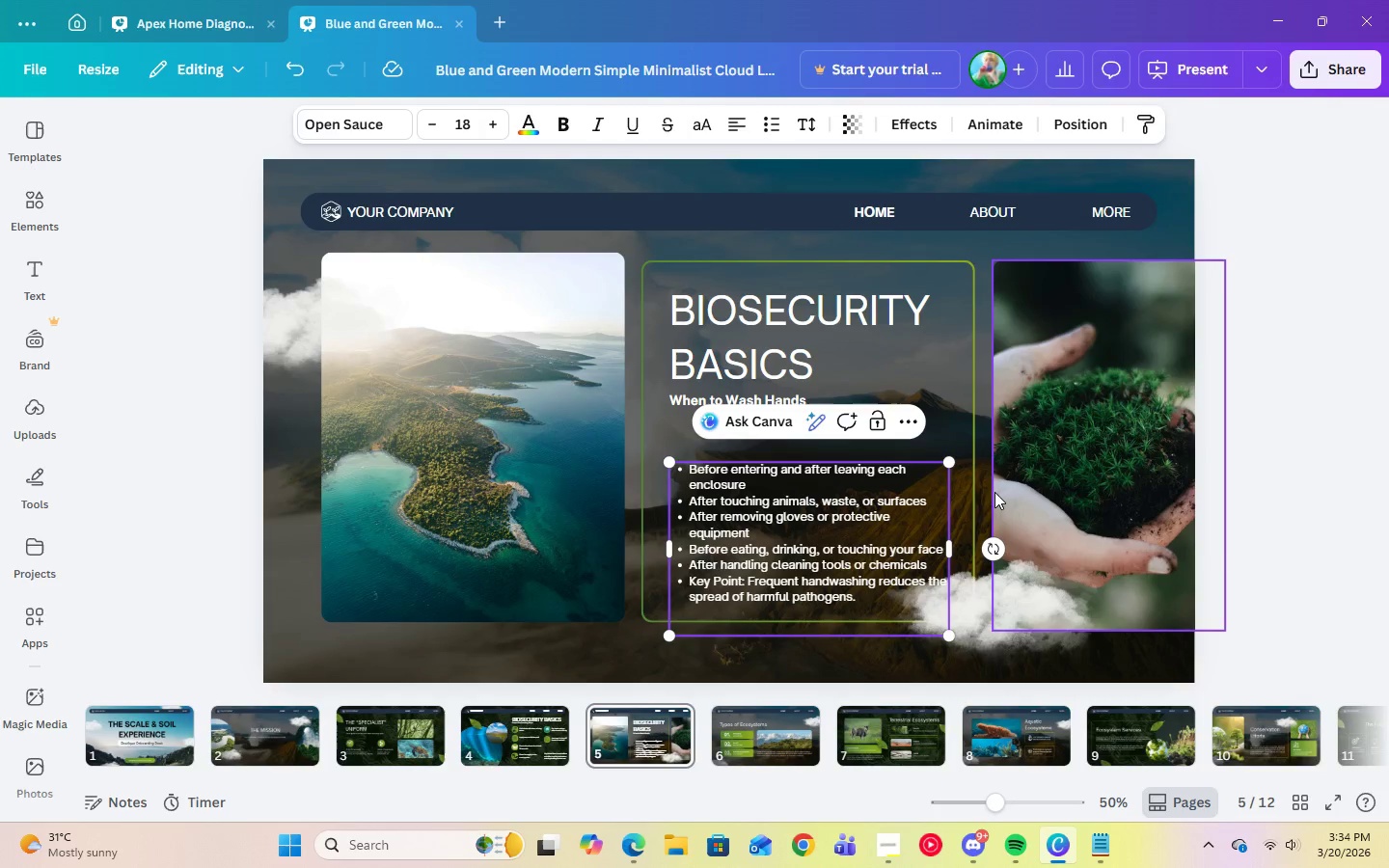 
key(Backspace)
 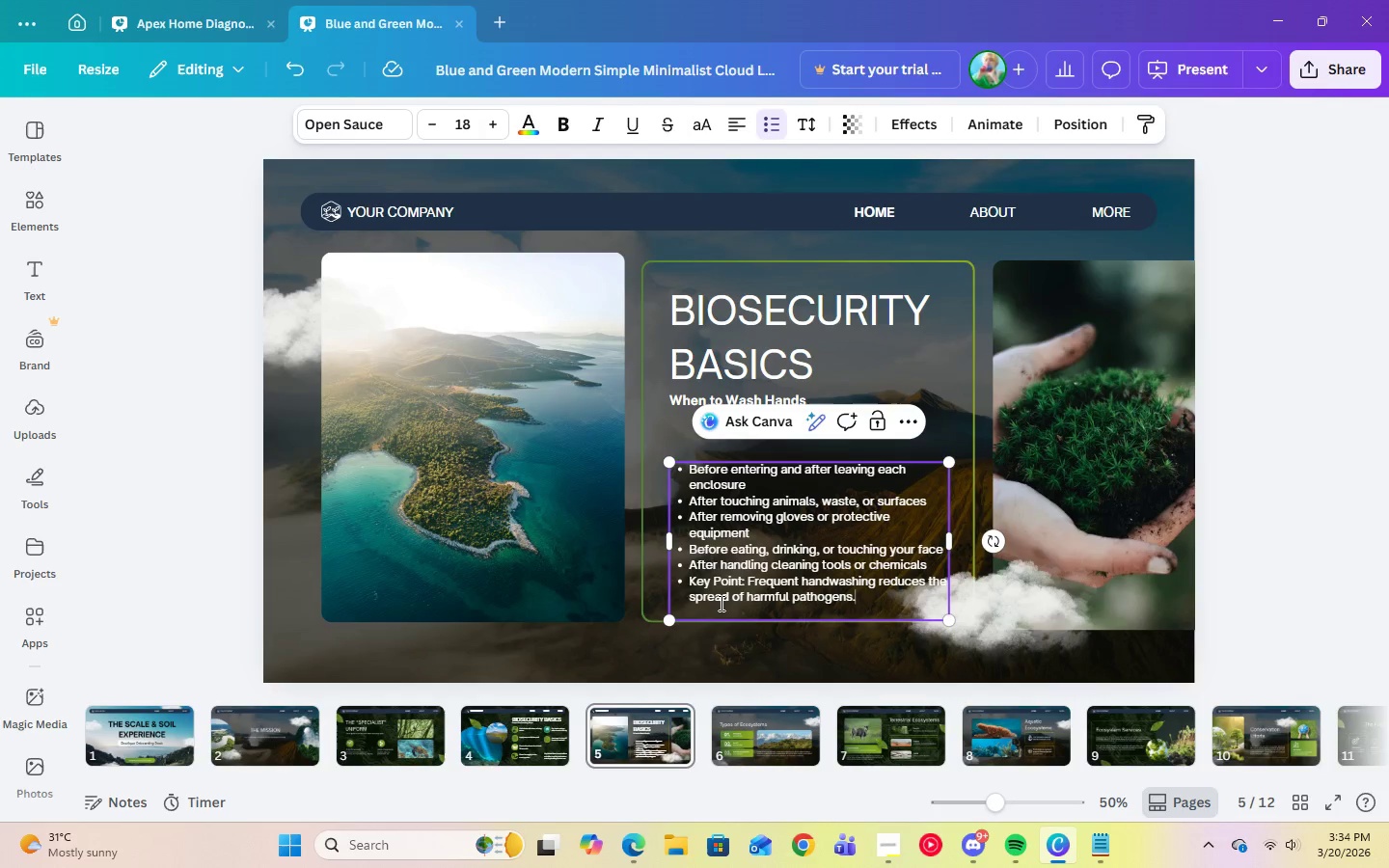 
left_click([713, 610])
 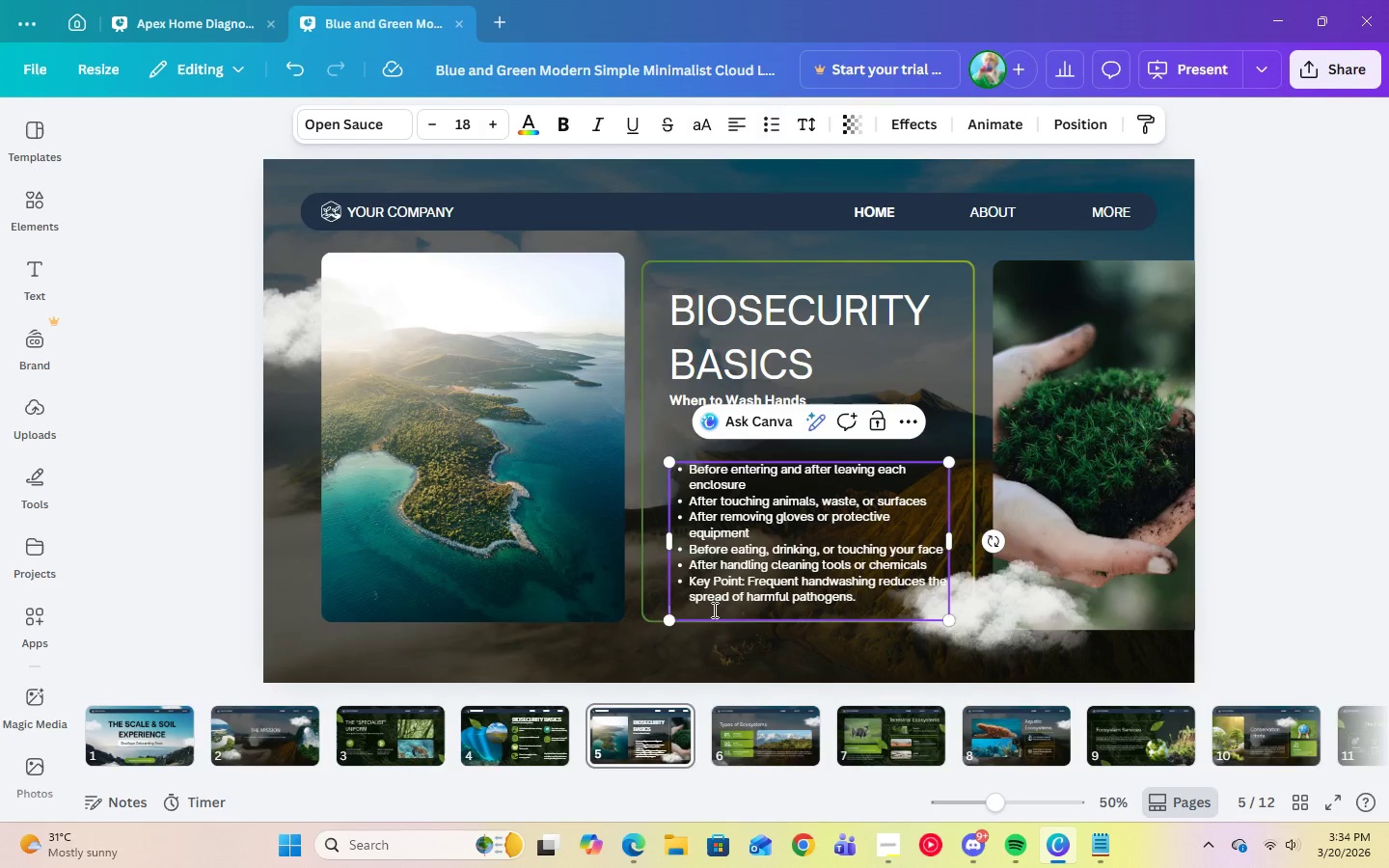 
key(Backspace)
 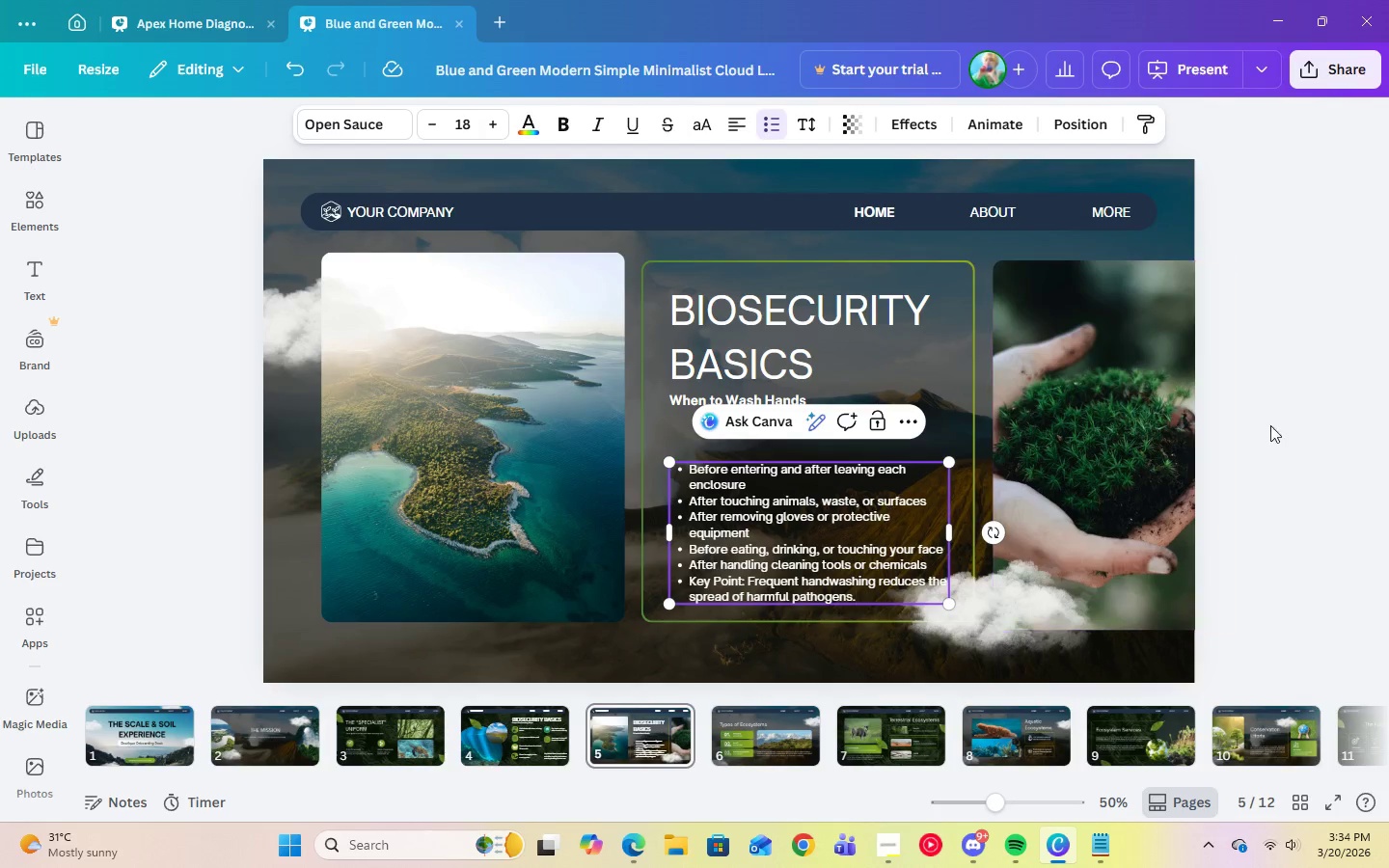 
left_click([1305, 420])
 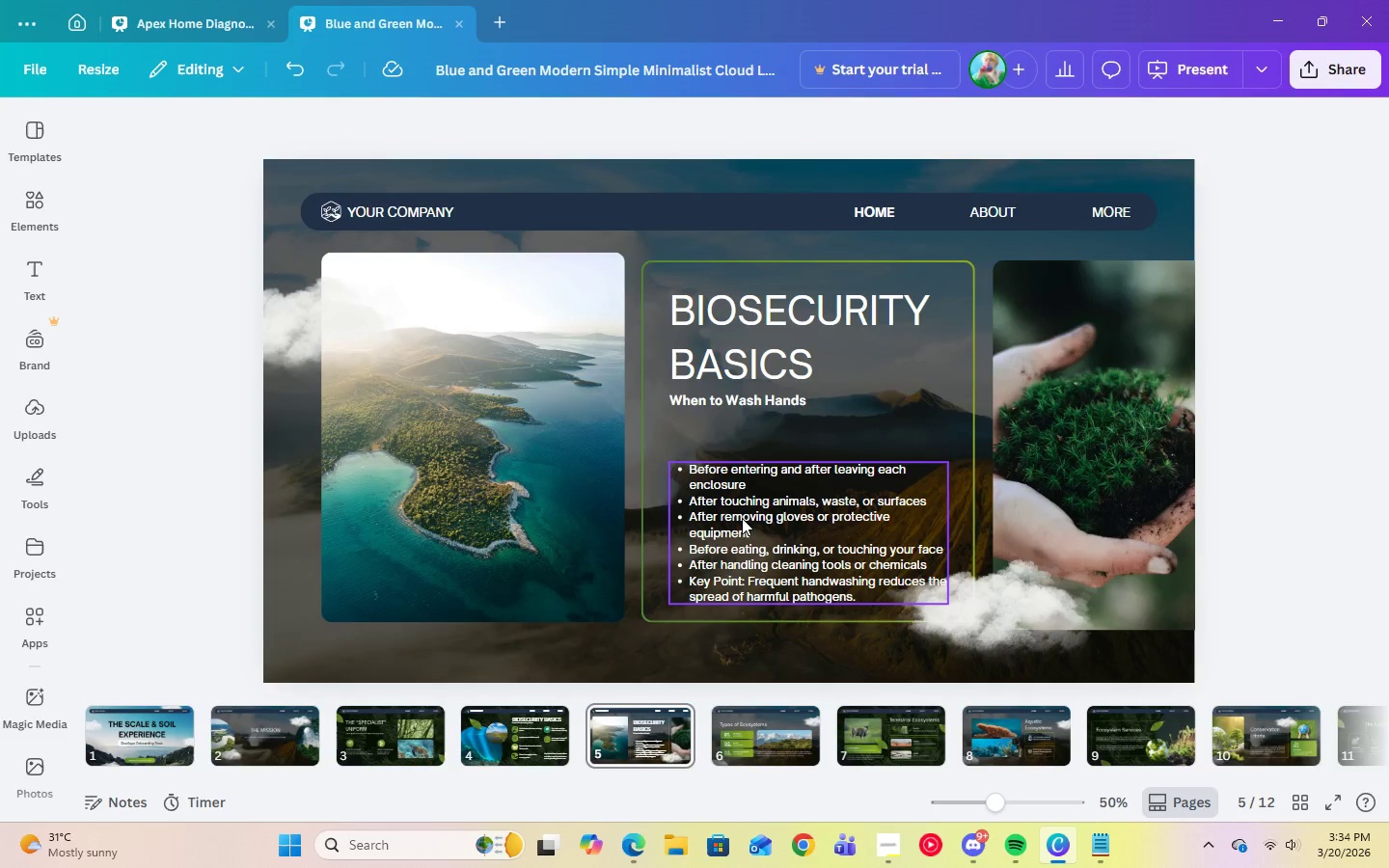 
left_click([742, 518])
 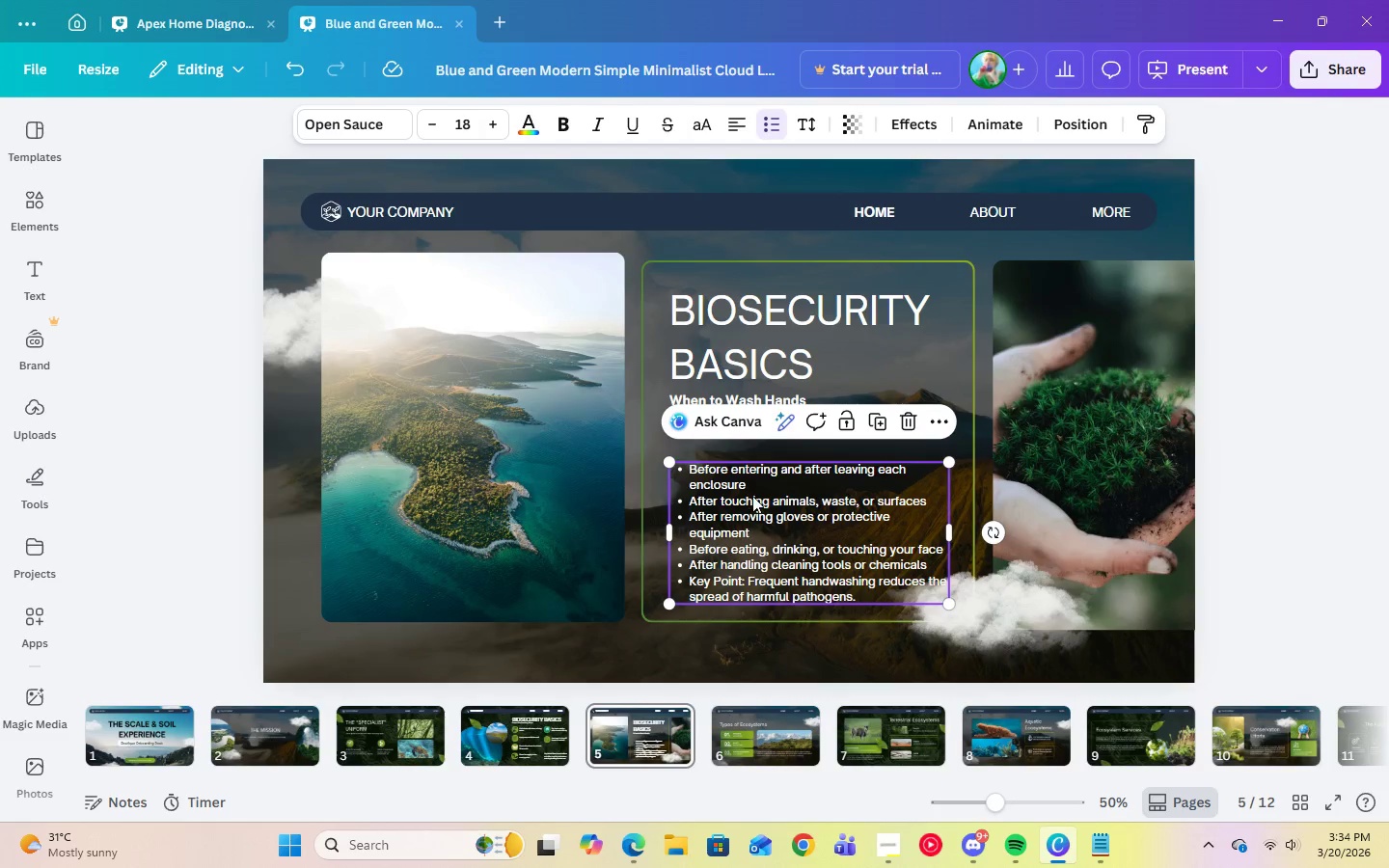 
left_click_drag(start_coordinate=[752, 496], to_coordinate=[750, 458])
 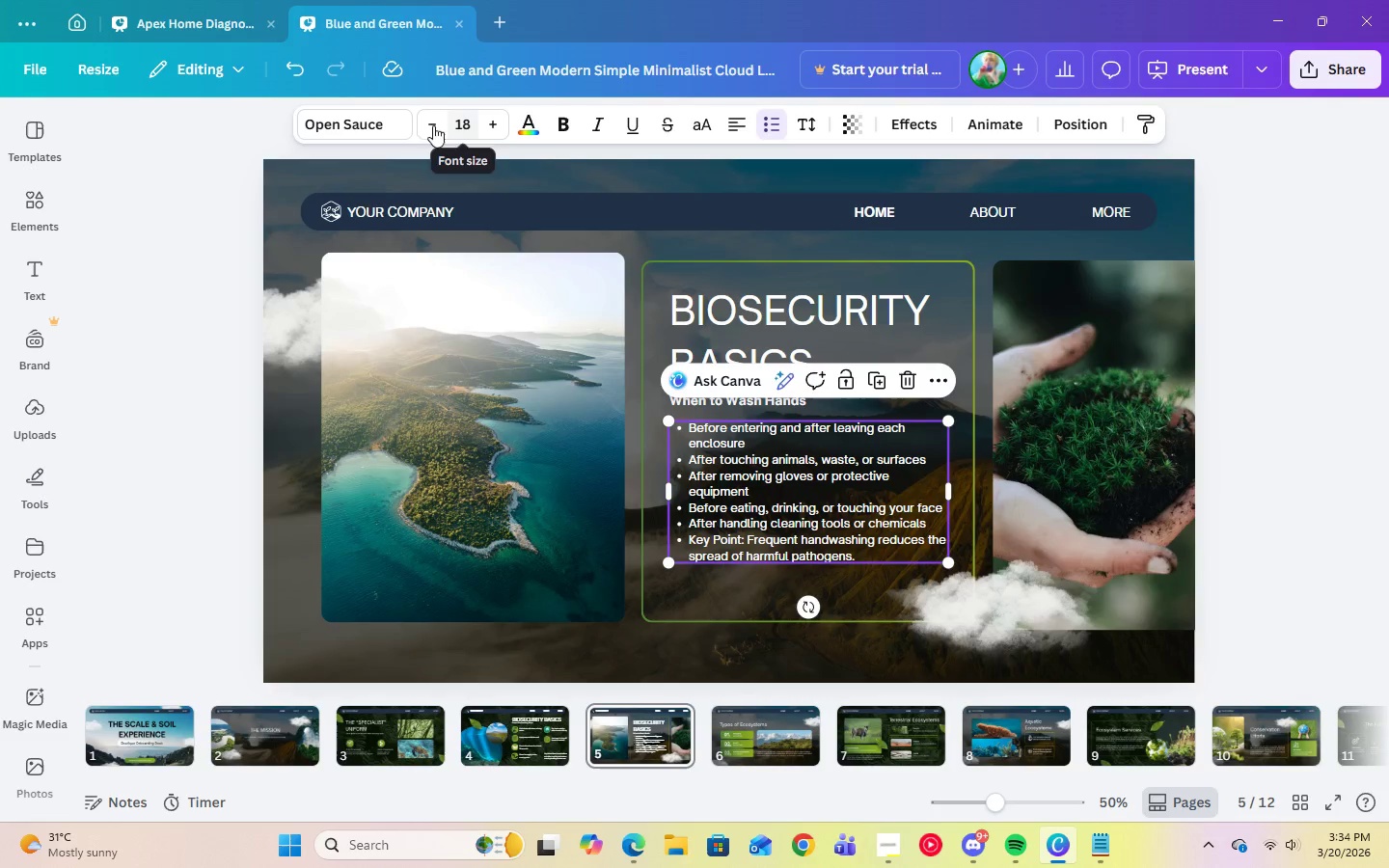 
left_click([357, 131])
 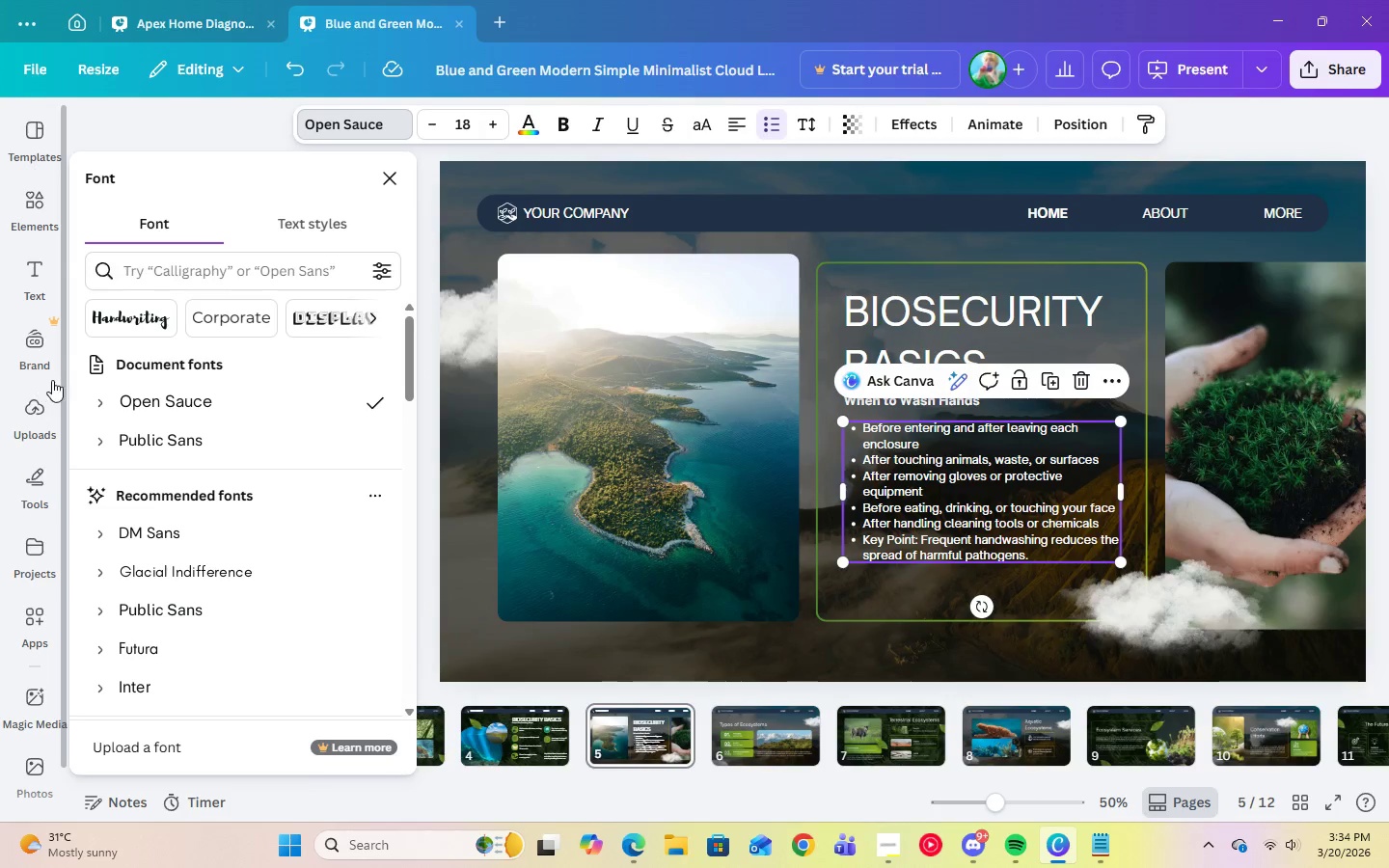 
left_click([91, 446])
 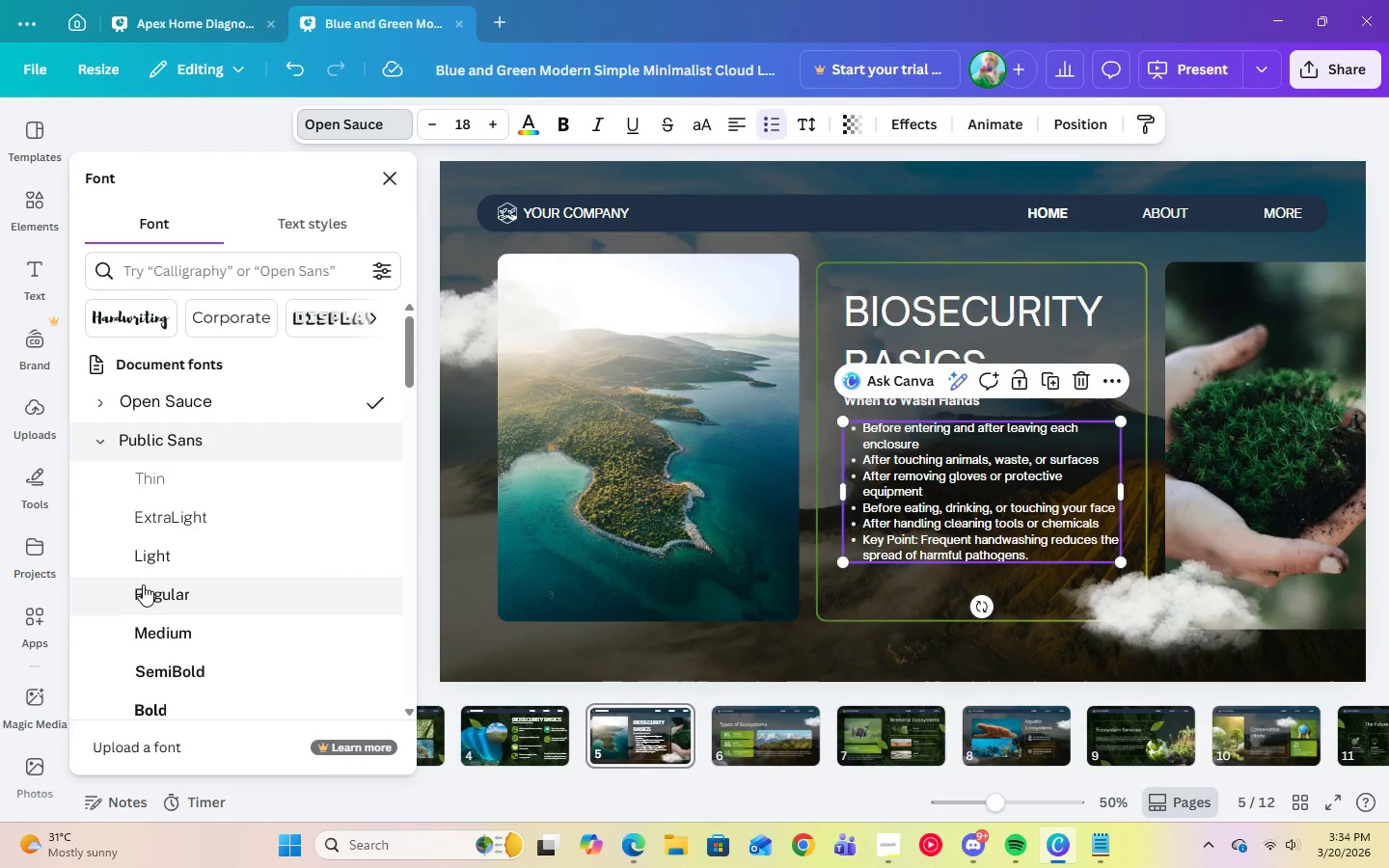 
left_click([144, 585])
 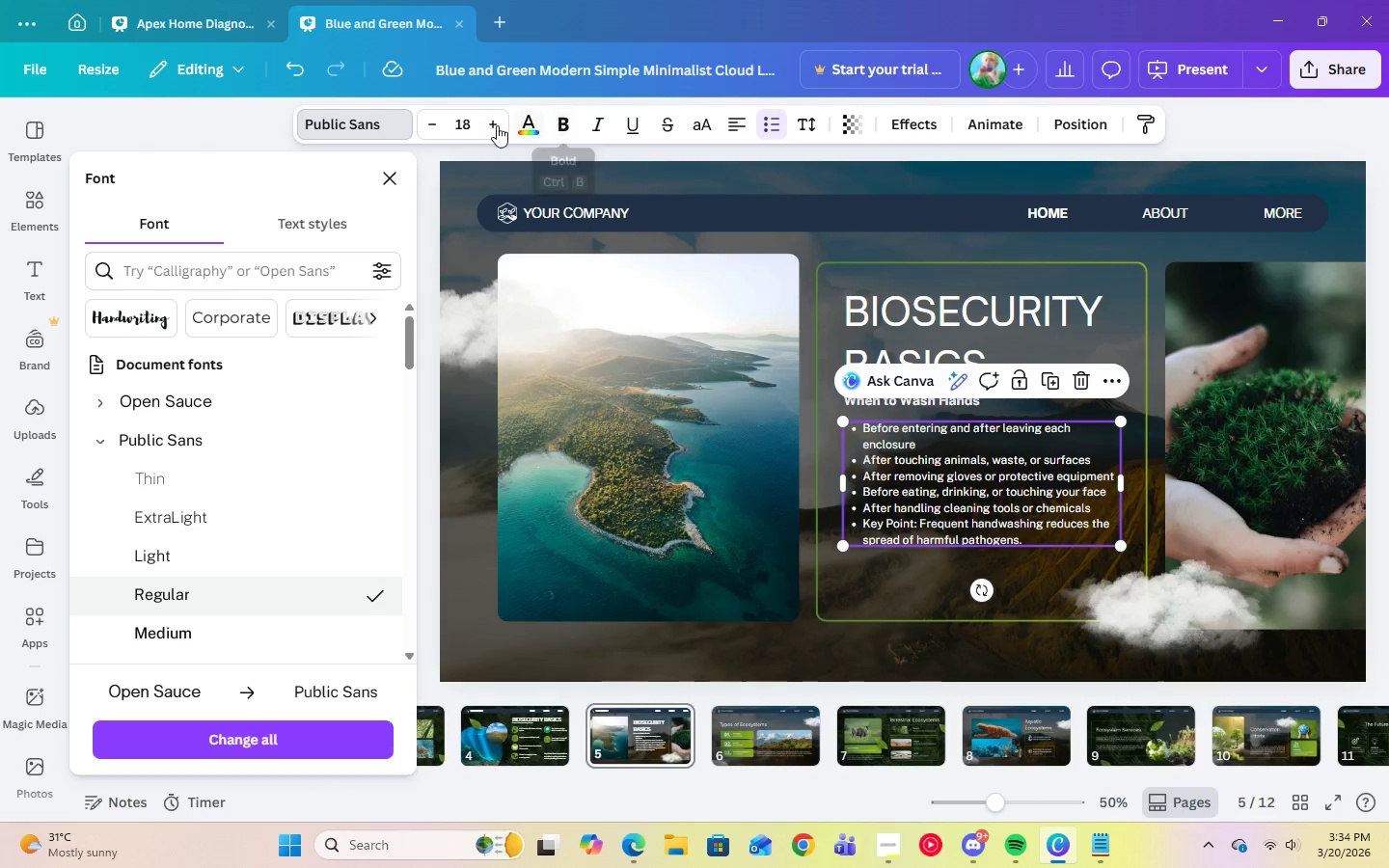 
left_click([459, 126])
 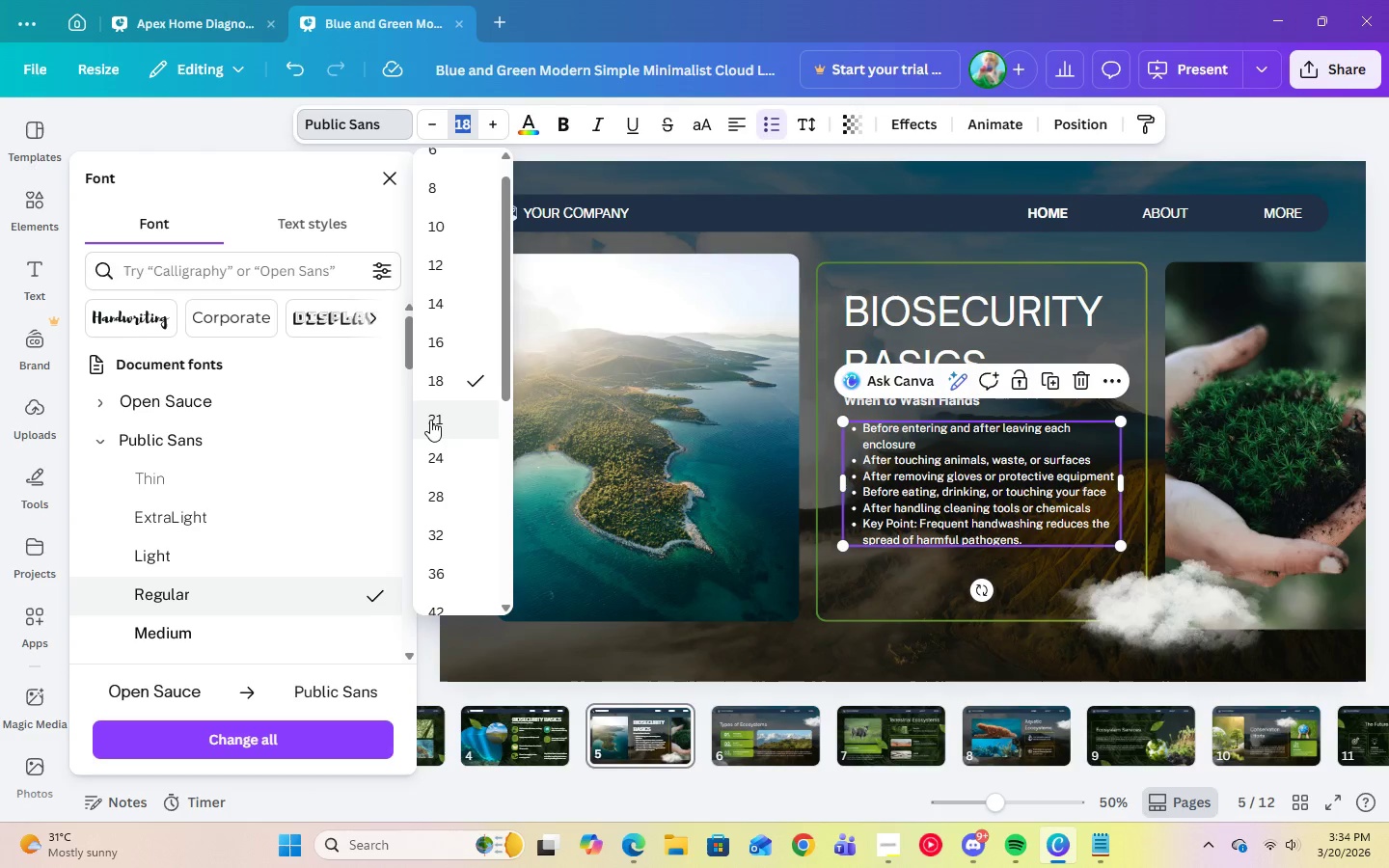 
left_click([432, 421])
 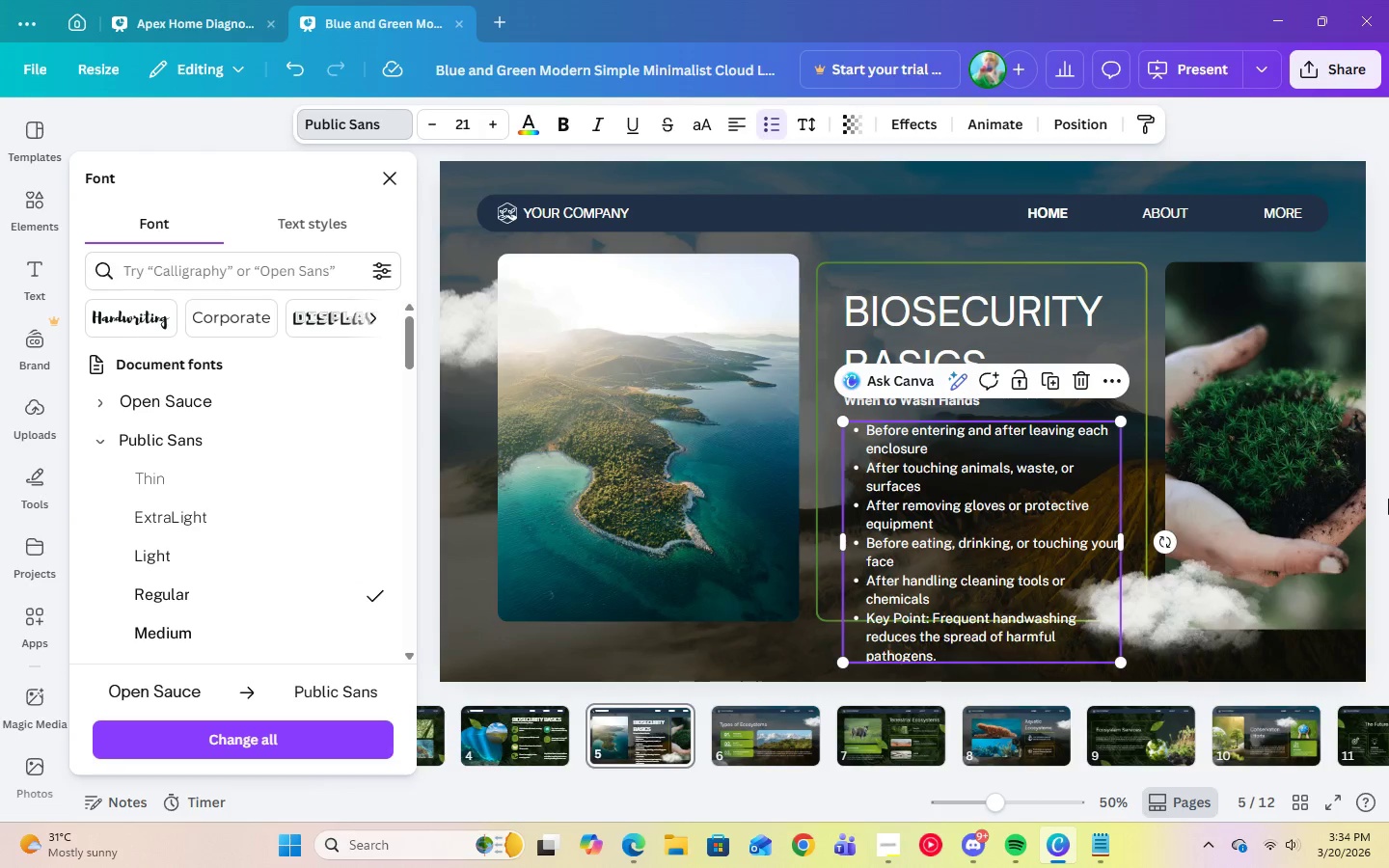 
left_click([1388, 498])
 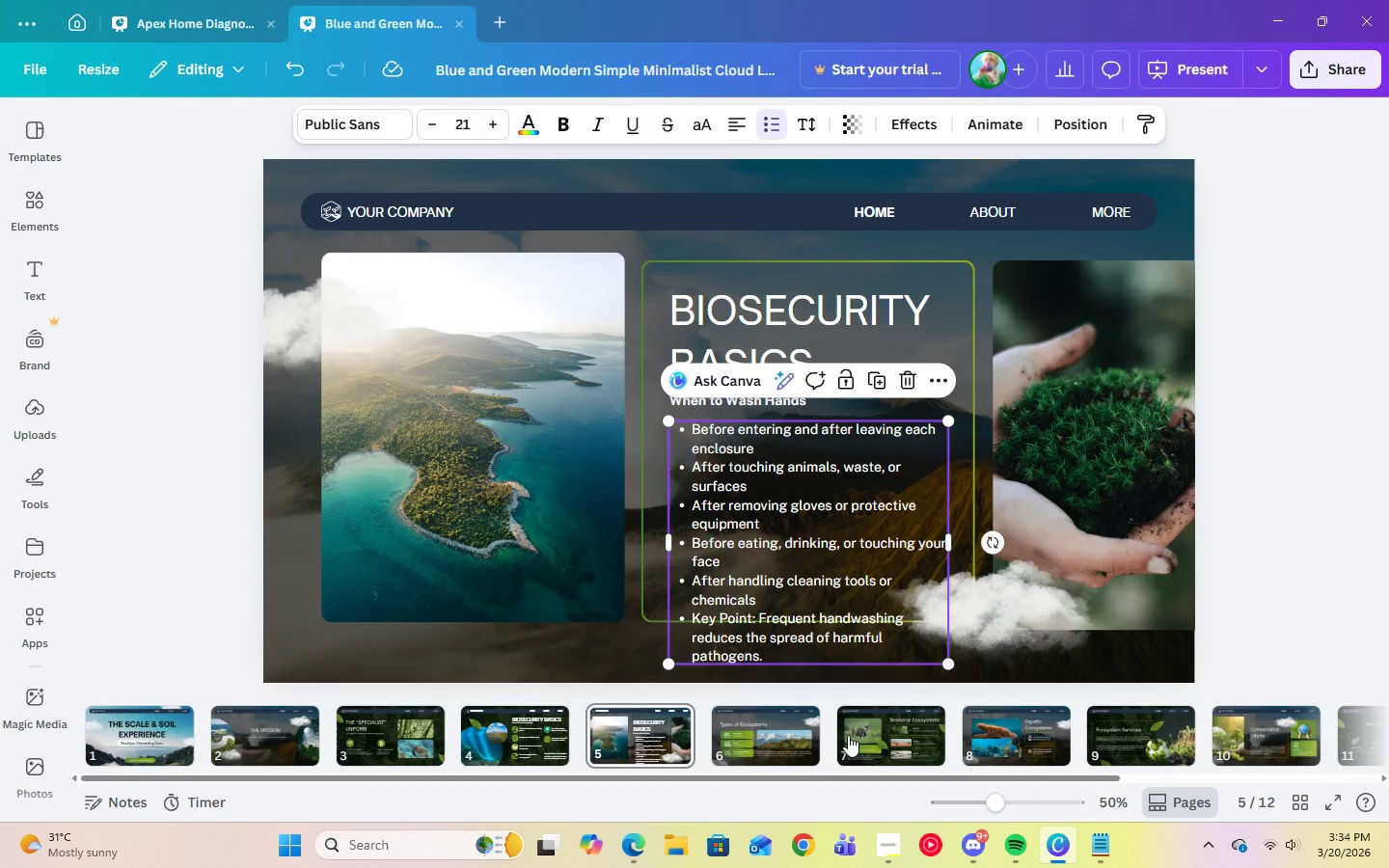 
left_click([1388, 576])
 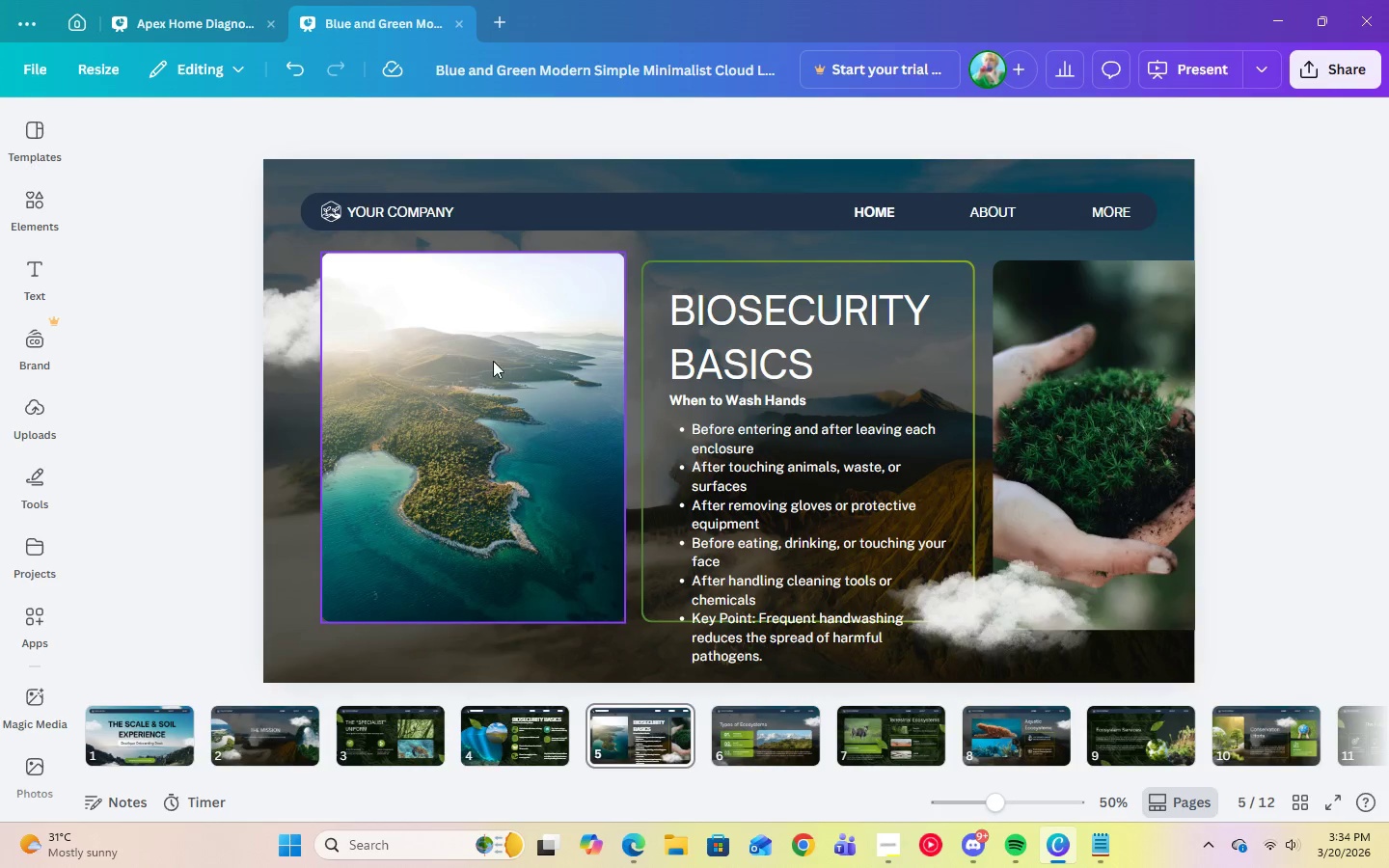 
left_click([755, 327])
 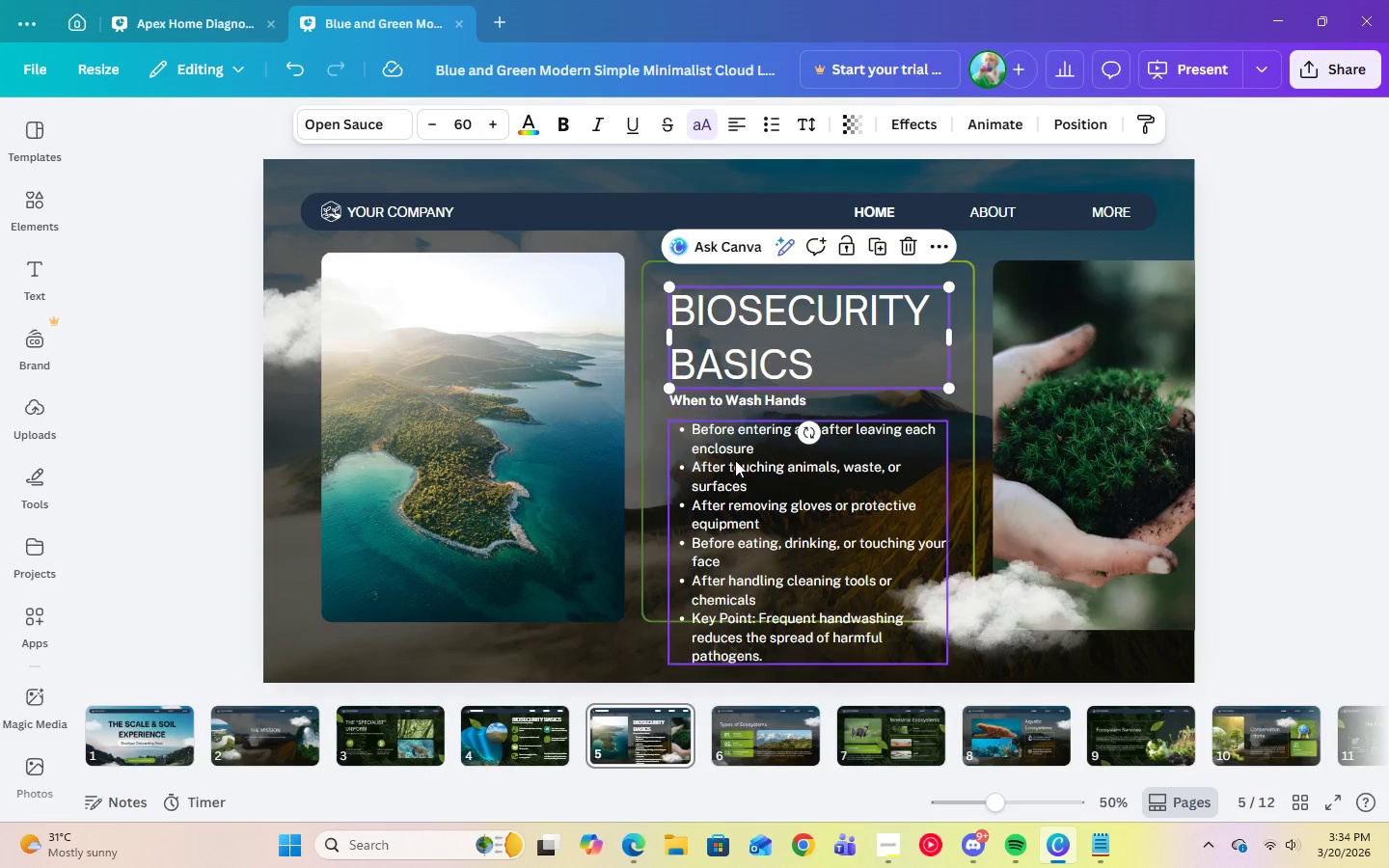 
left_click([735, 459])
 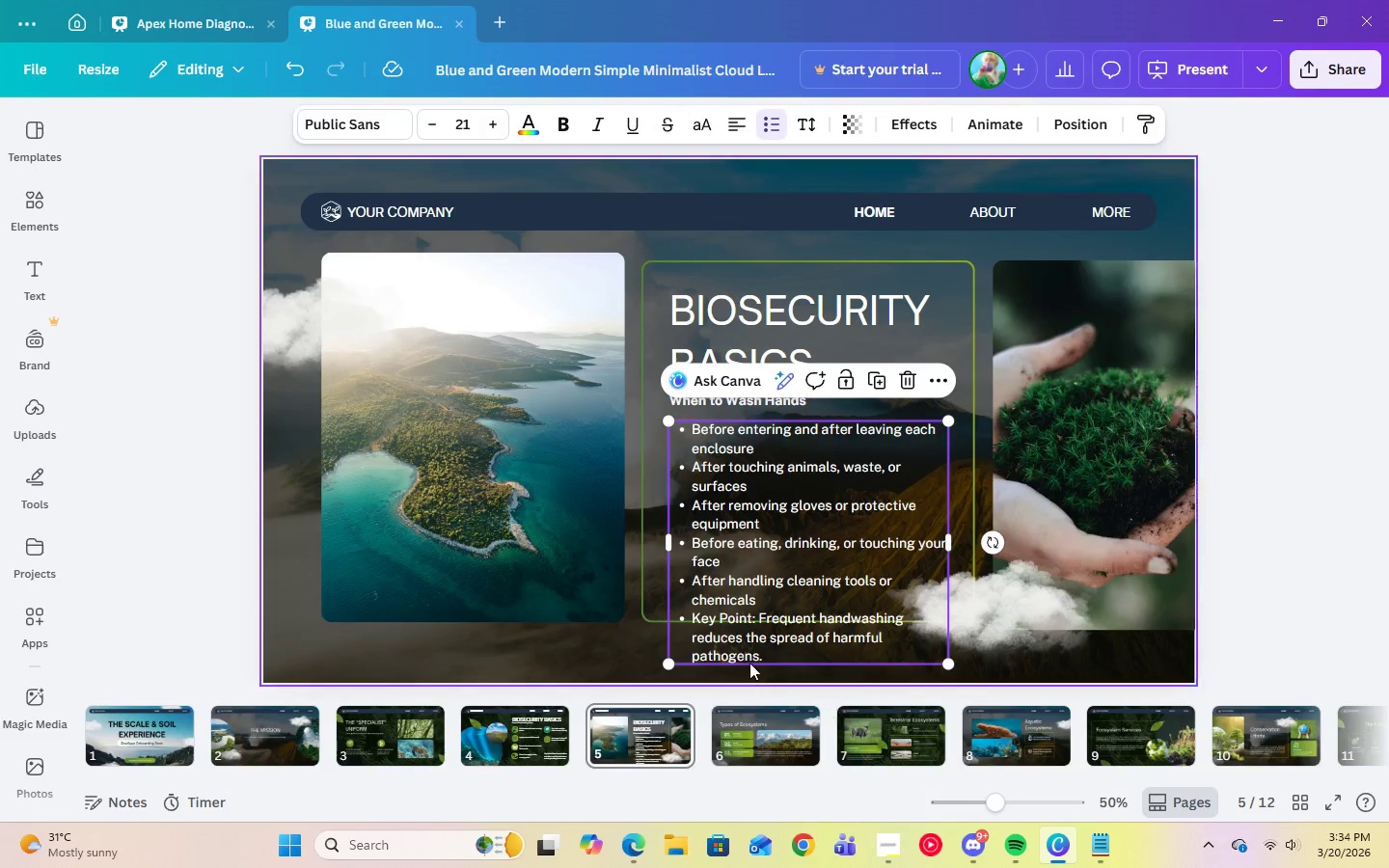 
left_click_drag(start_coordinate=[770, 657], to_coordinate=[732, 635])
 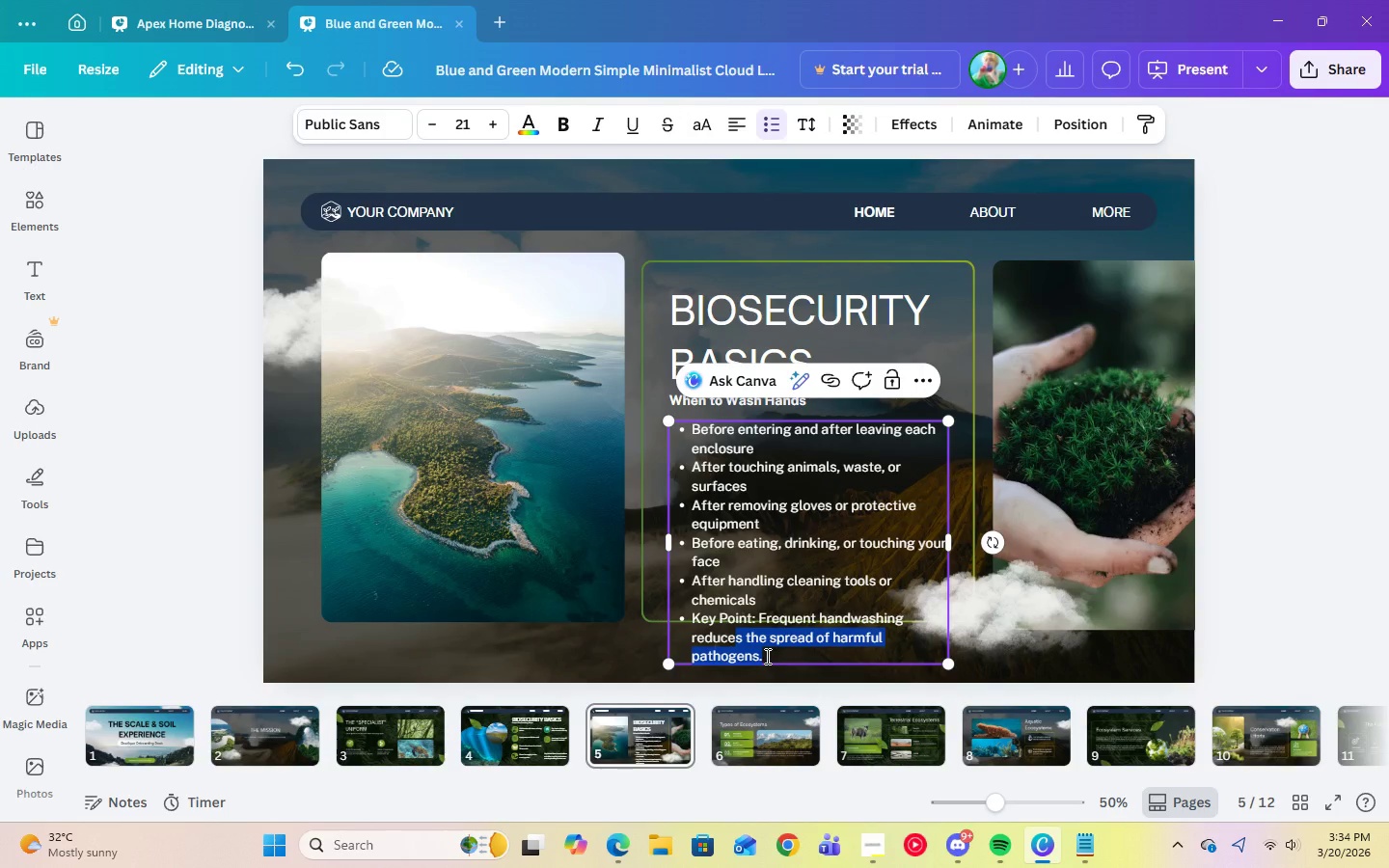 
double_click([766, 656])
 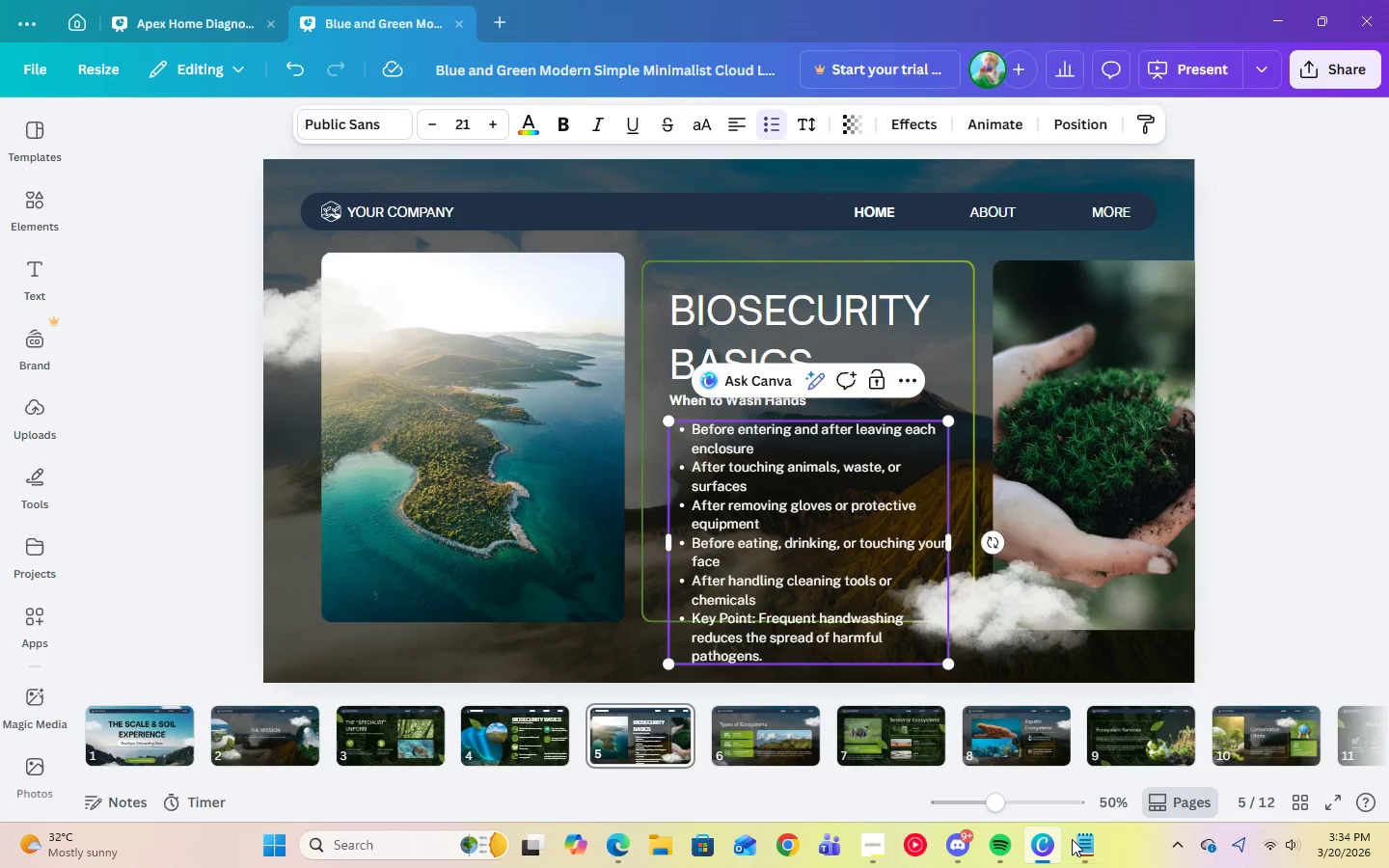 
left_click([1075, 841])
 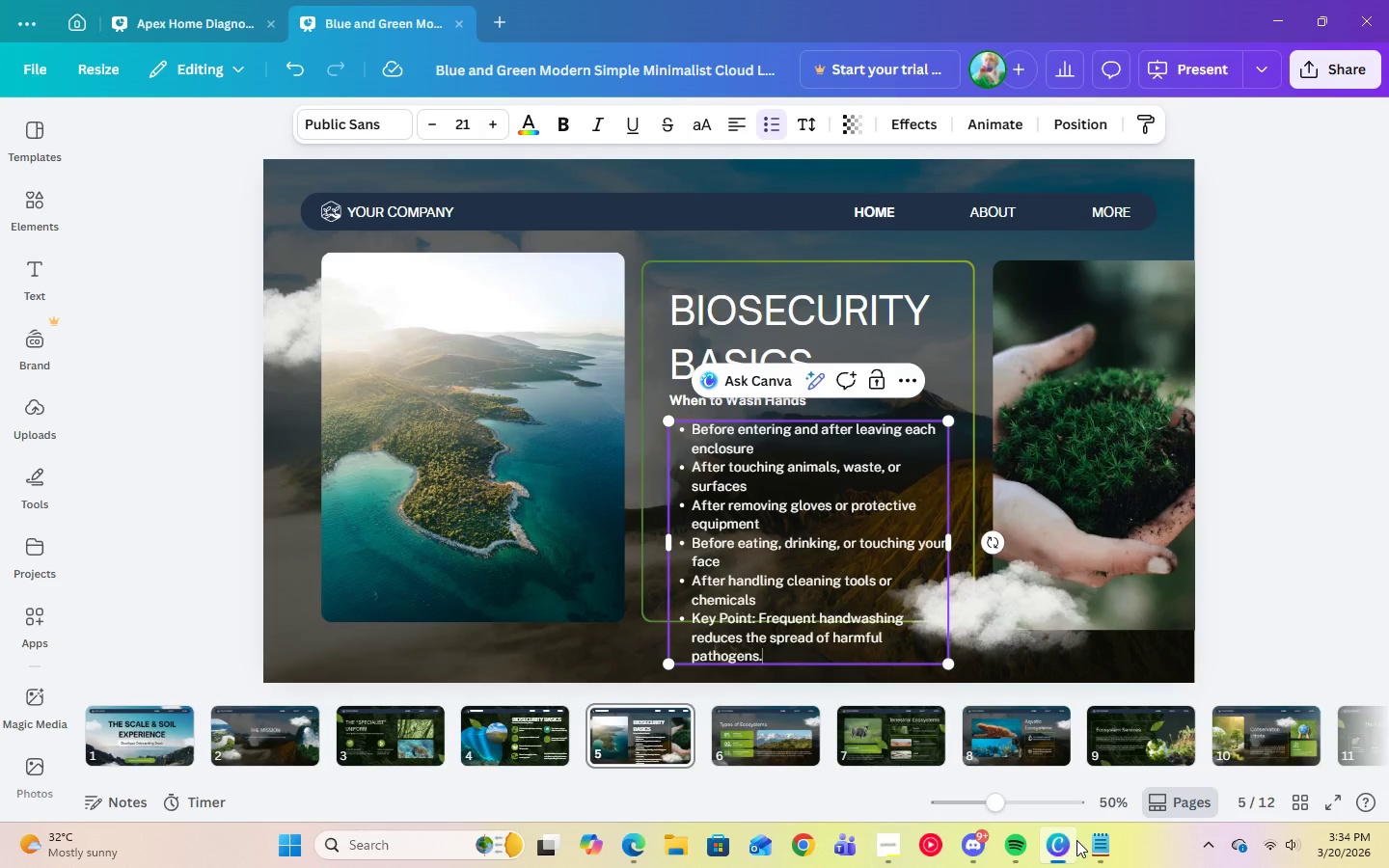 
left_click([758, 605])
 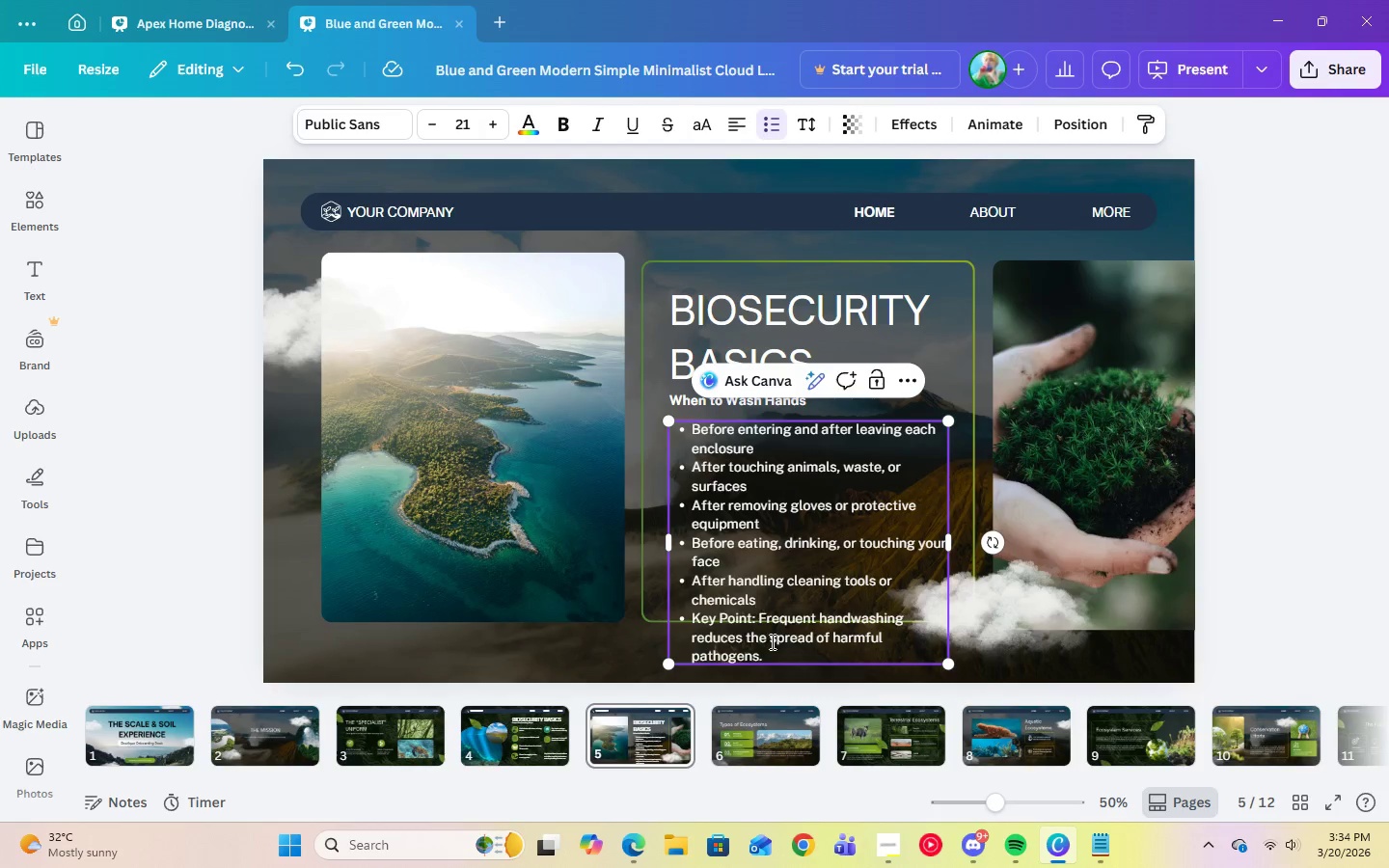 
left_click([773, 651])
 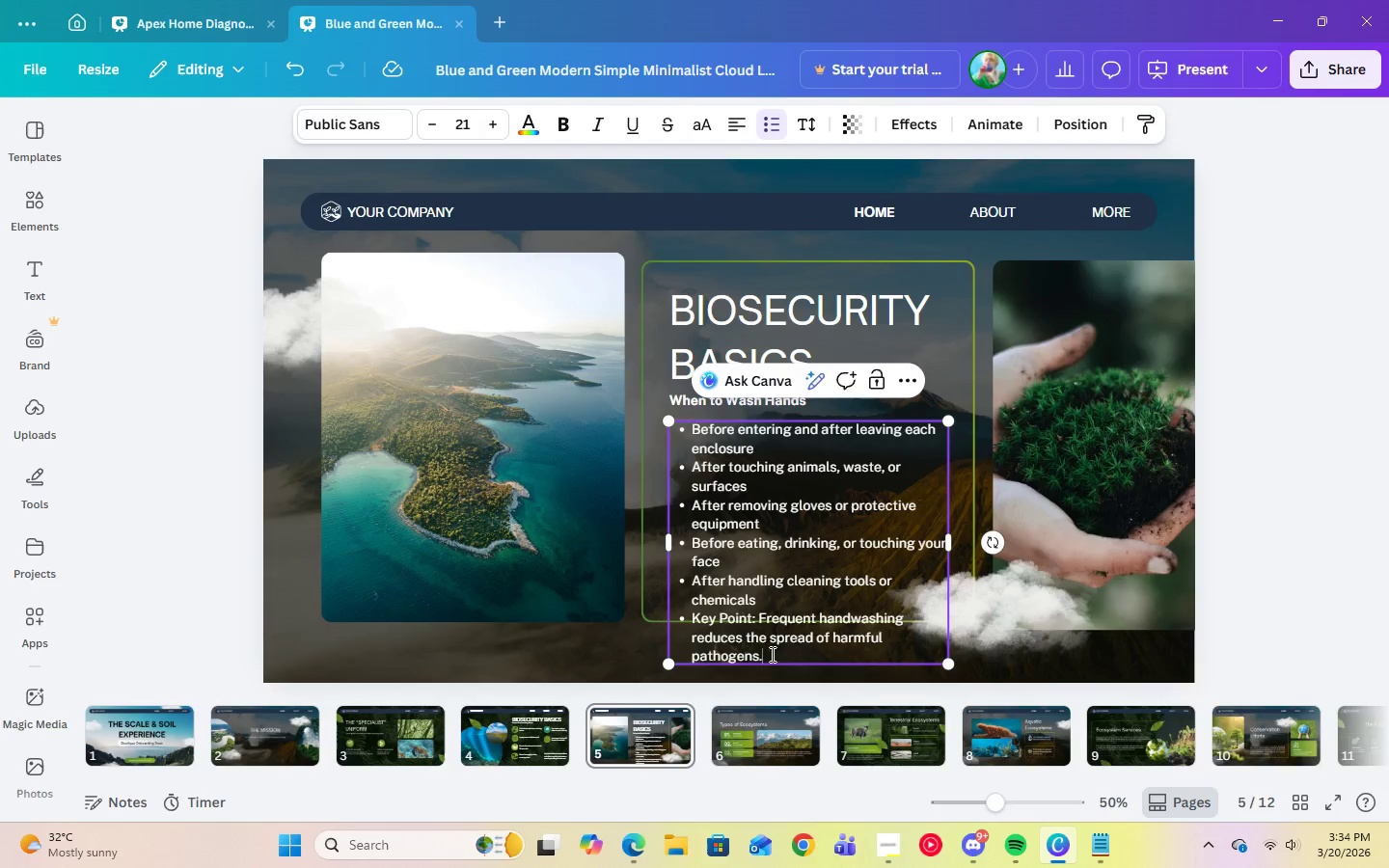 
left_click_drag(start_coordinate=[770, 654], to_coordinate=[678, 617])
 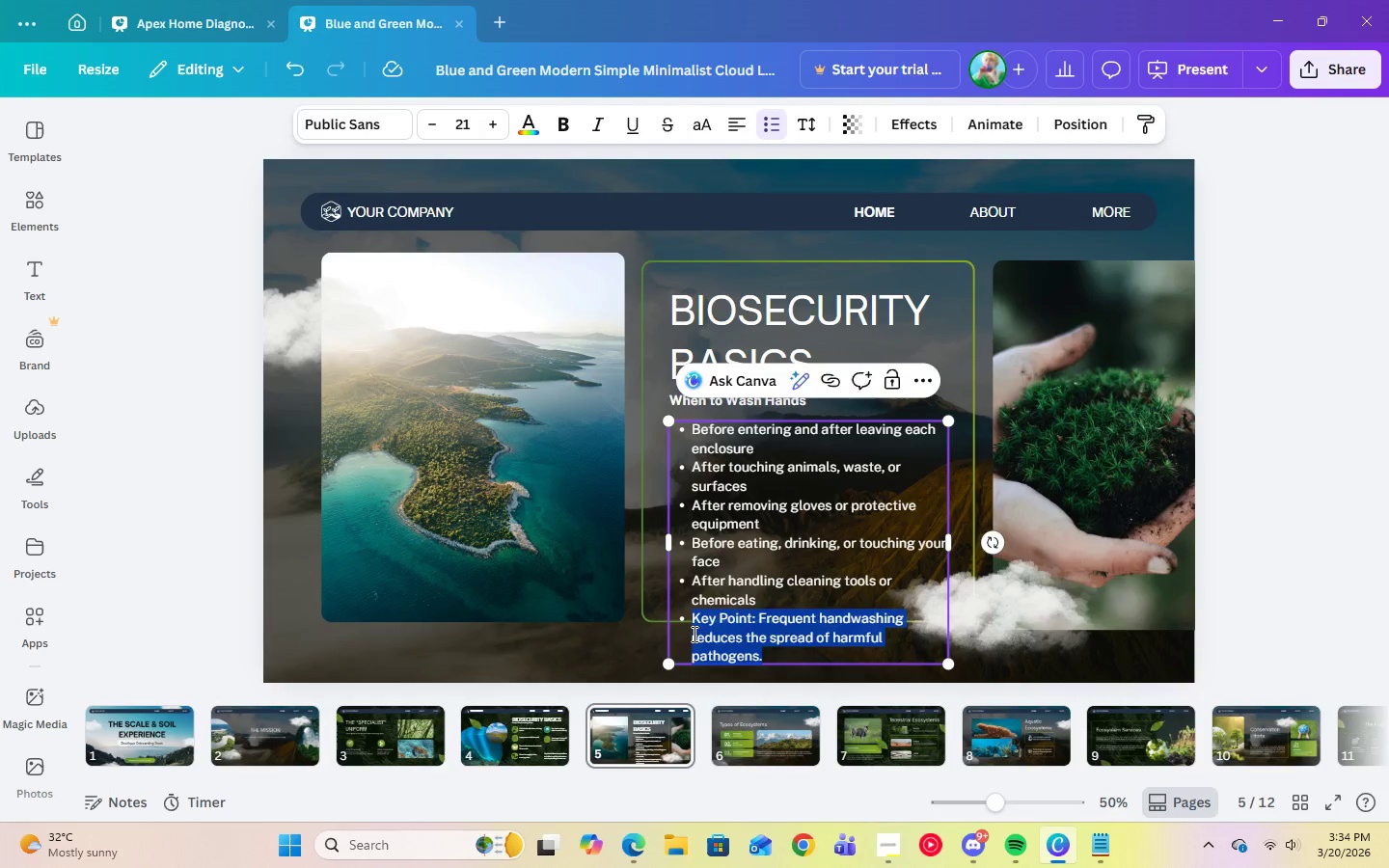 
key(Backspace)
 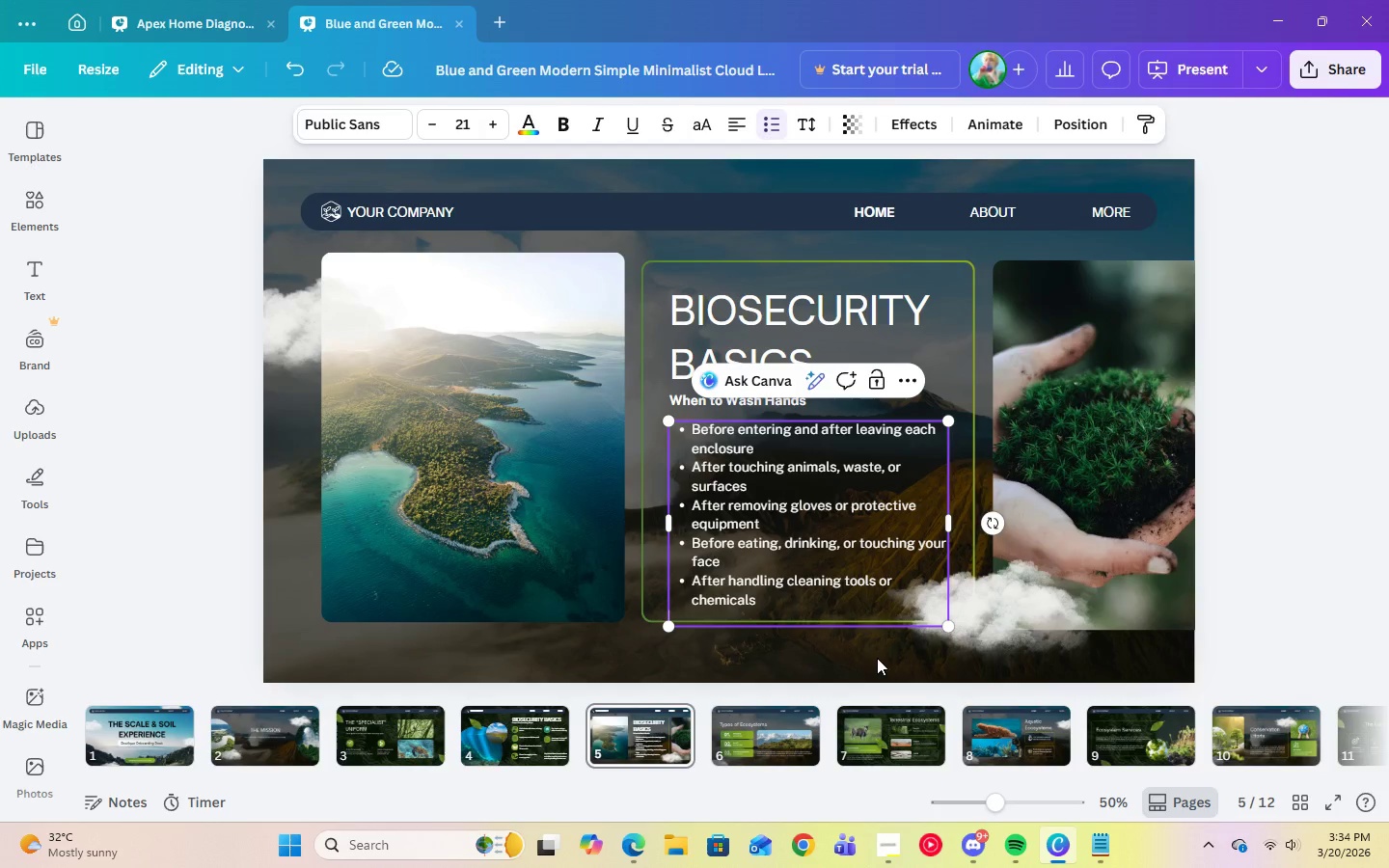 
key(Backspace)
 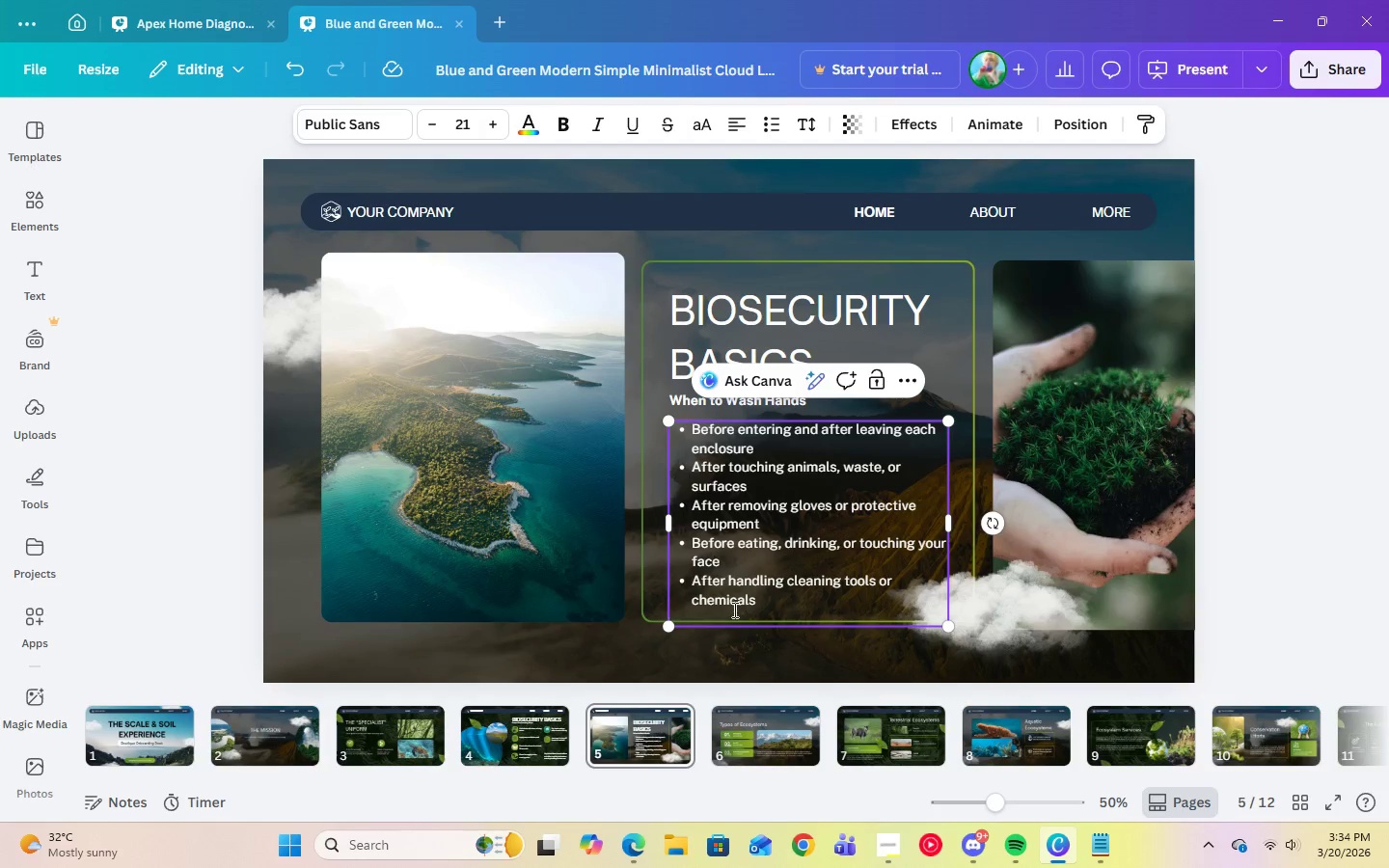 
key(Backspace)
 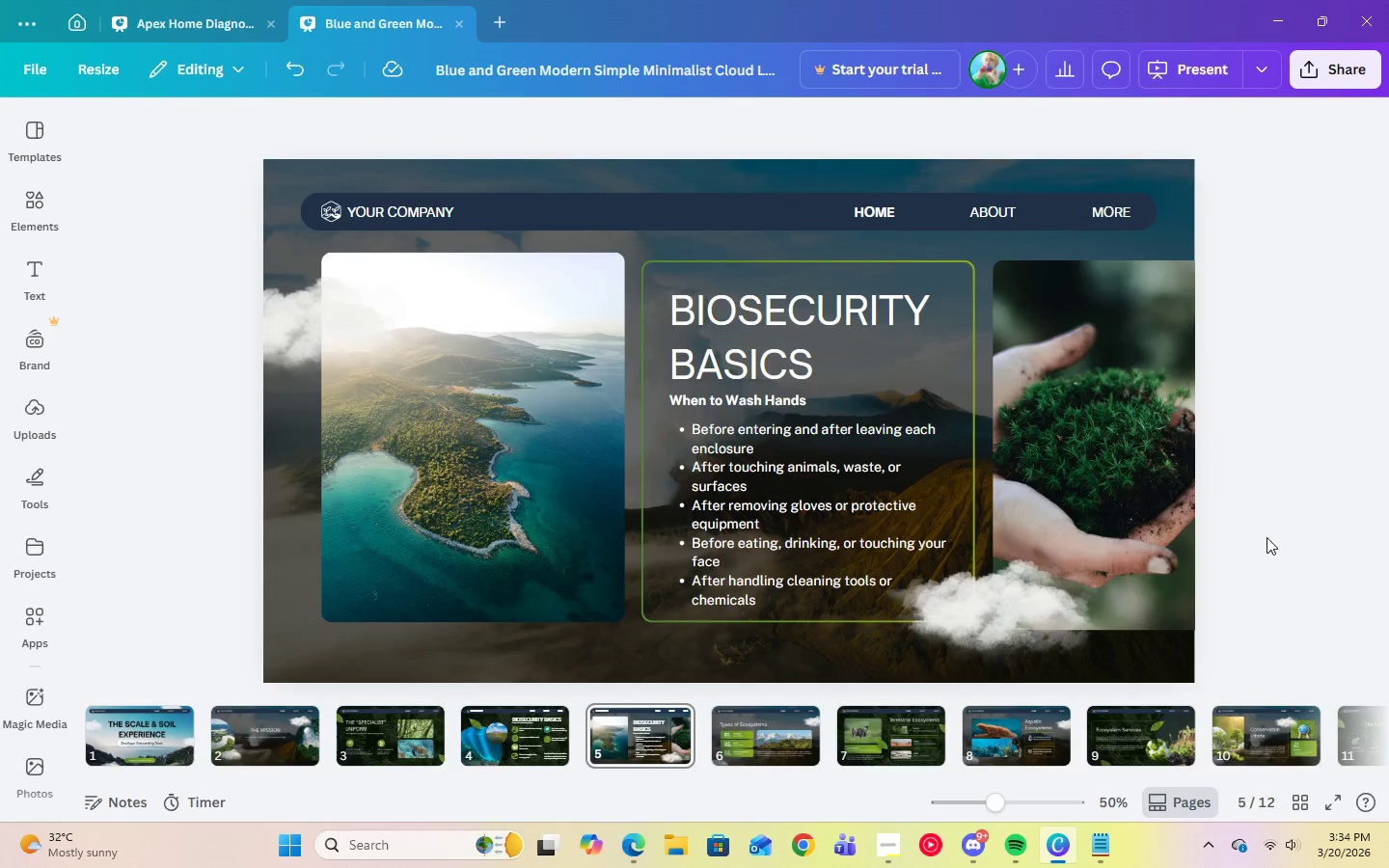 
left_click([766, 482])
 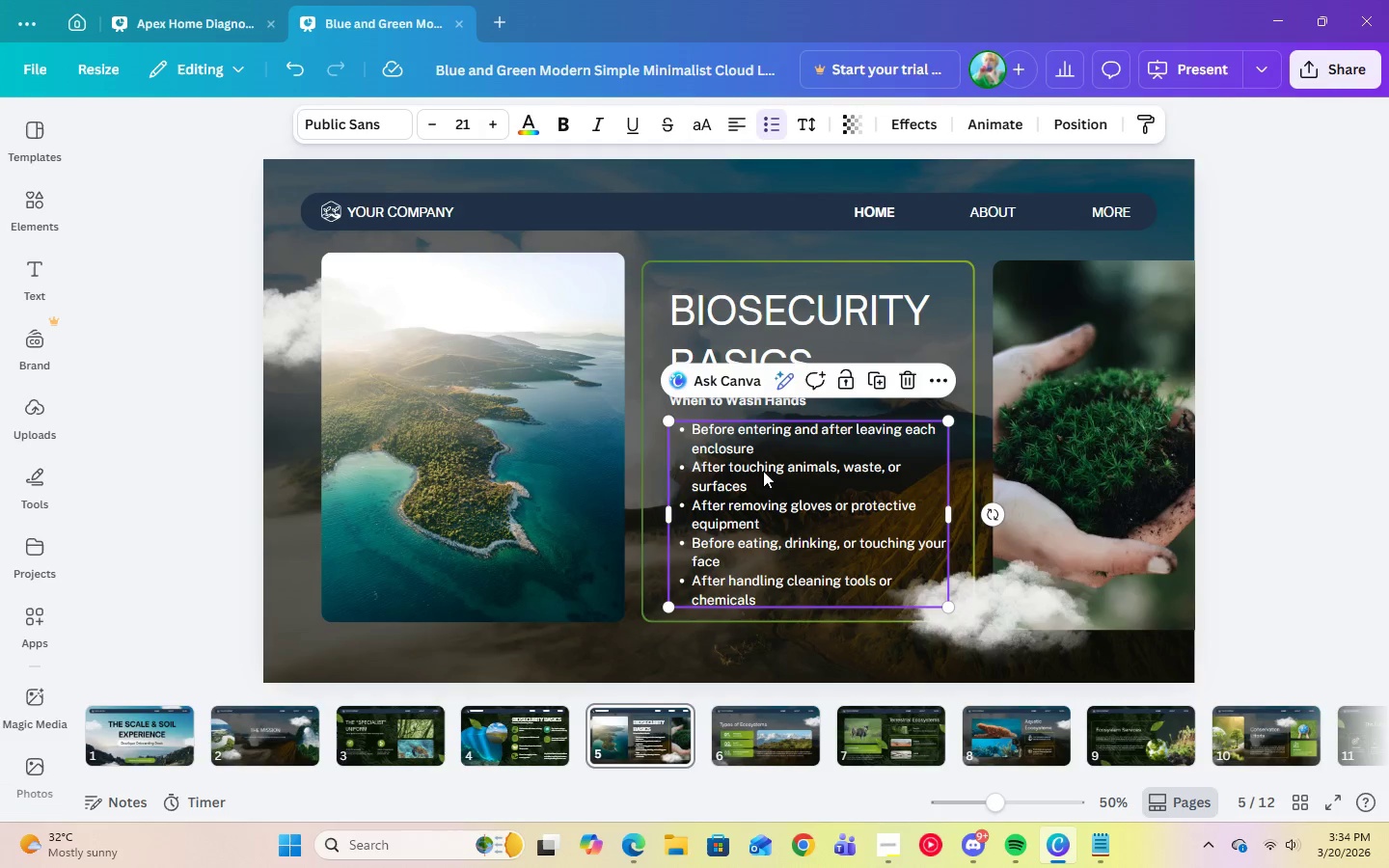 
left_click([1296, 566])
 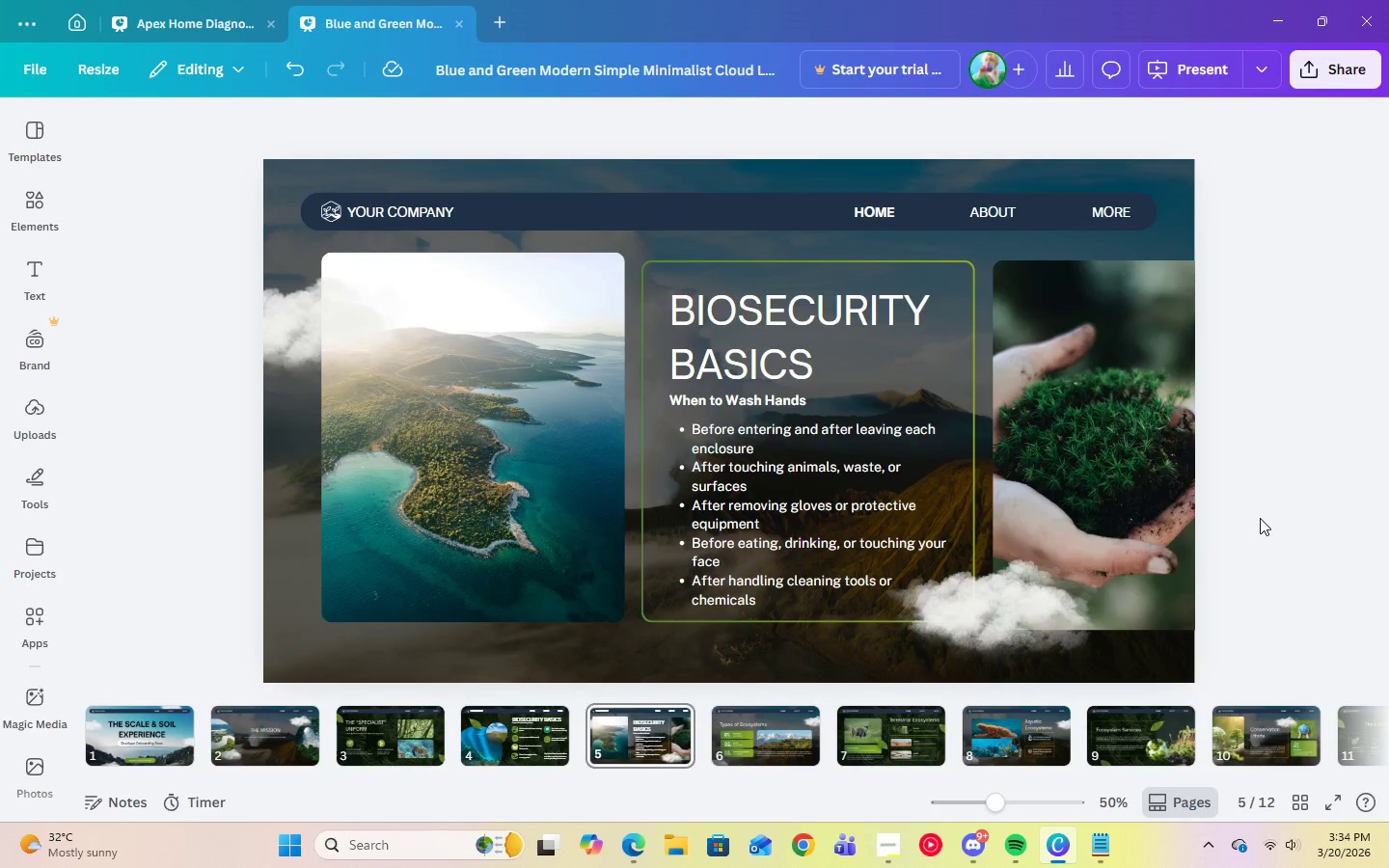 
wait(8.12)
 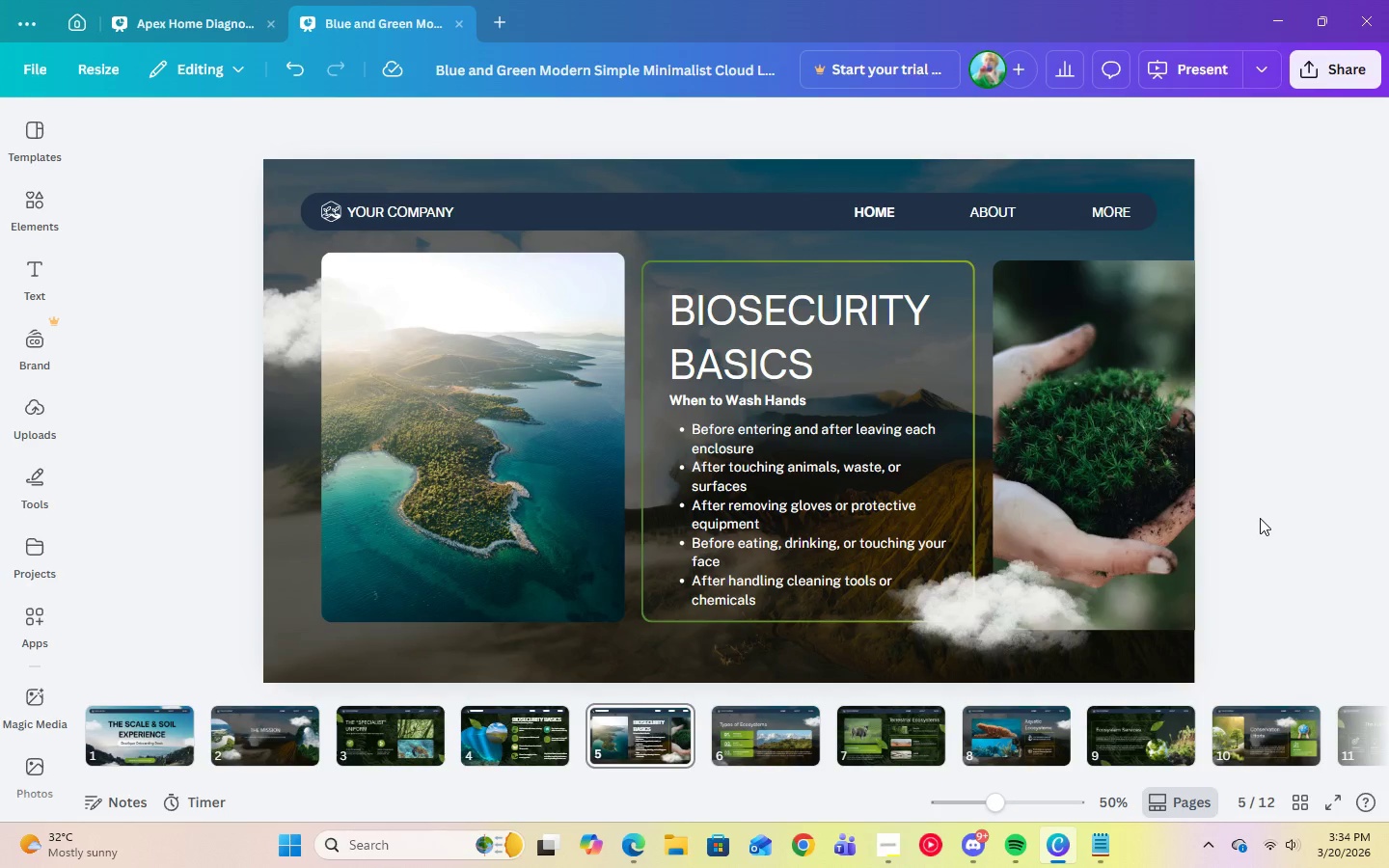 
key(Delete)
 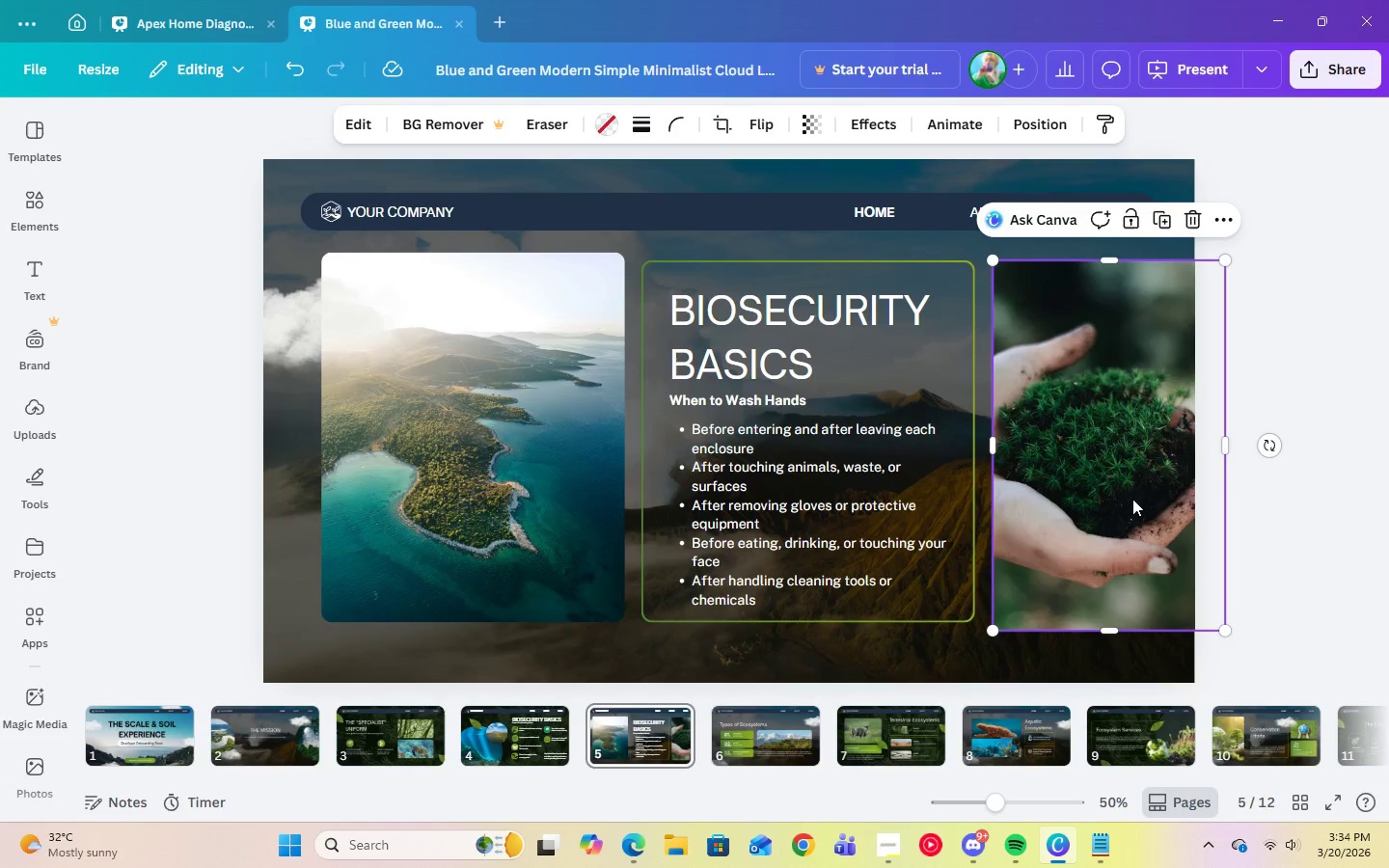 
left_click([1132, 499])
 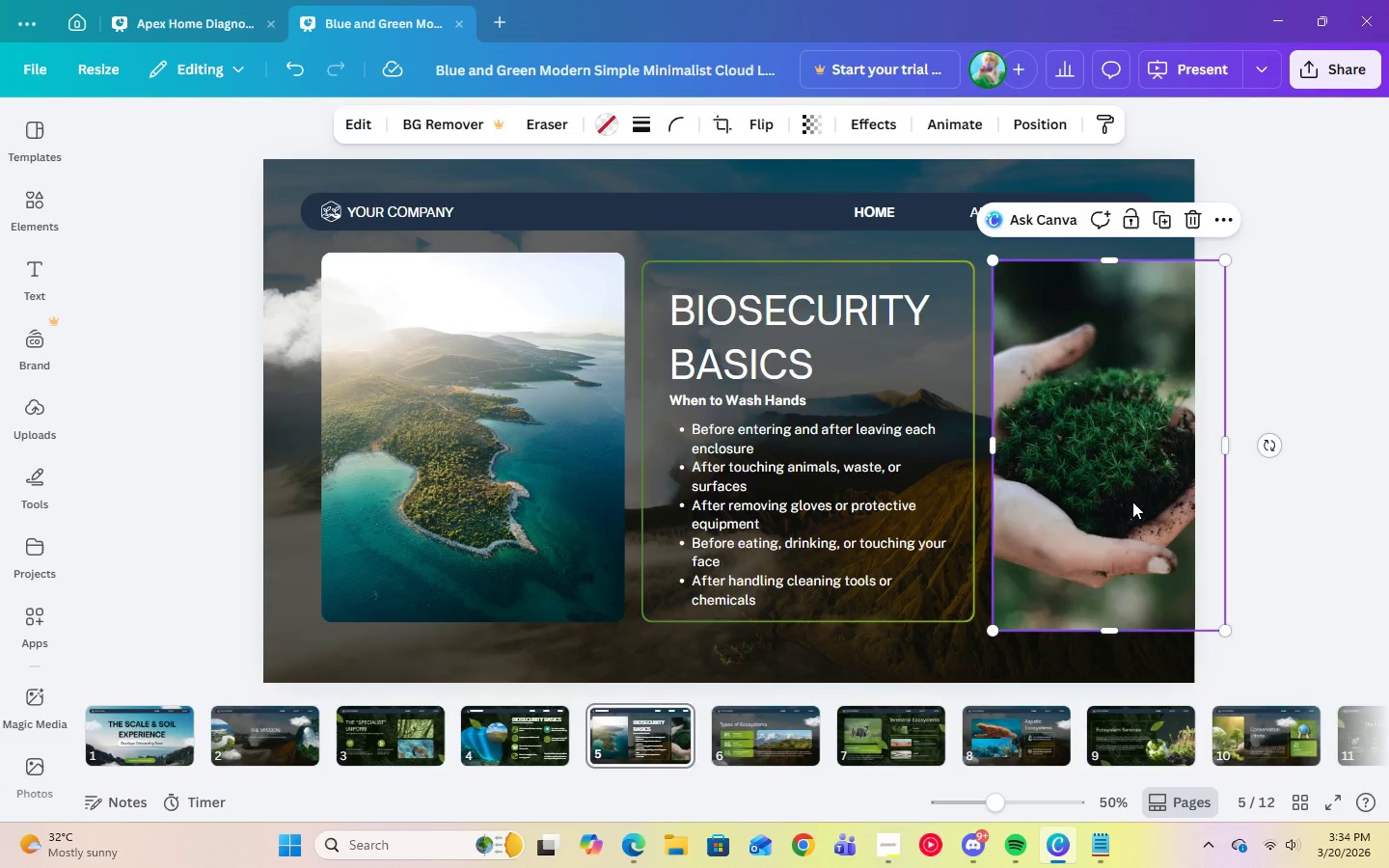 
key(Delete)
 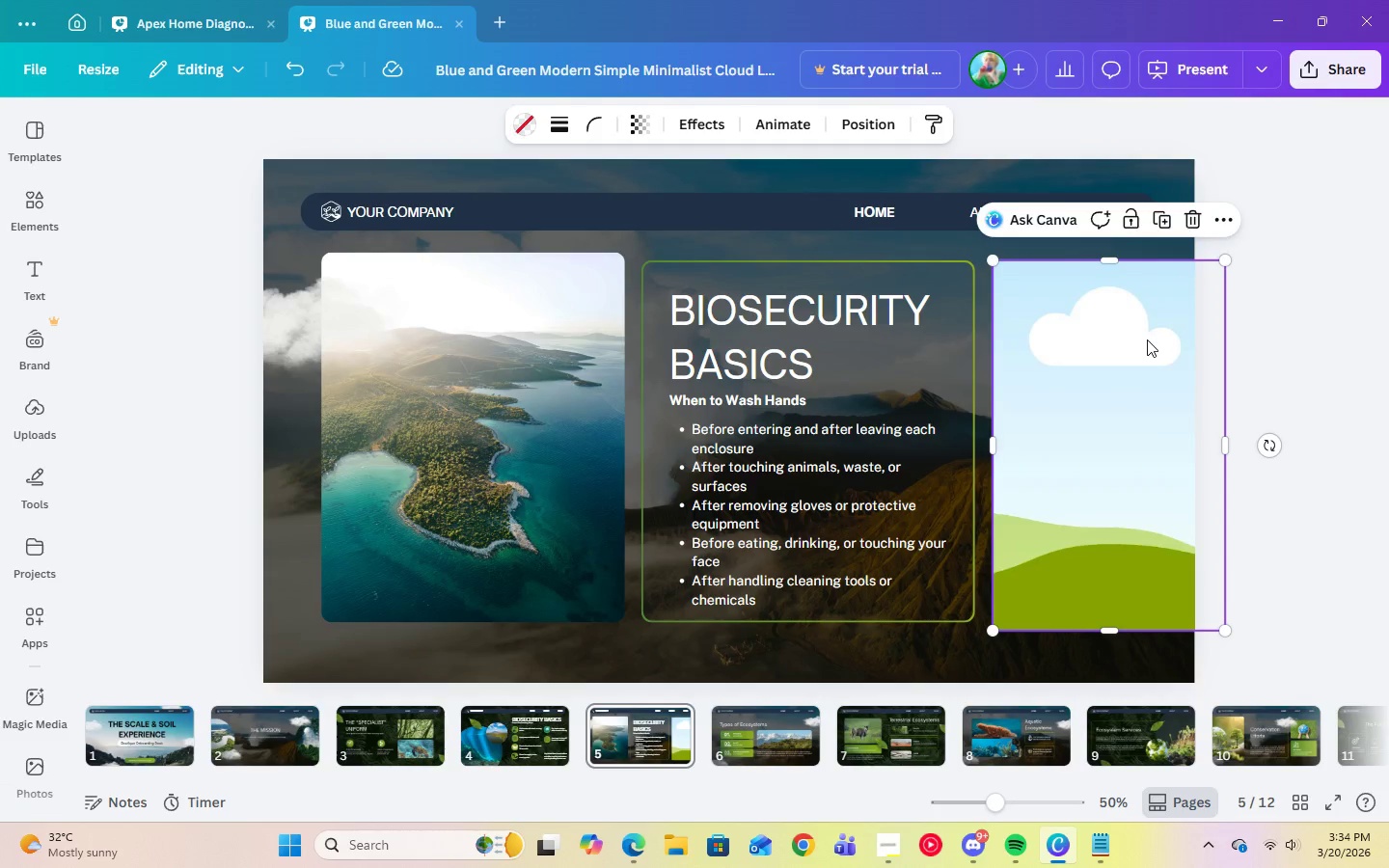 
key(Delete)
 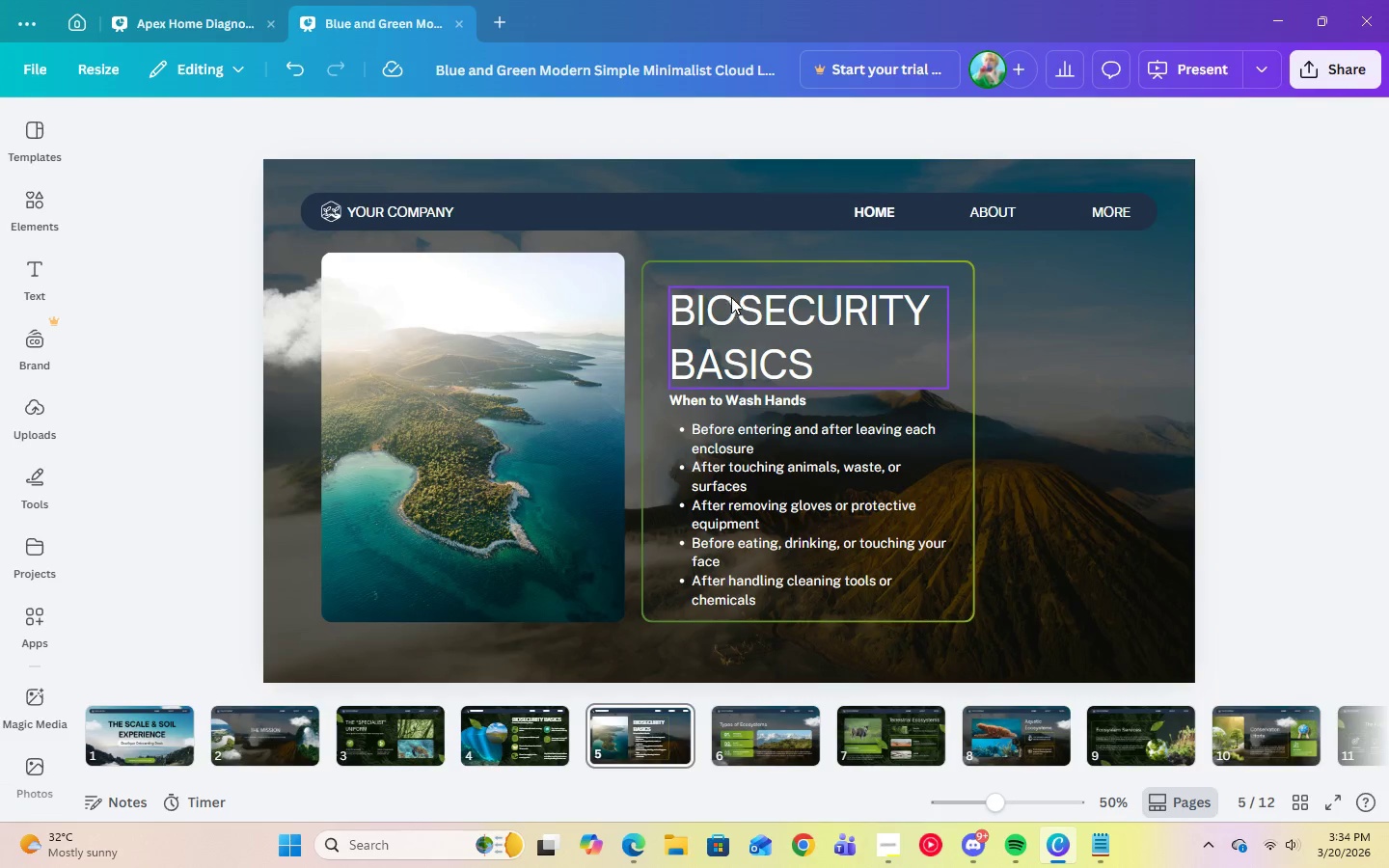 
left_click([744, 265])
 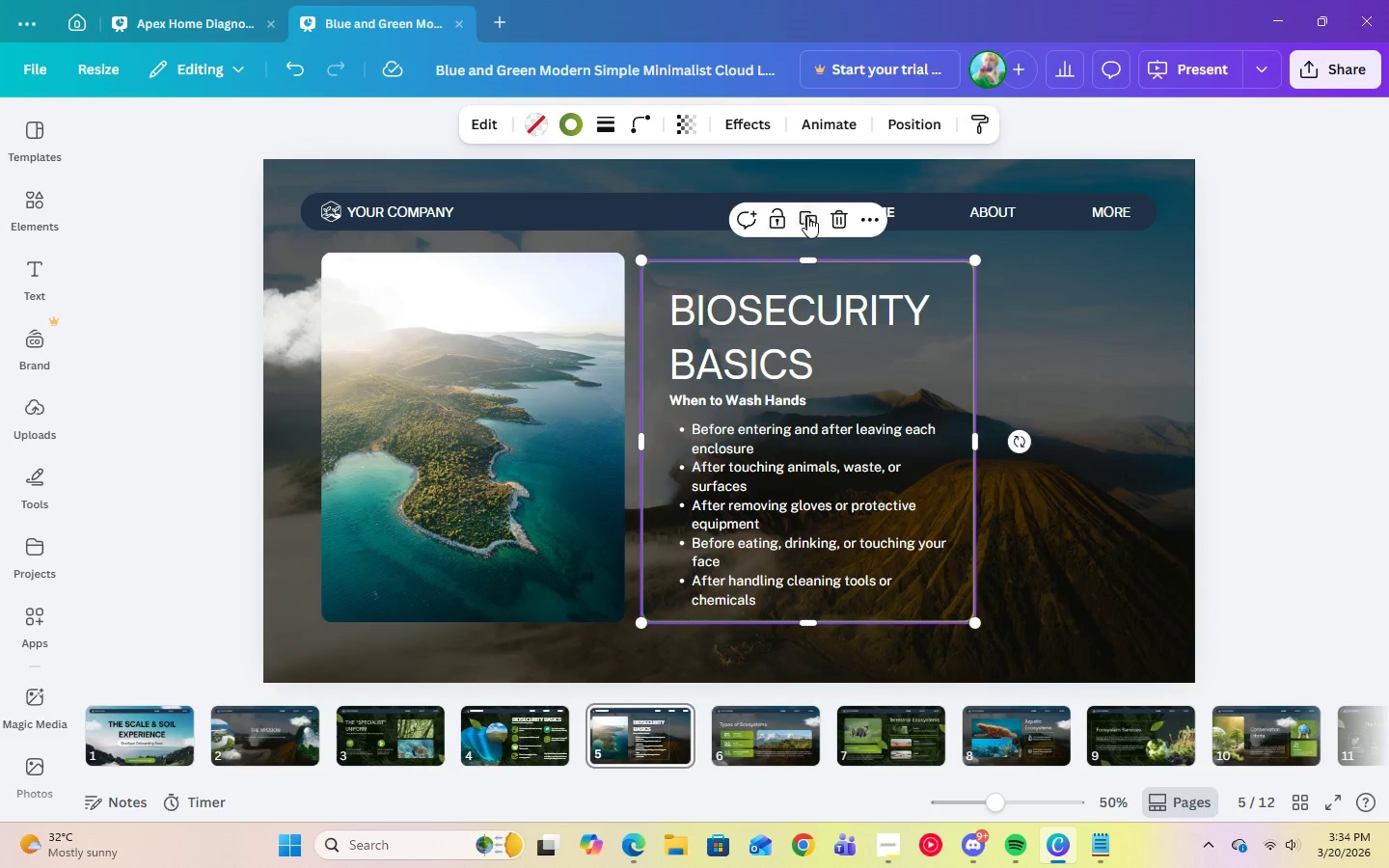 
left_click([808, 224])
 